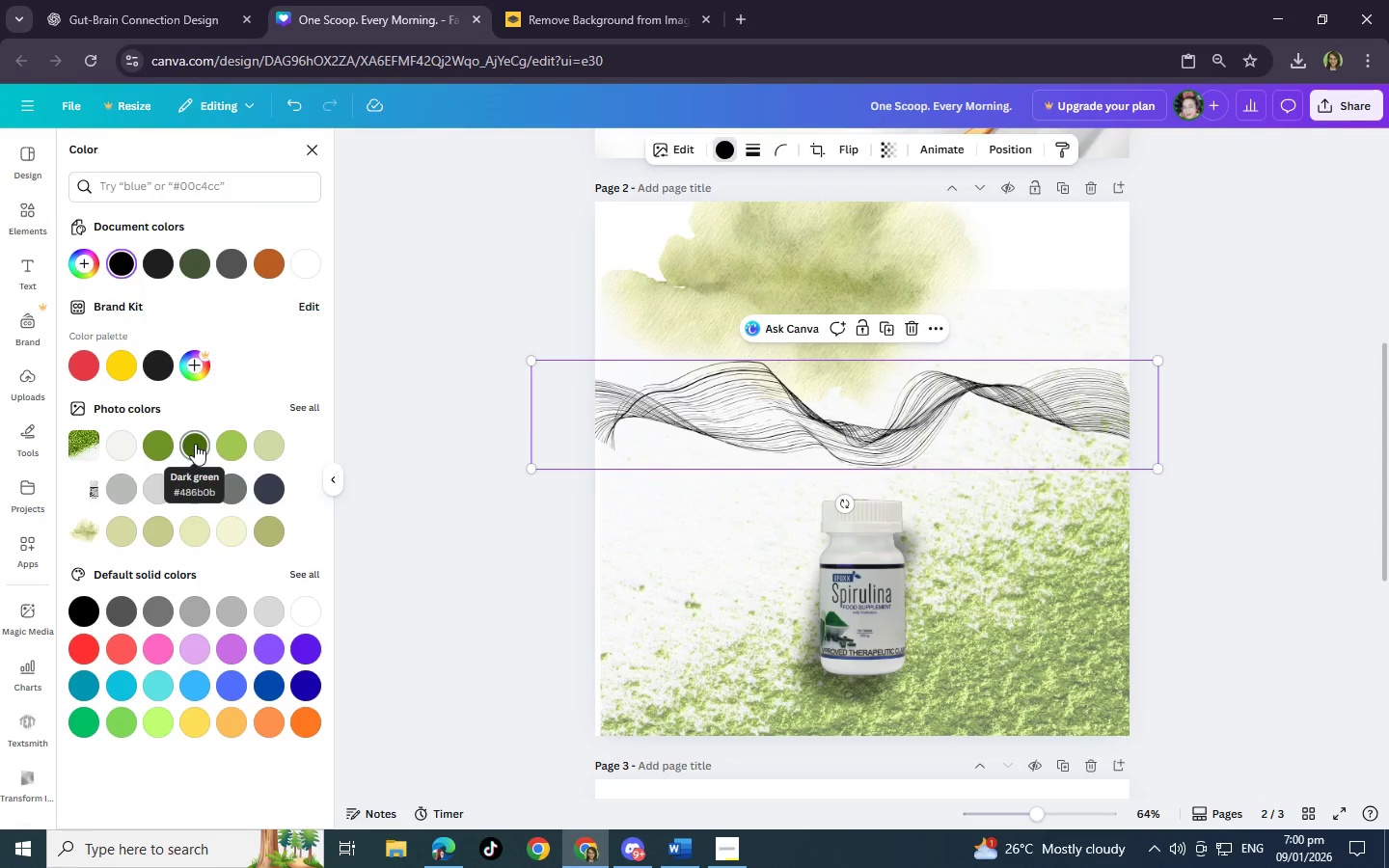 
left_click([195, 444])
 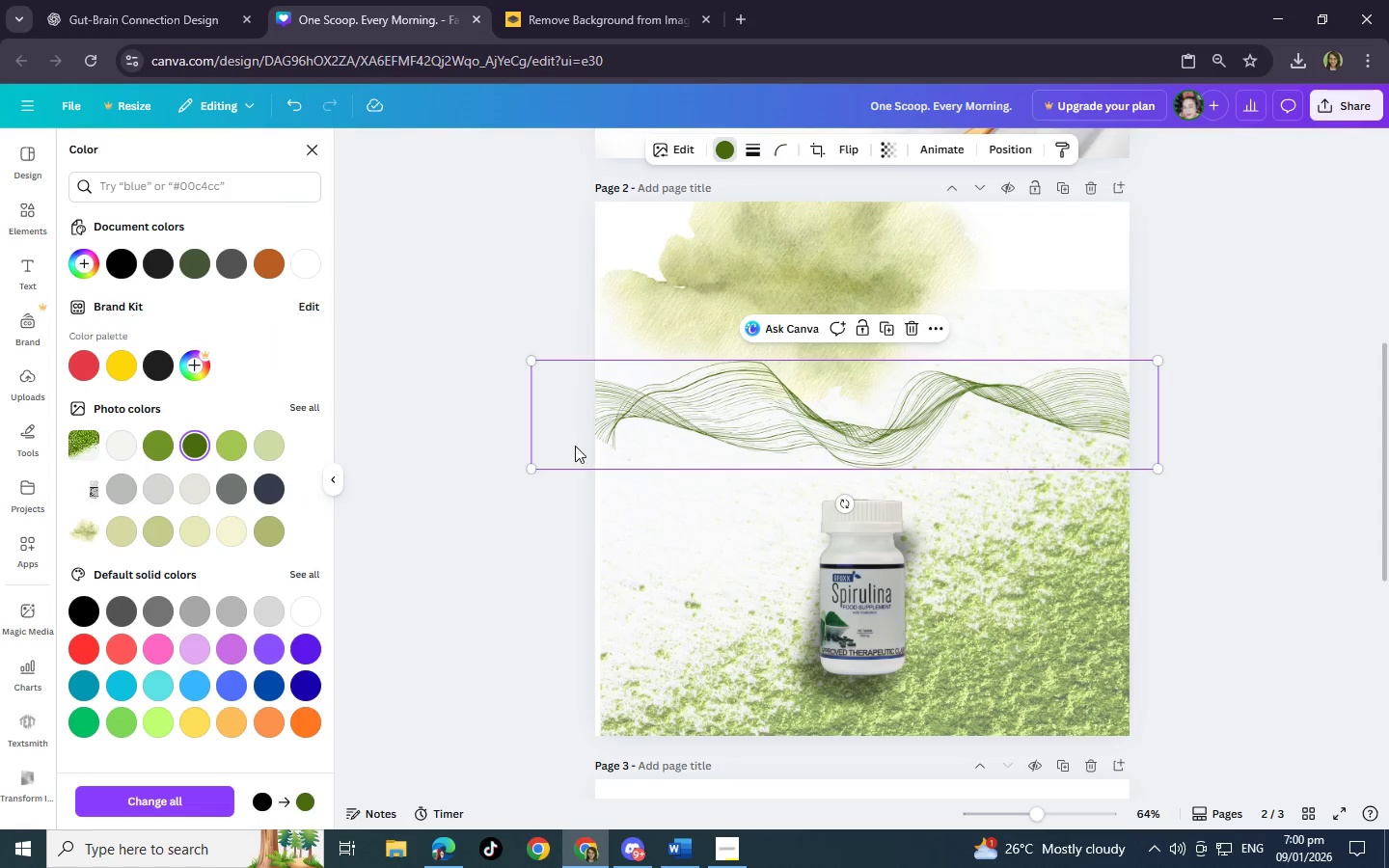 
left_click_drag(start_coordinate=[526, 469], to_coordinate=[472, 470])
 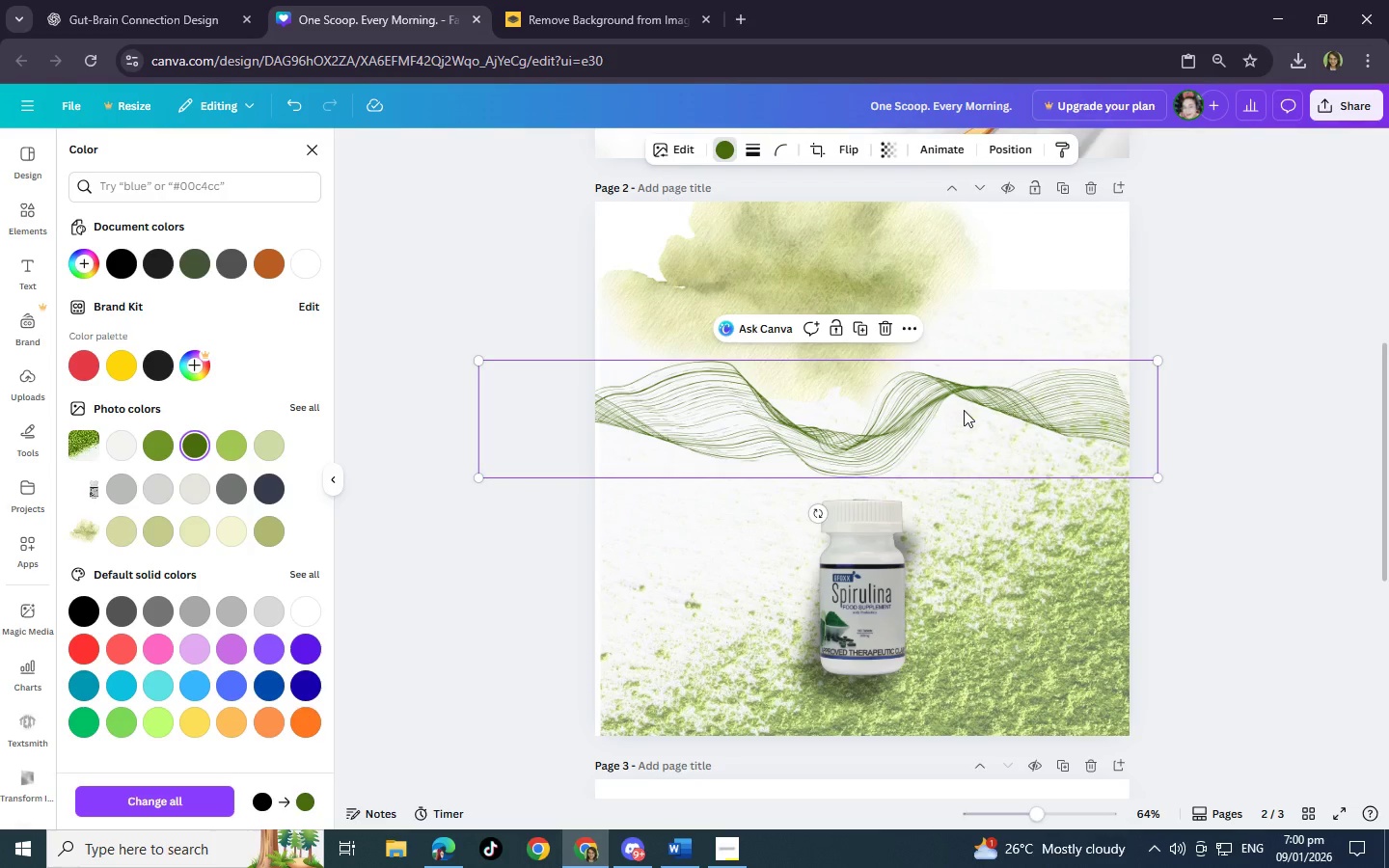 
left_click_drag(start_coordinate=[964, 410], to_coordinate=[967, 402])
 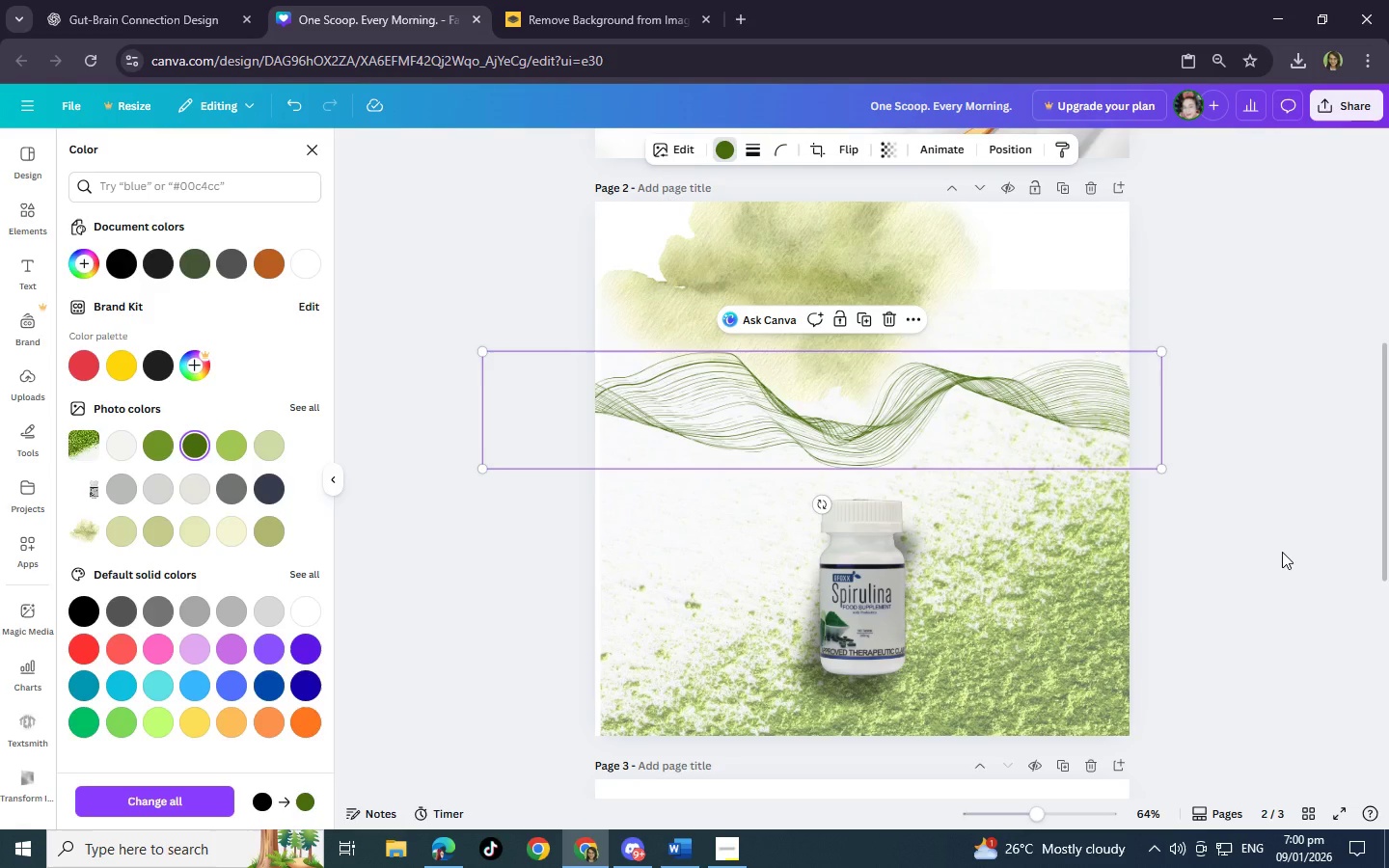 
left_click([1282, 552])
 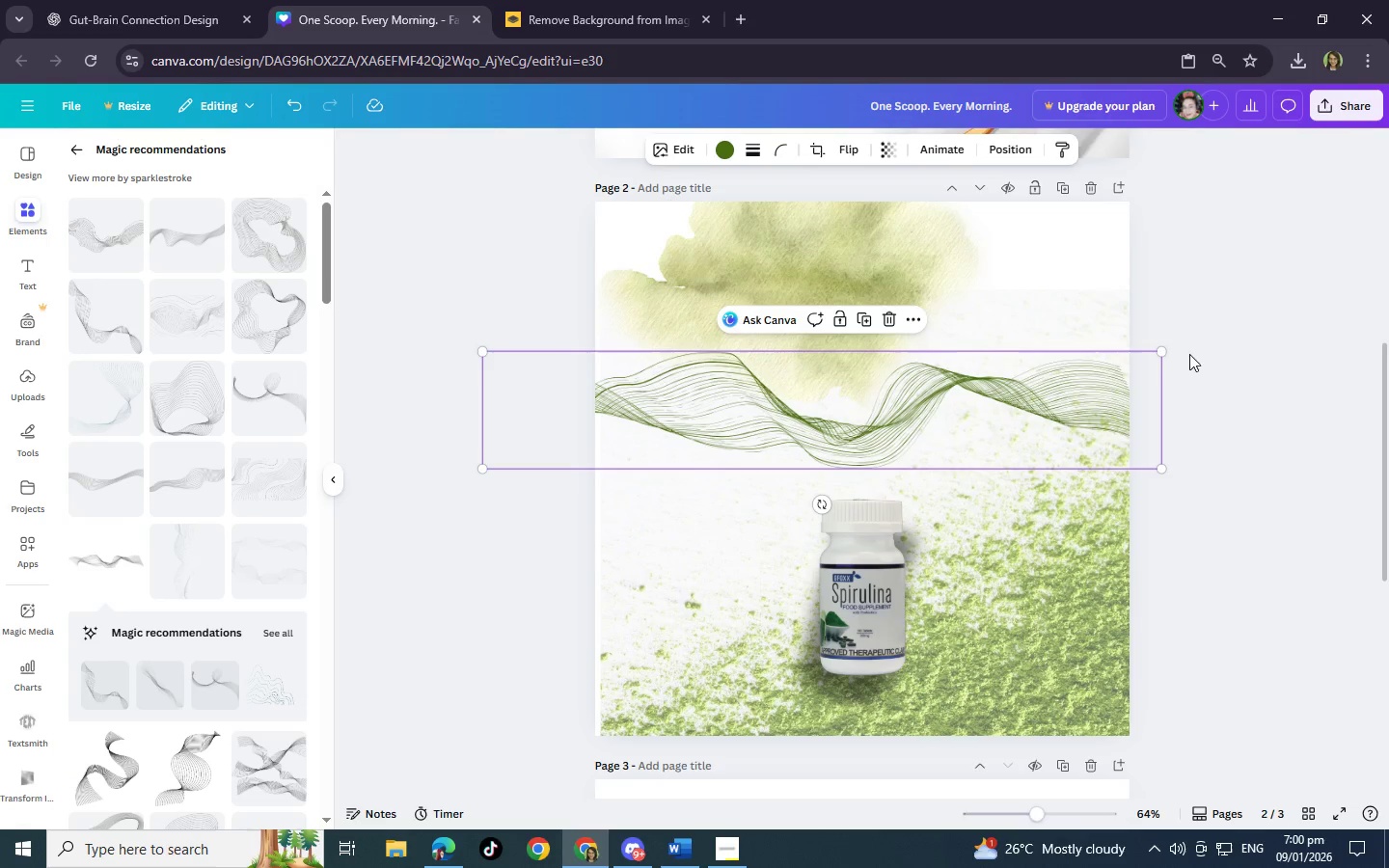 
left_click_drag(start_coordinate=[1160, 351], to_coordinate=[1226, 339])
 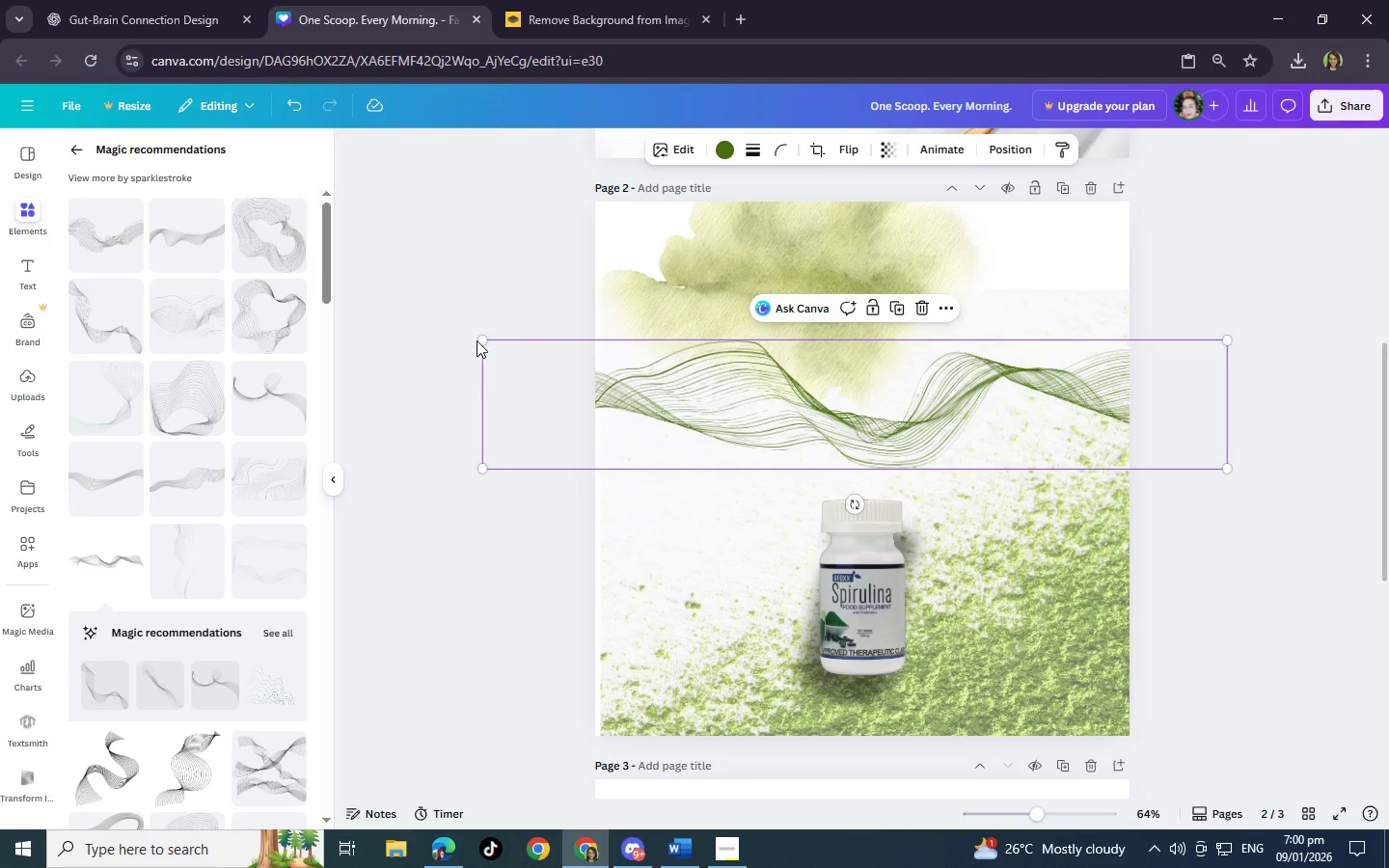 
left_click_drag(start_coordinate=[479, 339], to_coordinate=[477, 373])
 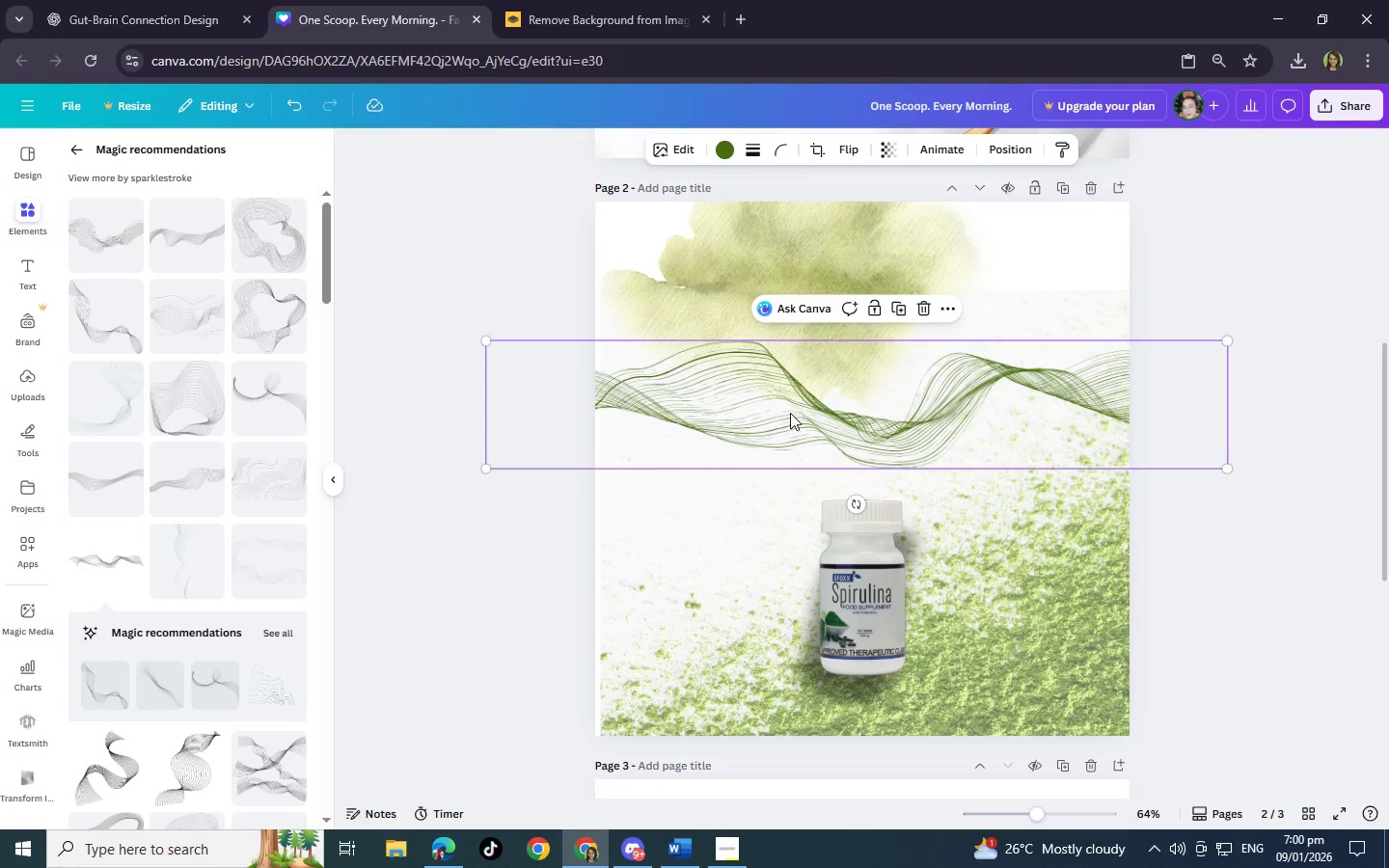 
left_click_drag(start_coordinate=[790, 413], to_coordinate=[778, 448])
 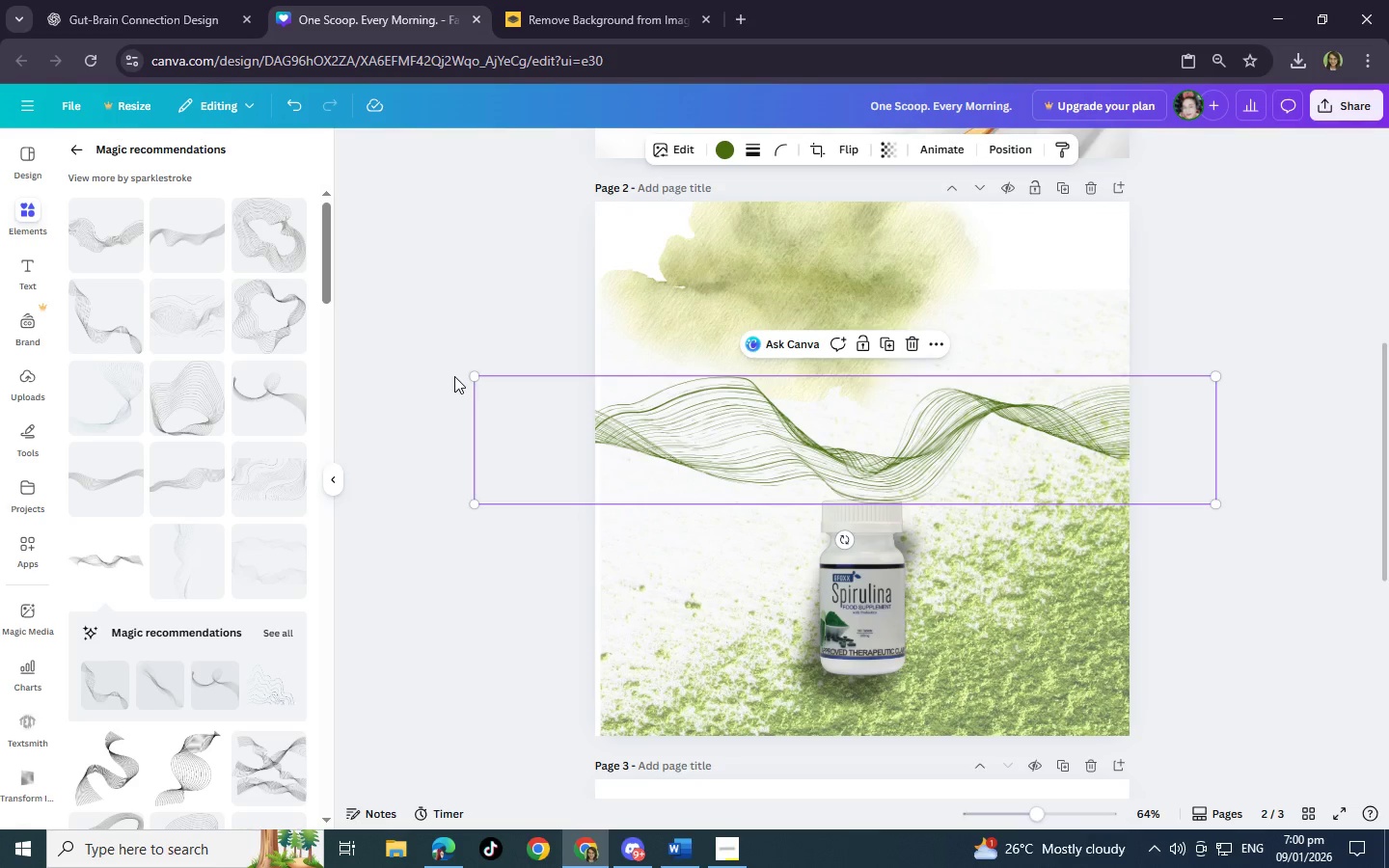 
left_click_drag(start_coordinate=[475, 370], to_coordinate=[501, 395])
 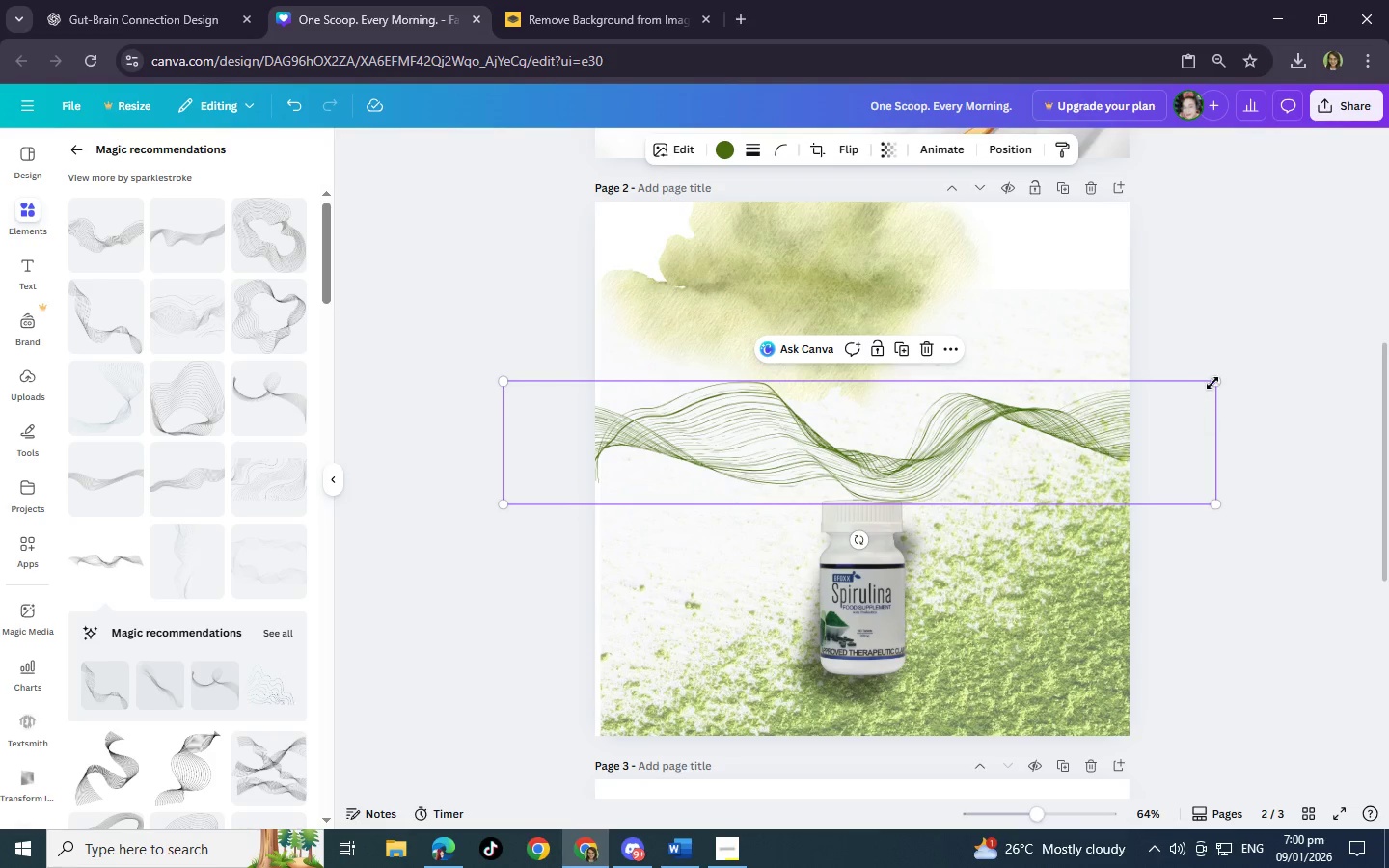 
left_click_drag(start_coordinate=[1213, 382], to_coordinate=[1169, 393])
 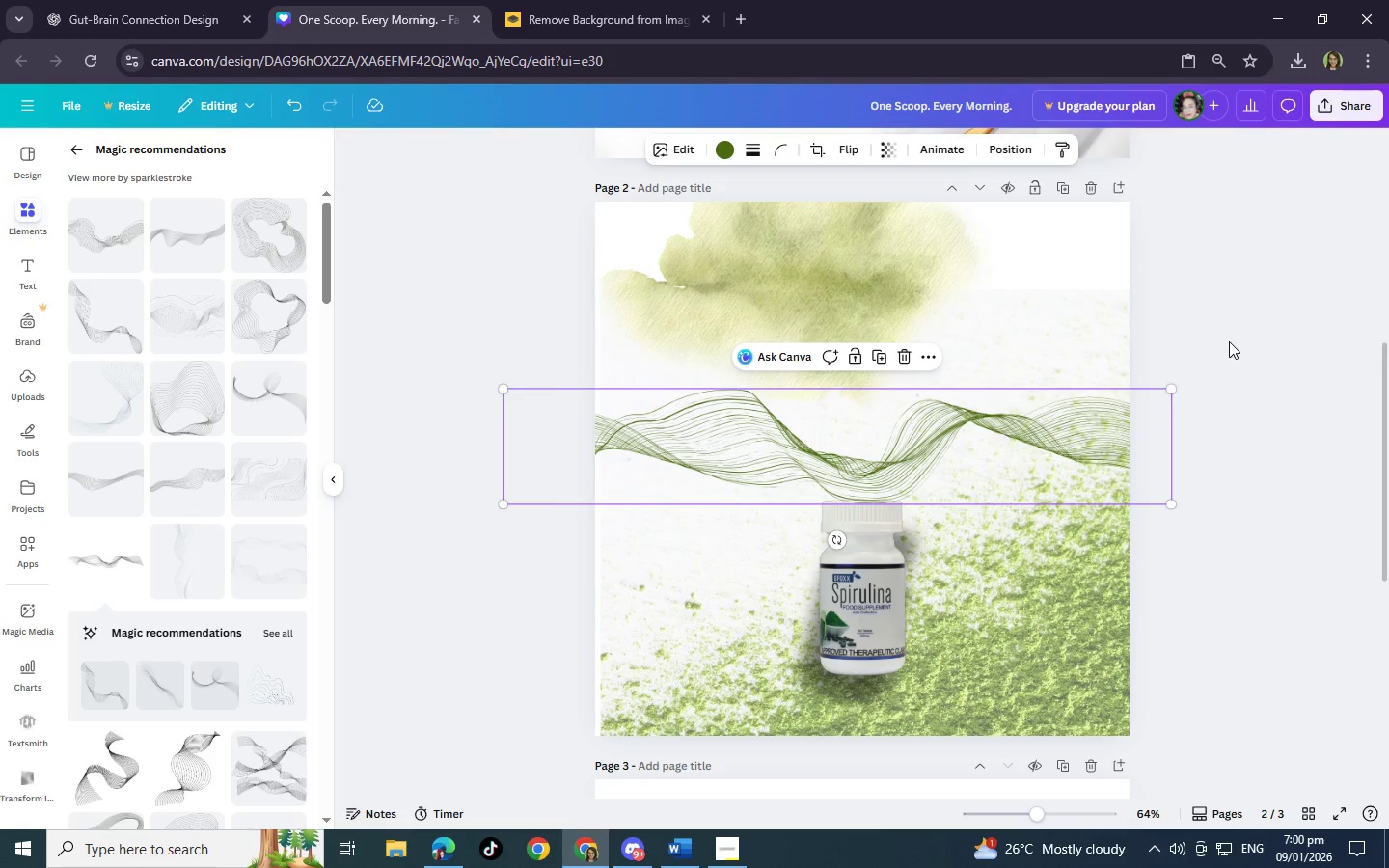 
left_click([1229, 341])
 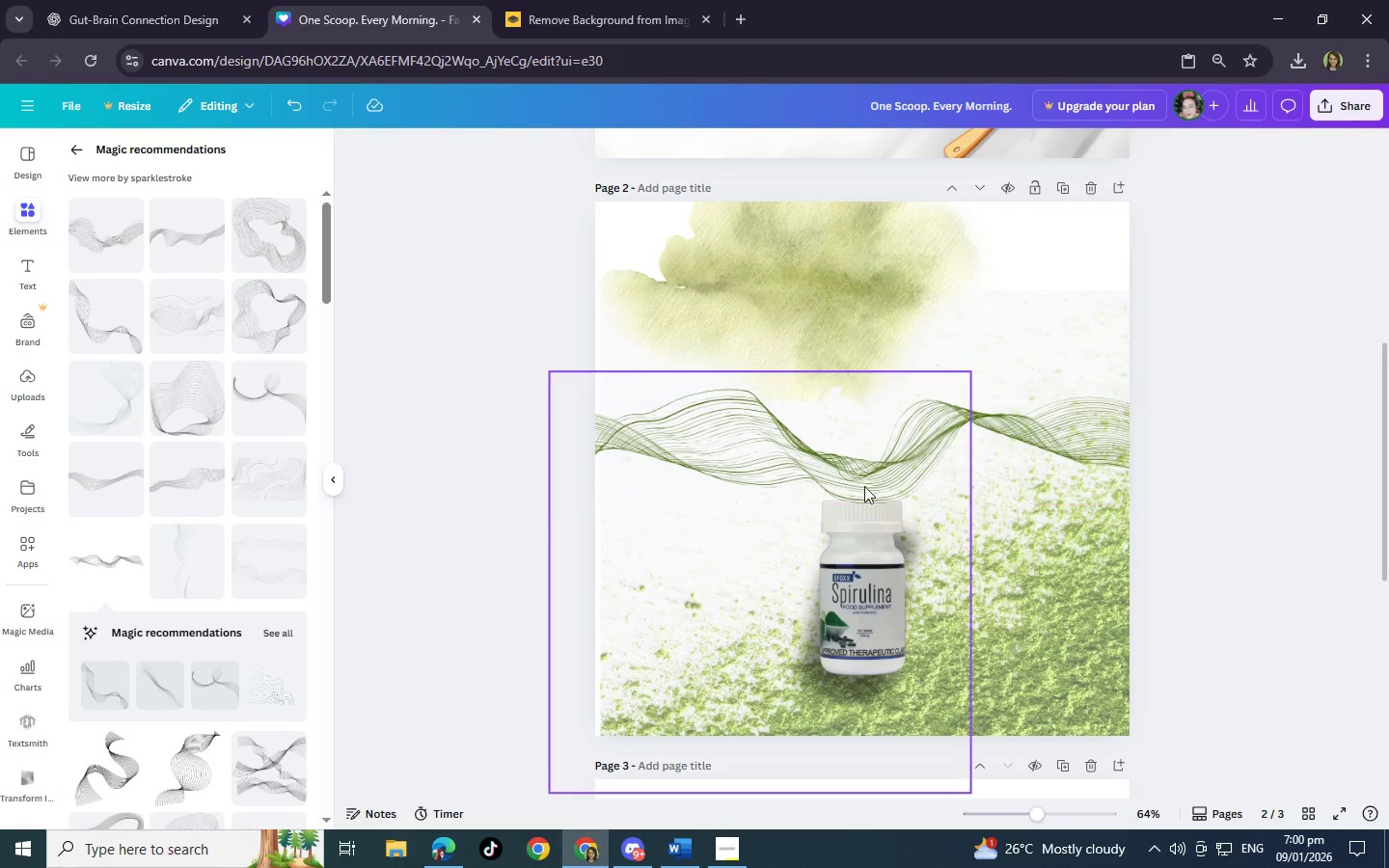 
left_click([877, 453])
 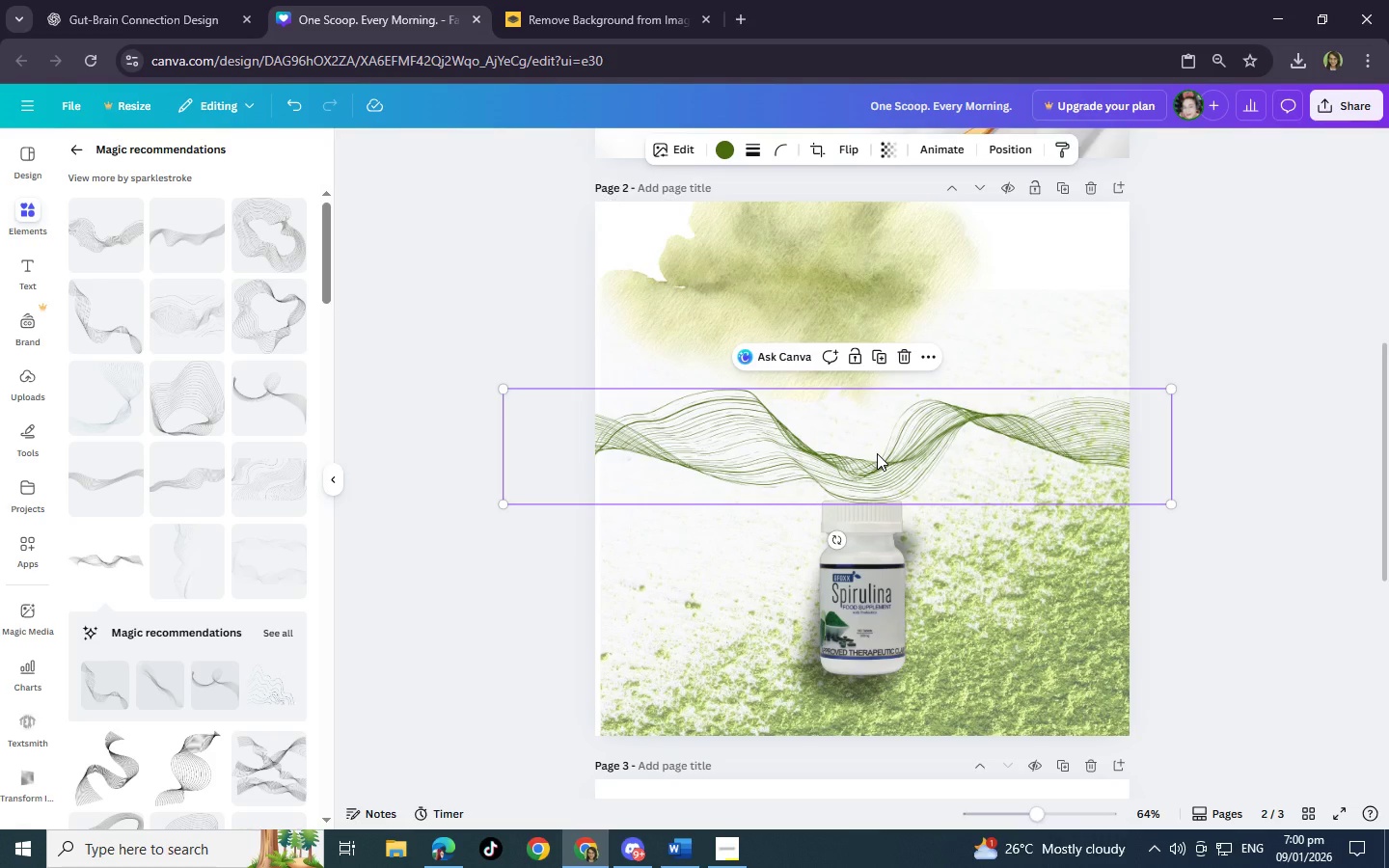 
right_click([877, 453])
 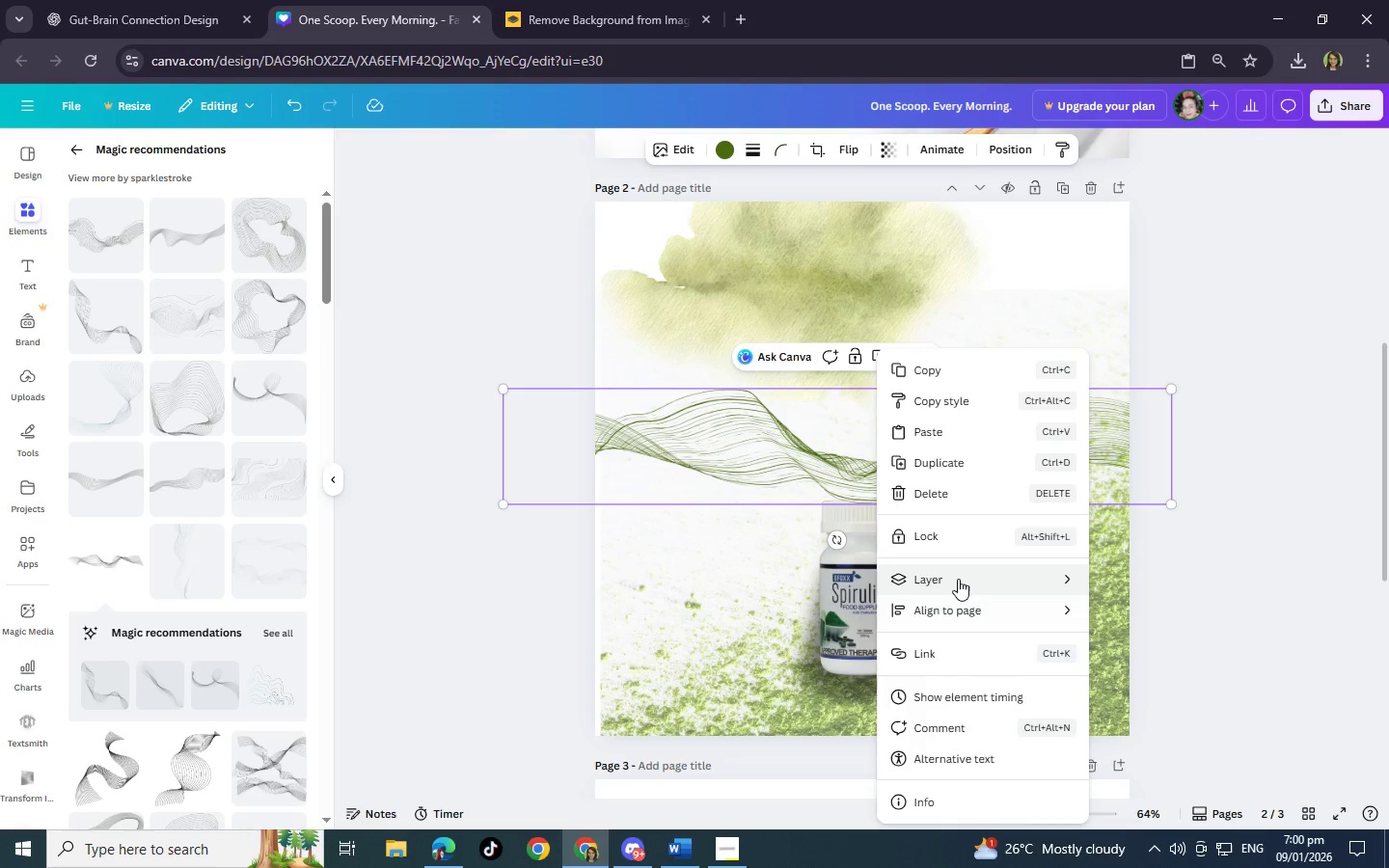 
left_click([958, 579])
 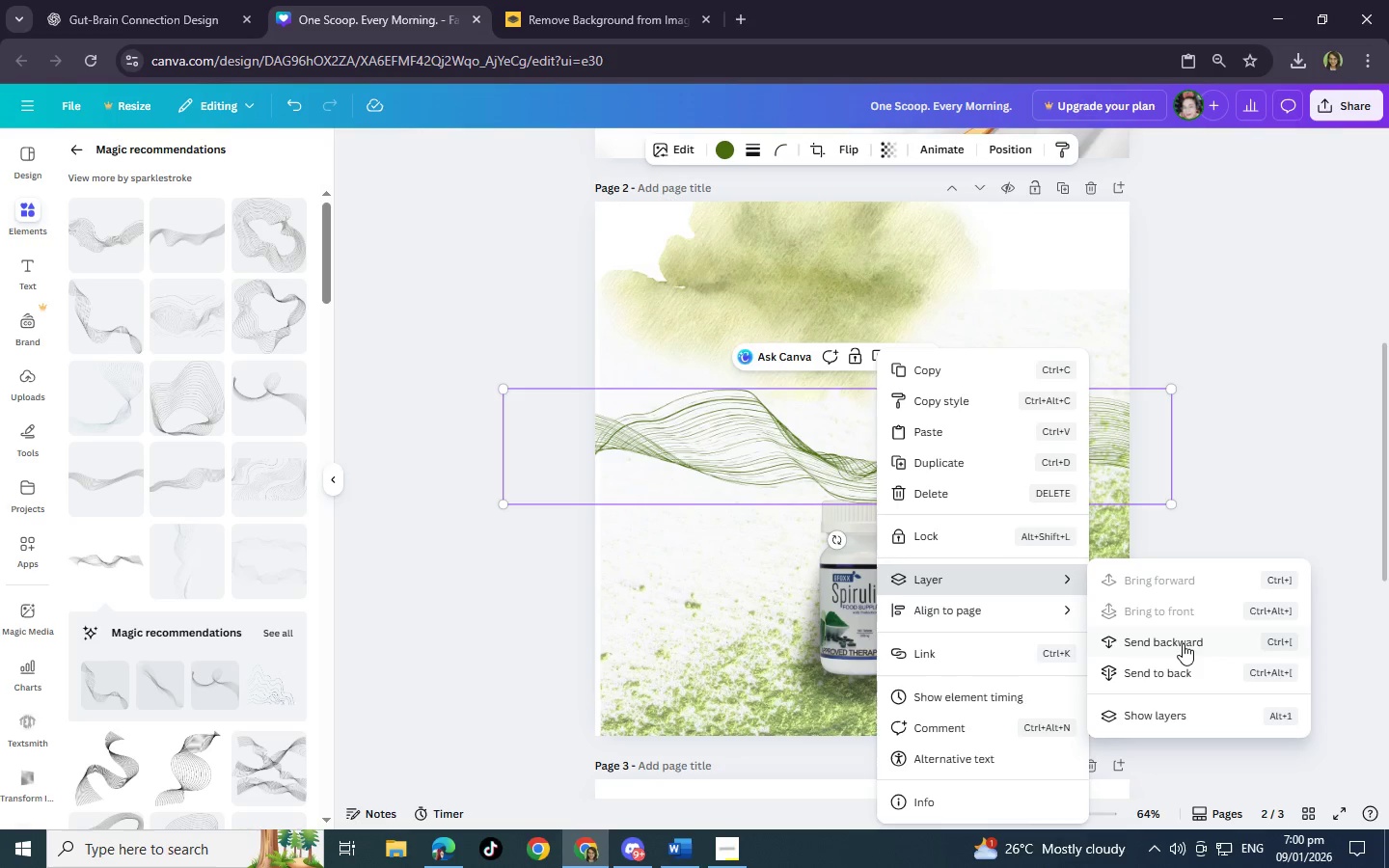 
left_click([1183, 644])
 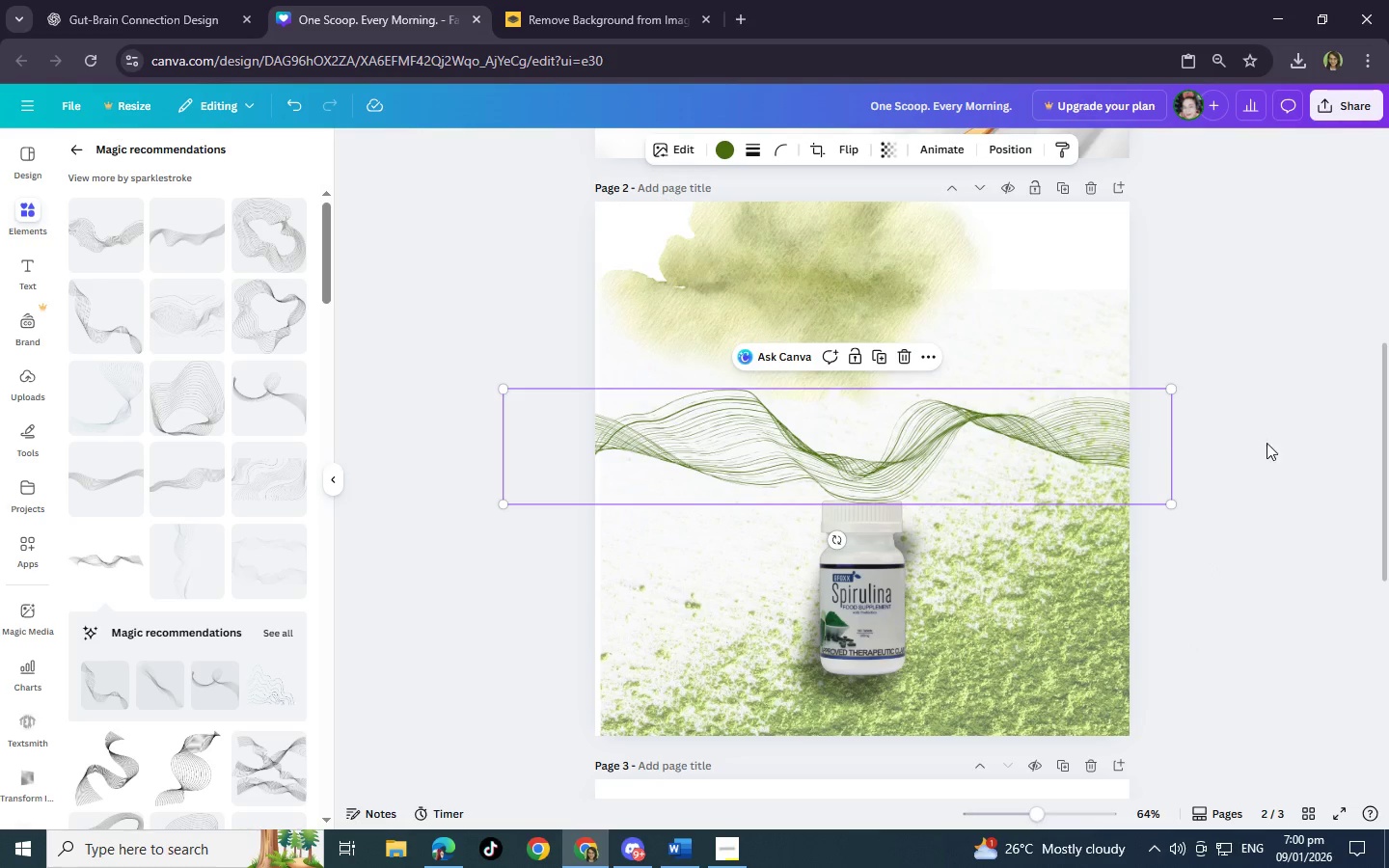 
left_click([1270, 436])
 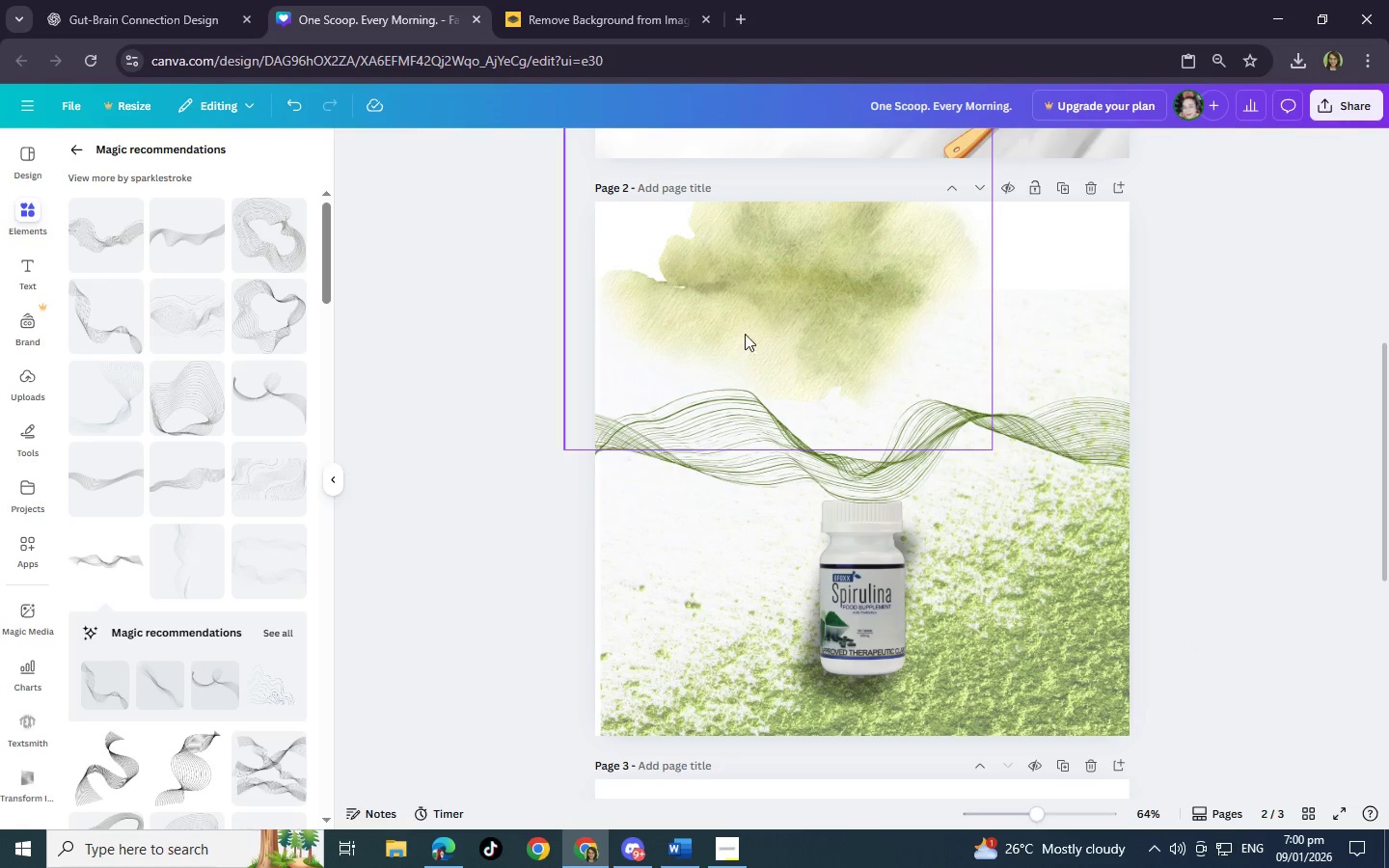 
left_click([884, 468])
 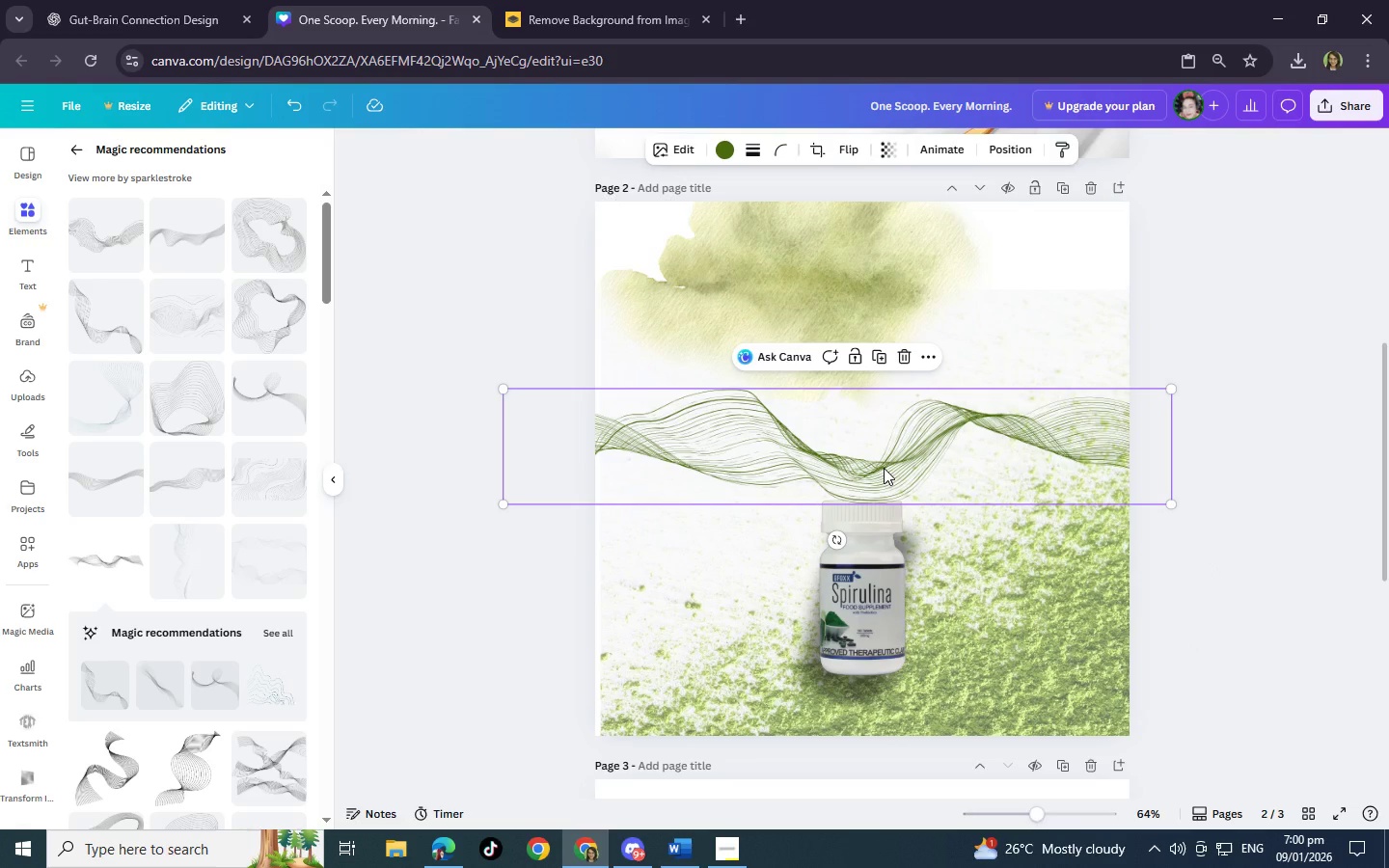 
key(Control+BracketLeft)
 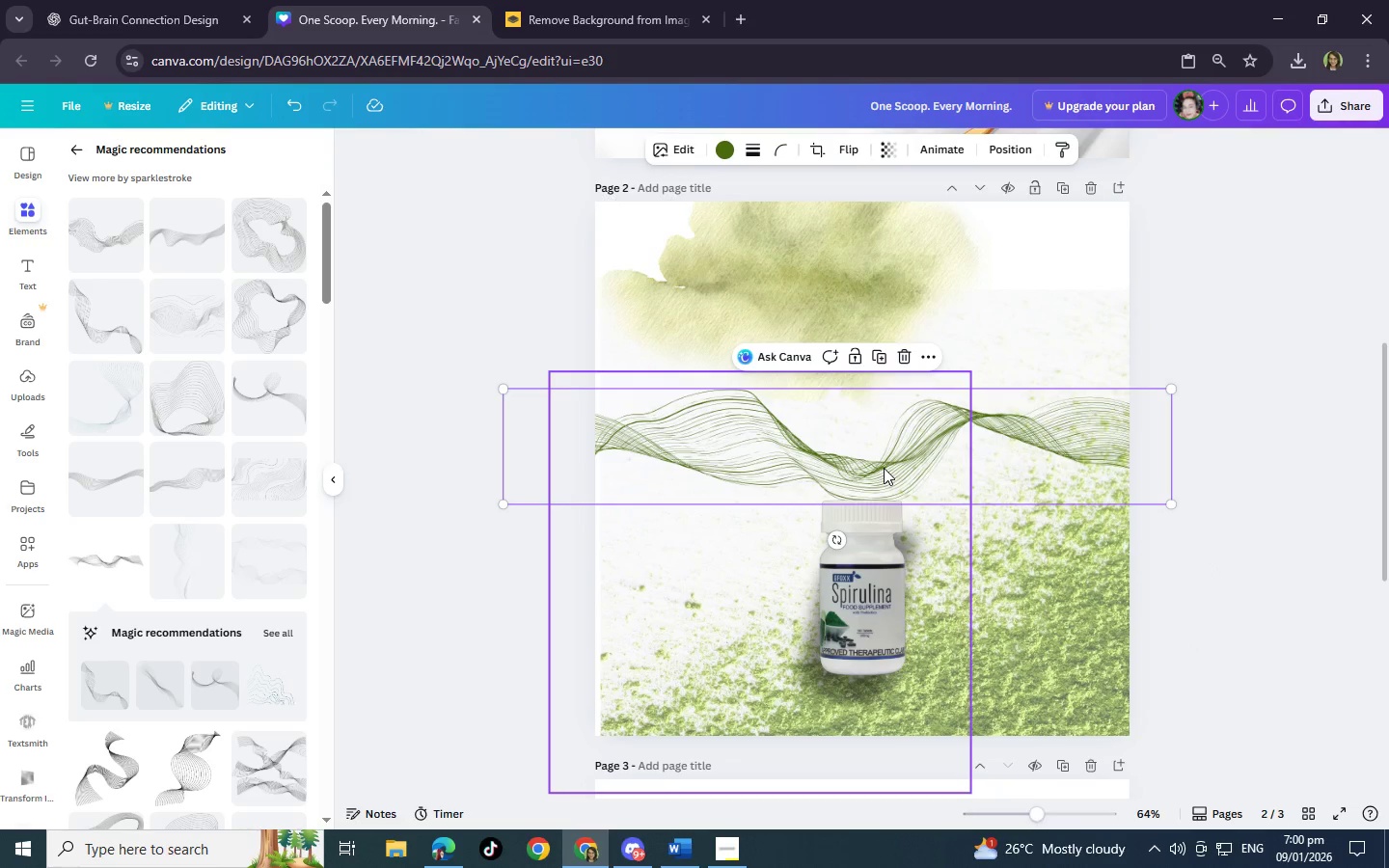 
key(Control+BracketLeft)
 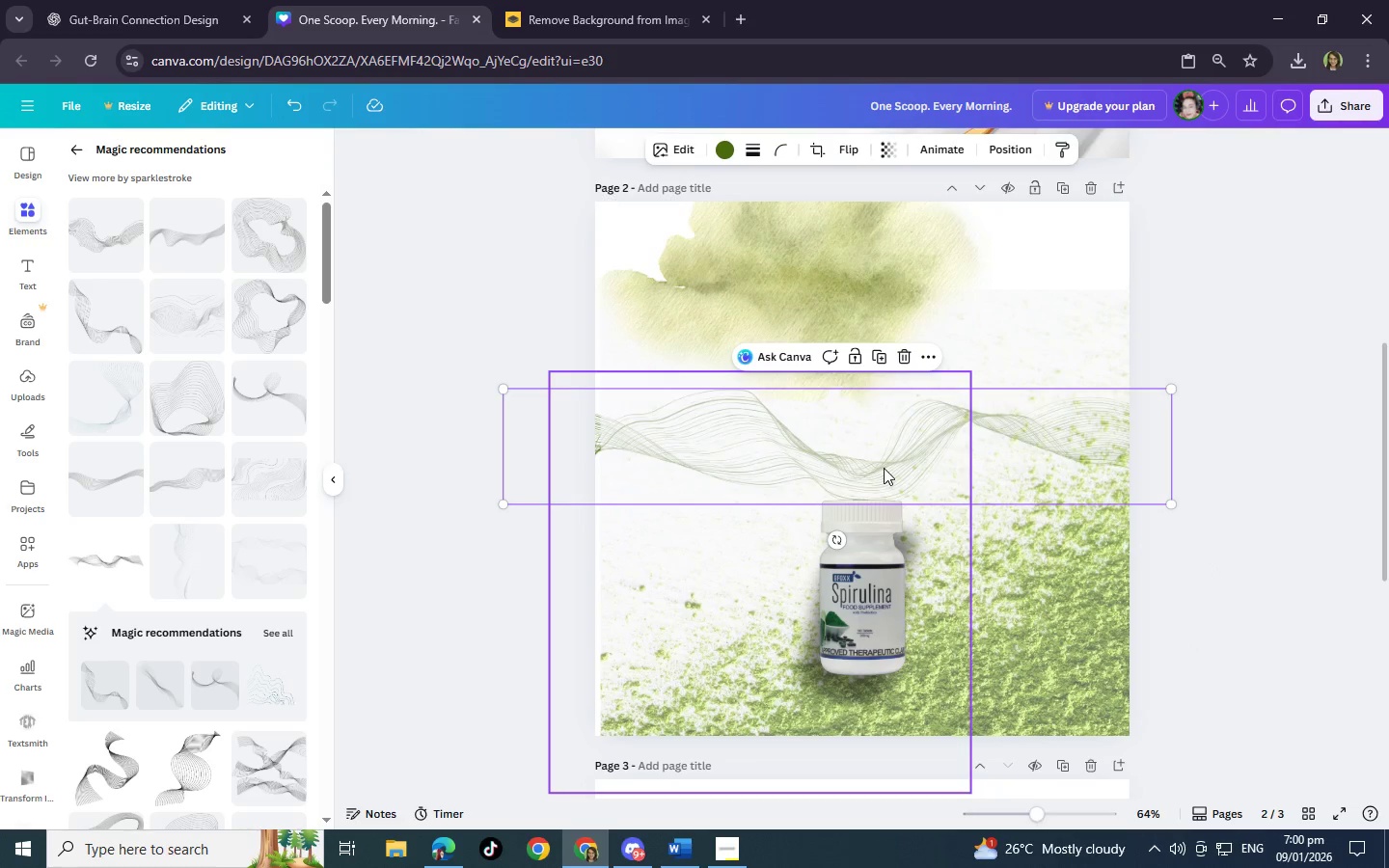 
key(Control+BracketLeft)
 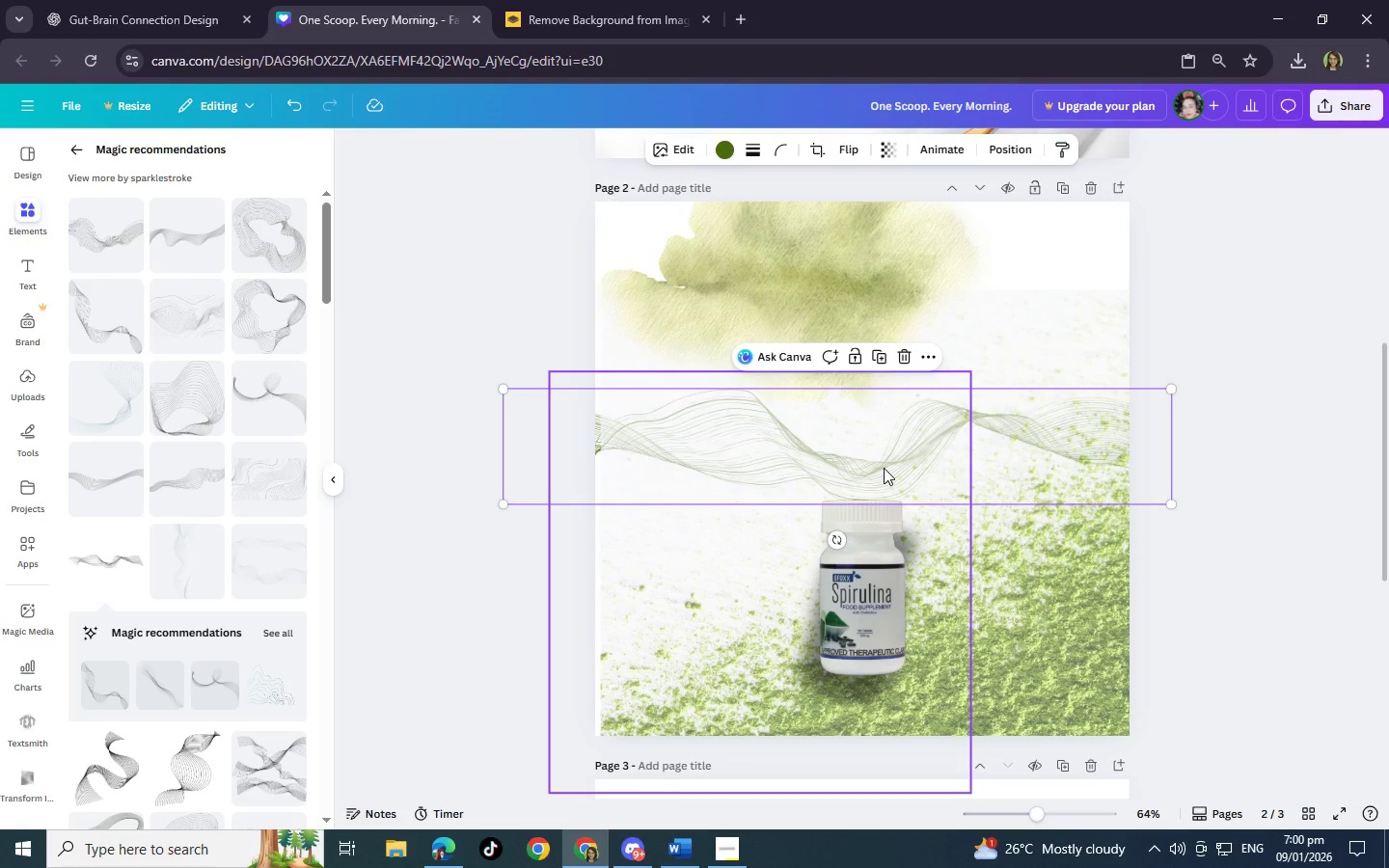 
key(Control+BracketLeft)
 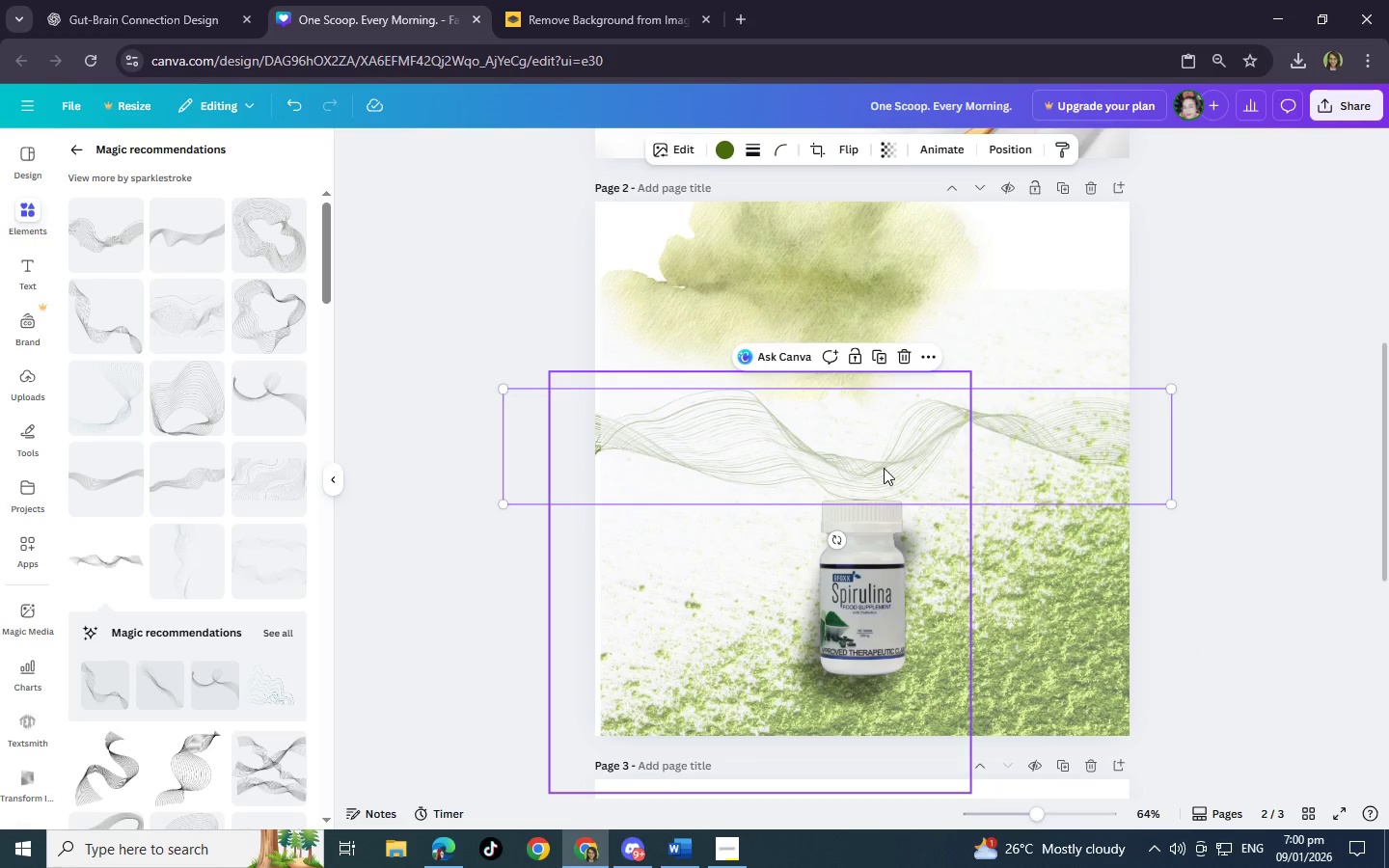 
key(Control+BracketRight)
 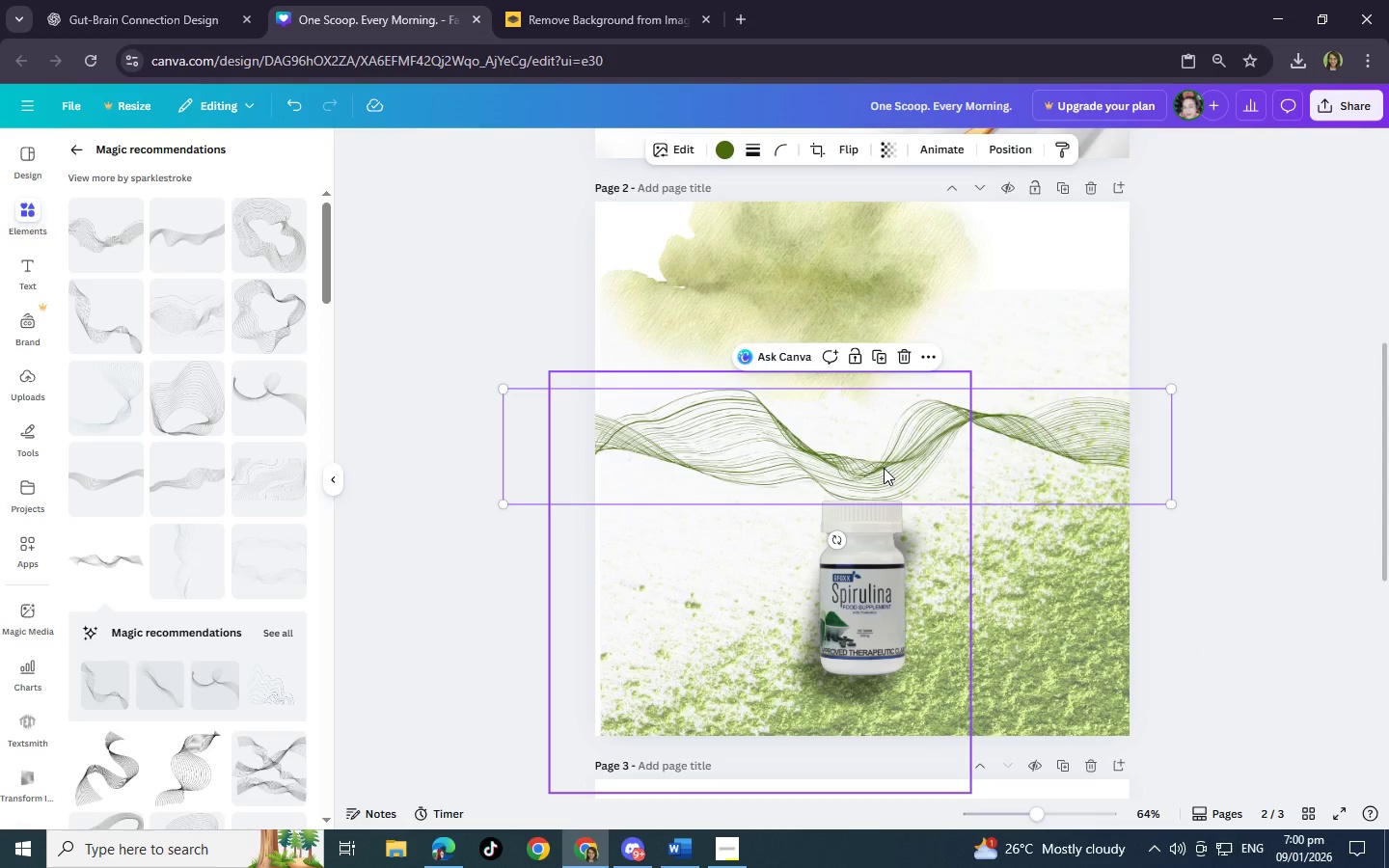 
key(Control+BracketLeft)
 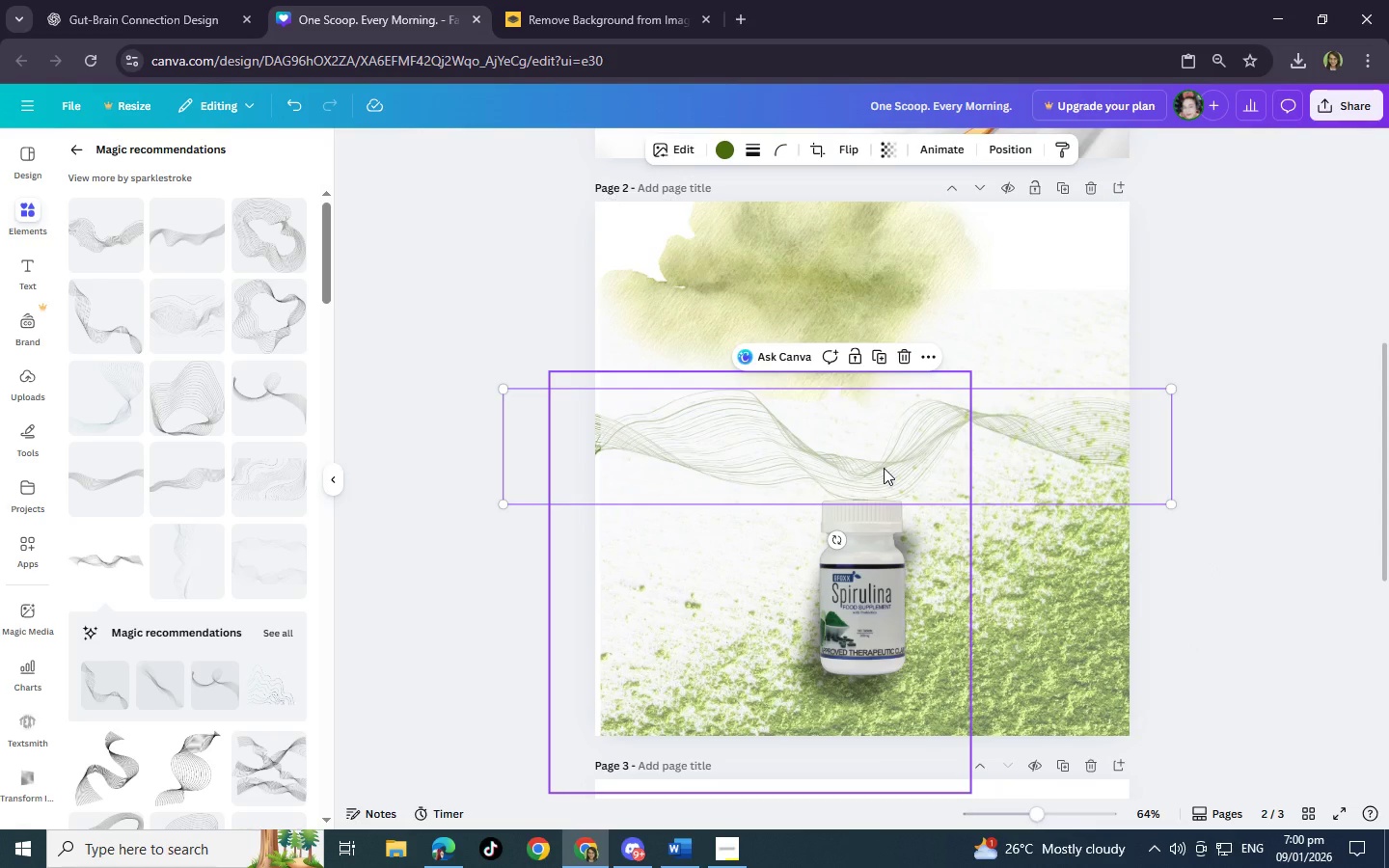 
key(Control+BracketRight)
 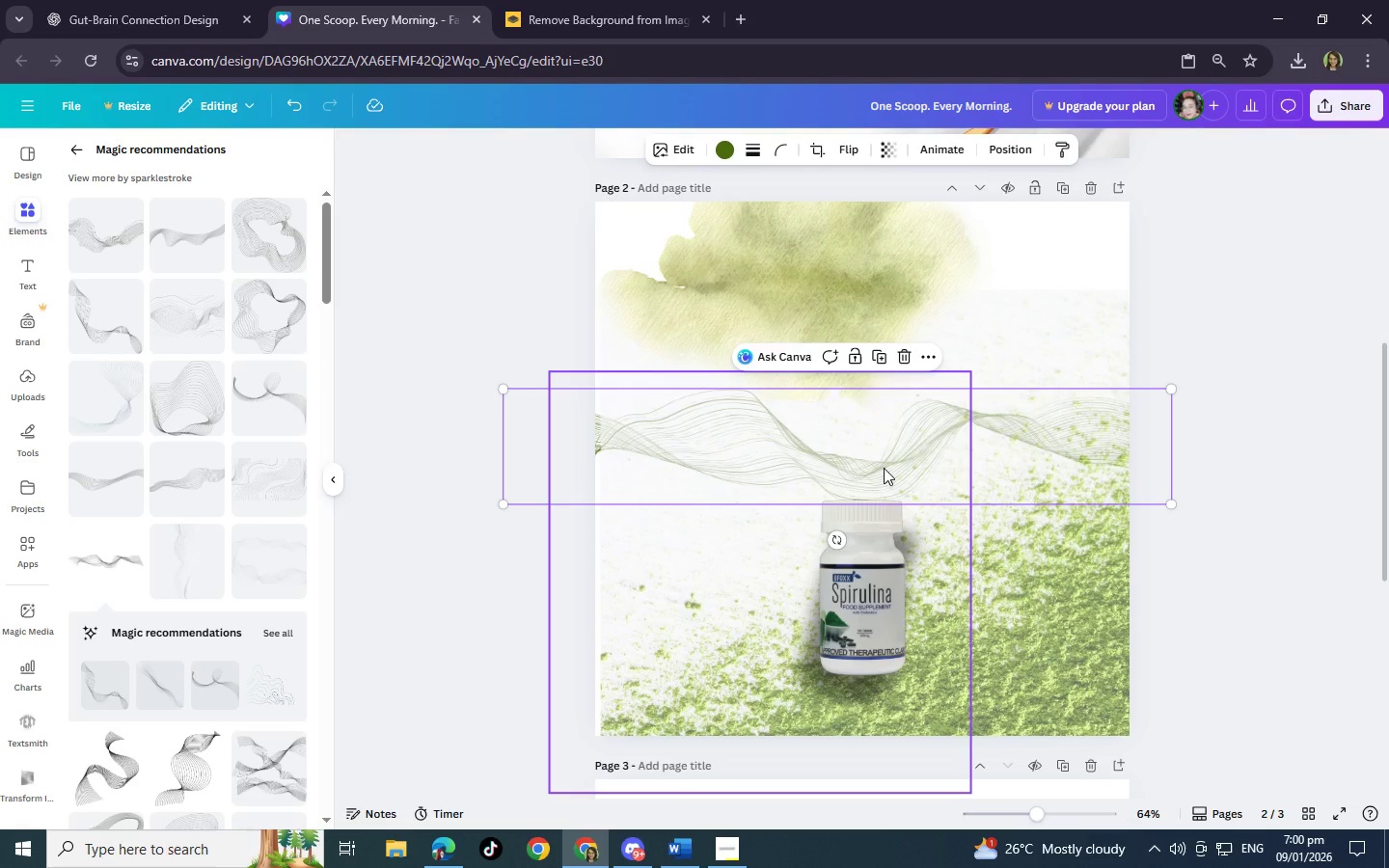 
key(Control+BracketLeft)
 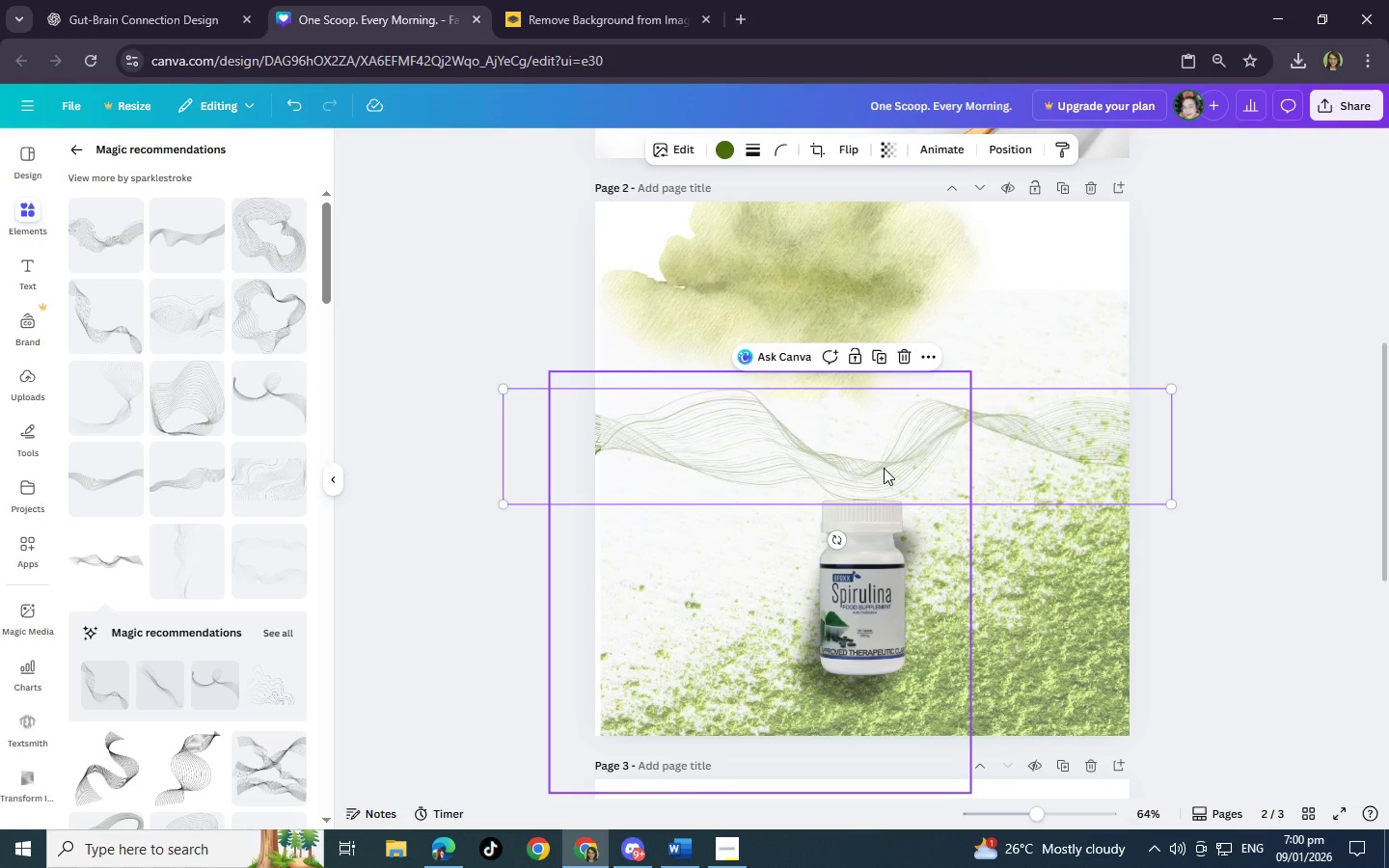 
key(Control+BracketRight)
 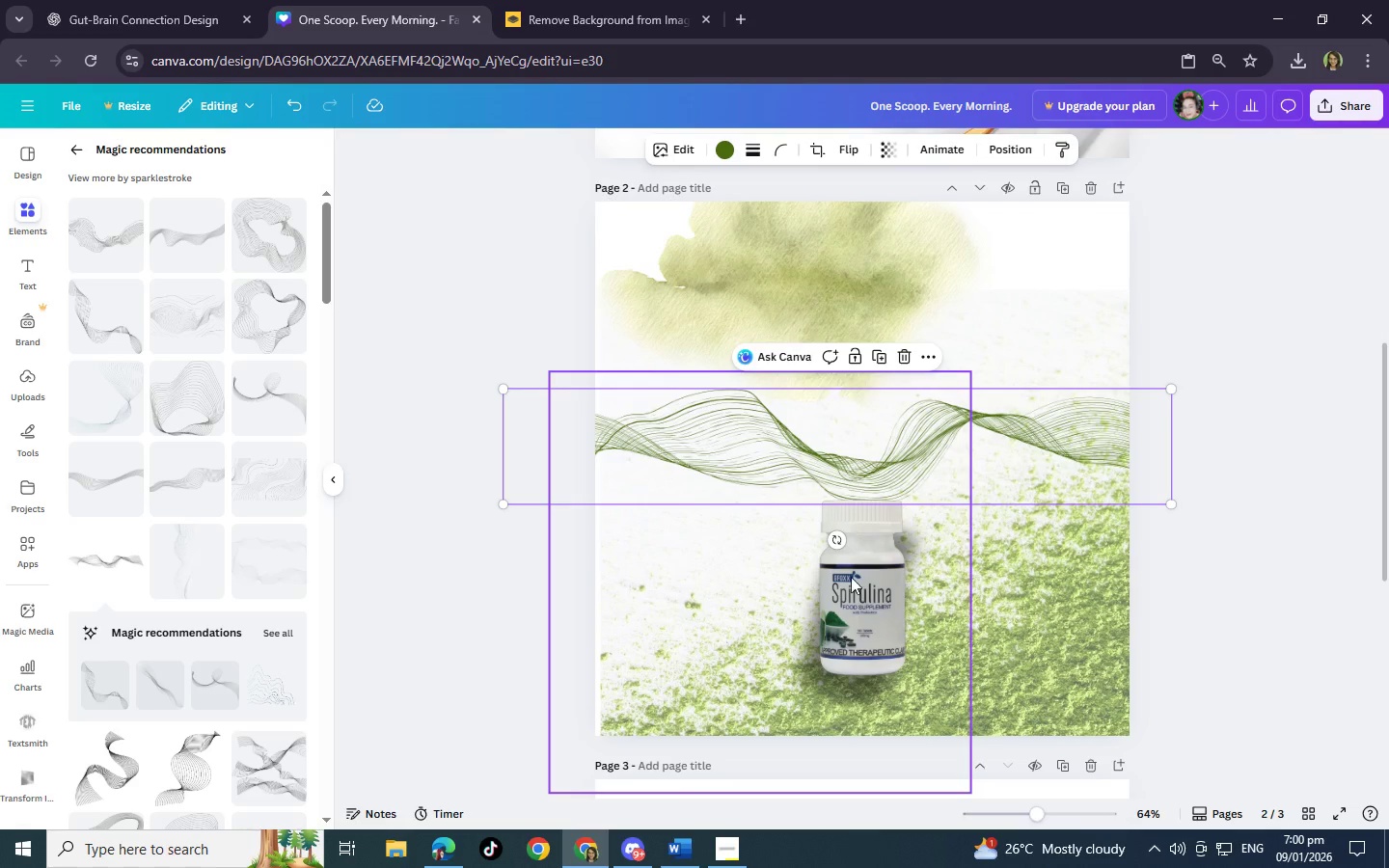 
left_click([880, 694])
 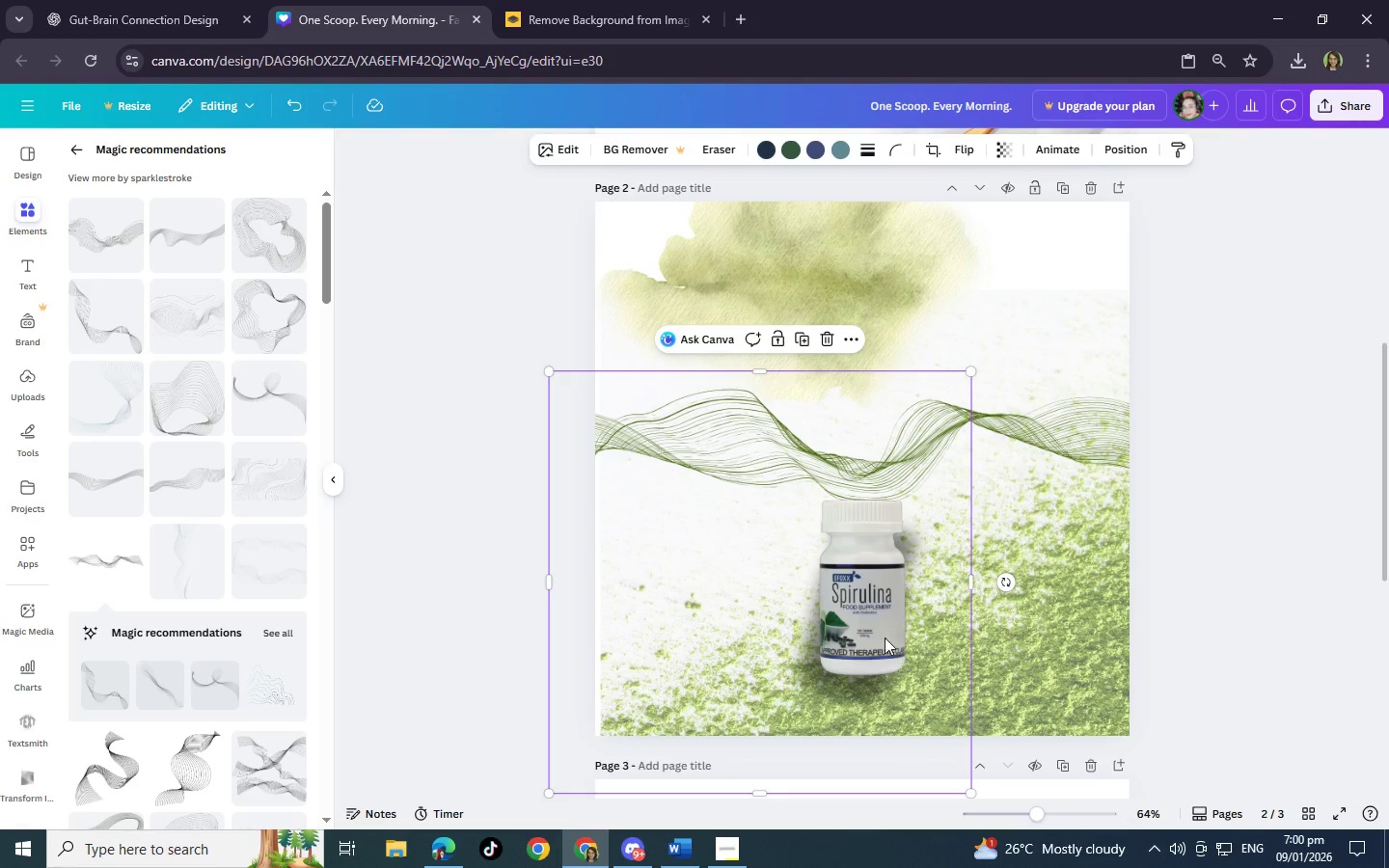 
left_click_drag(start_coordinate=[881, 630], to_coordinate=[896, 614])
 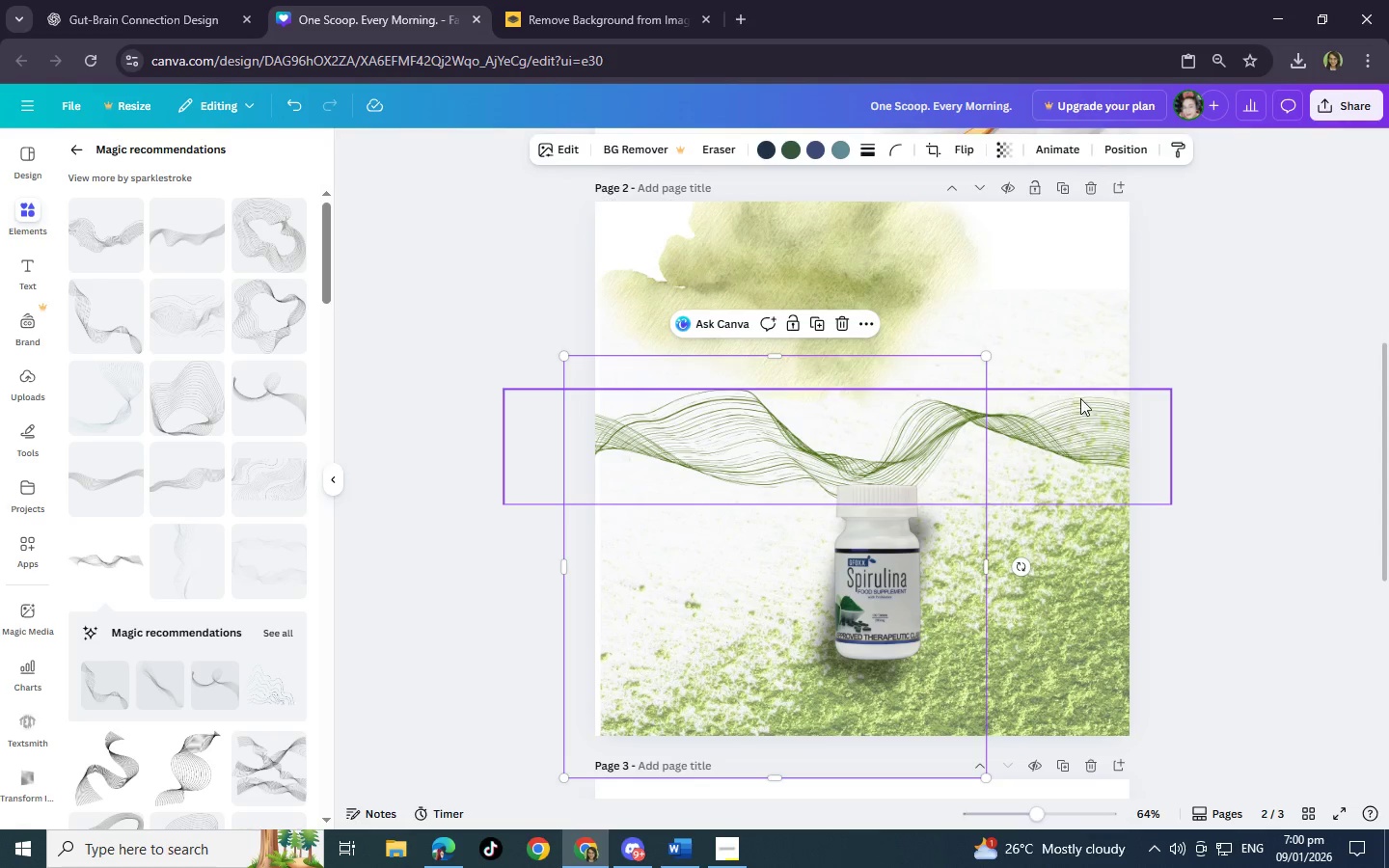 
left_click([1080, 401])
 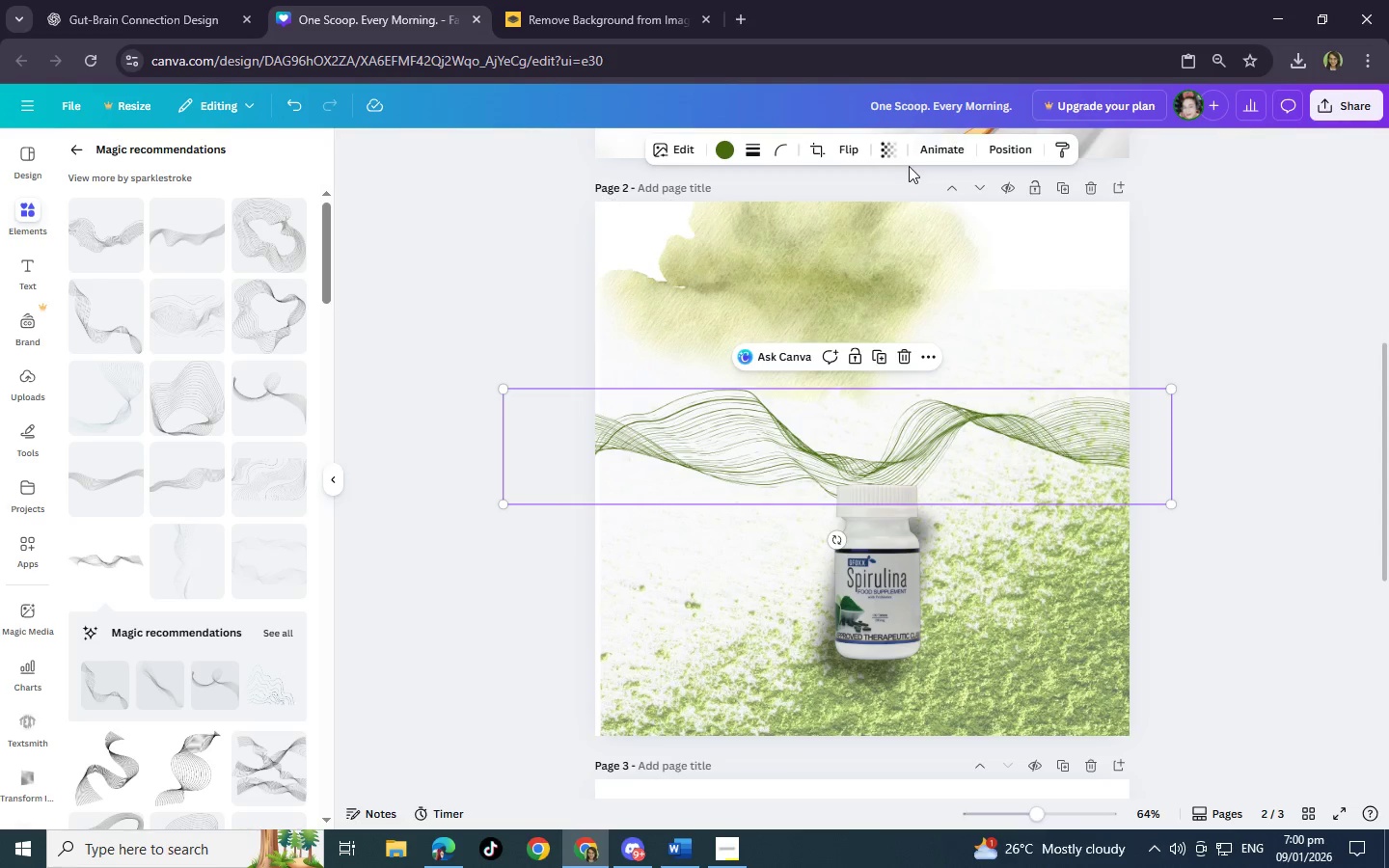 
left_click([864, 149])
 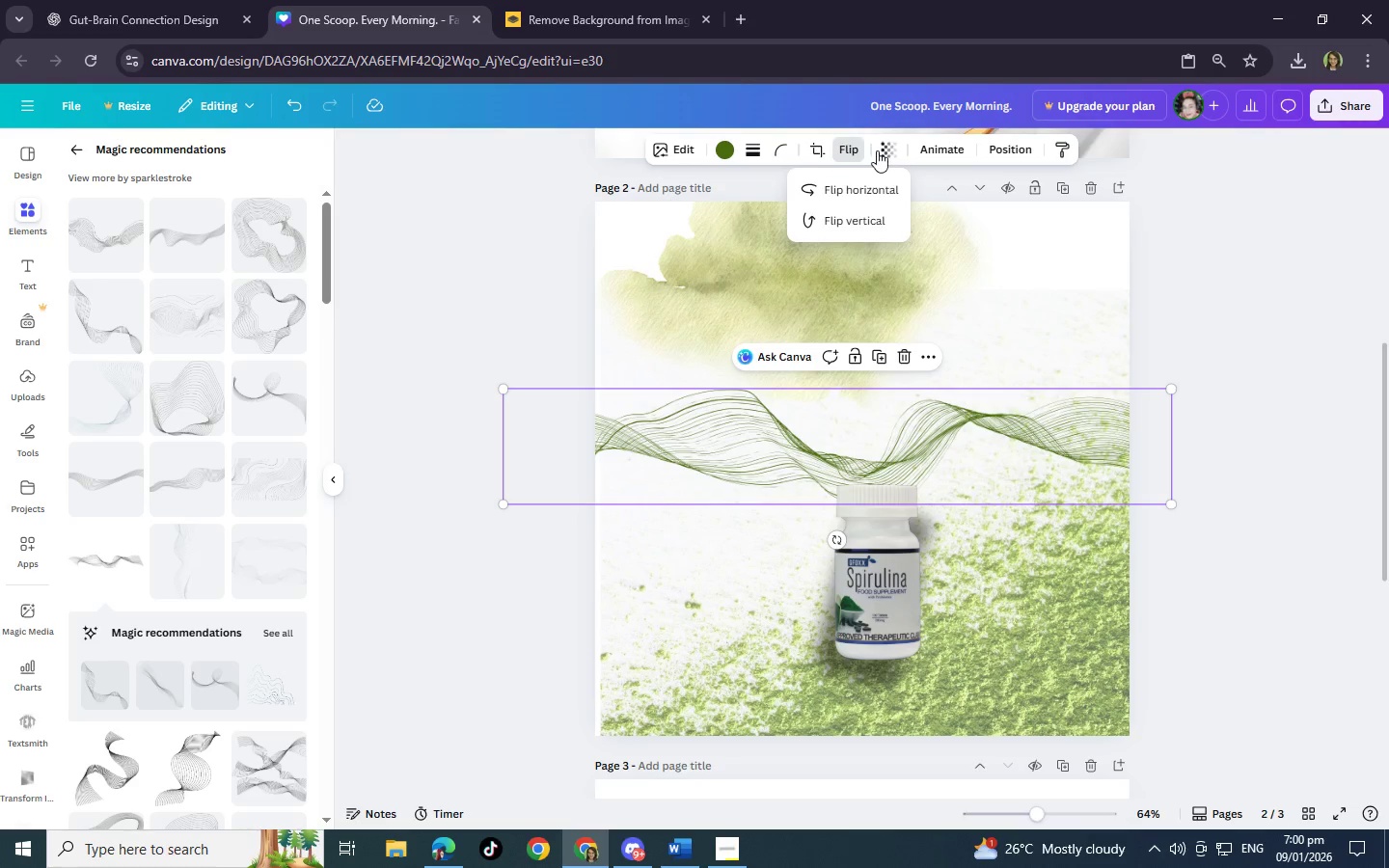 
left_click([879, 150])
 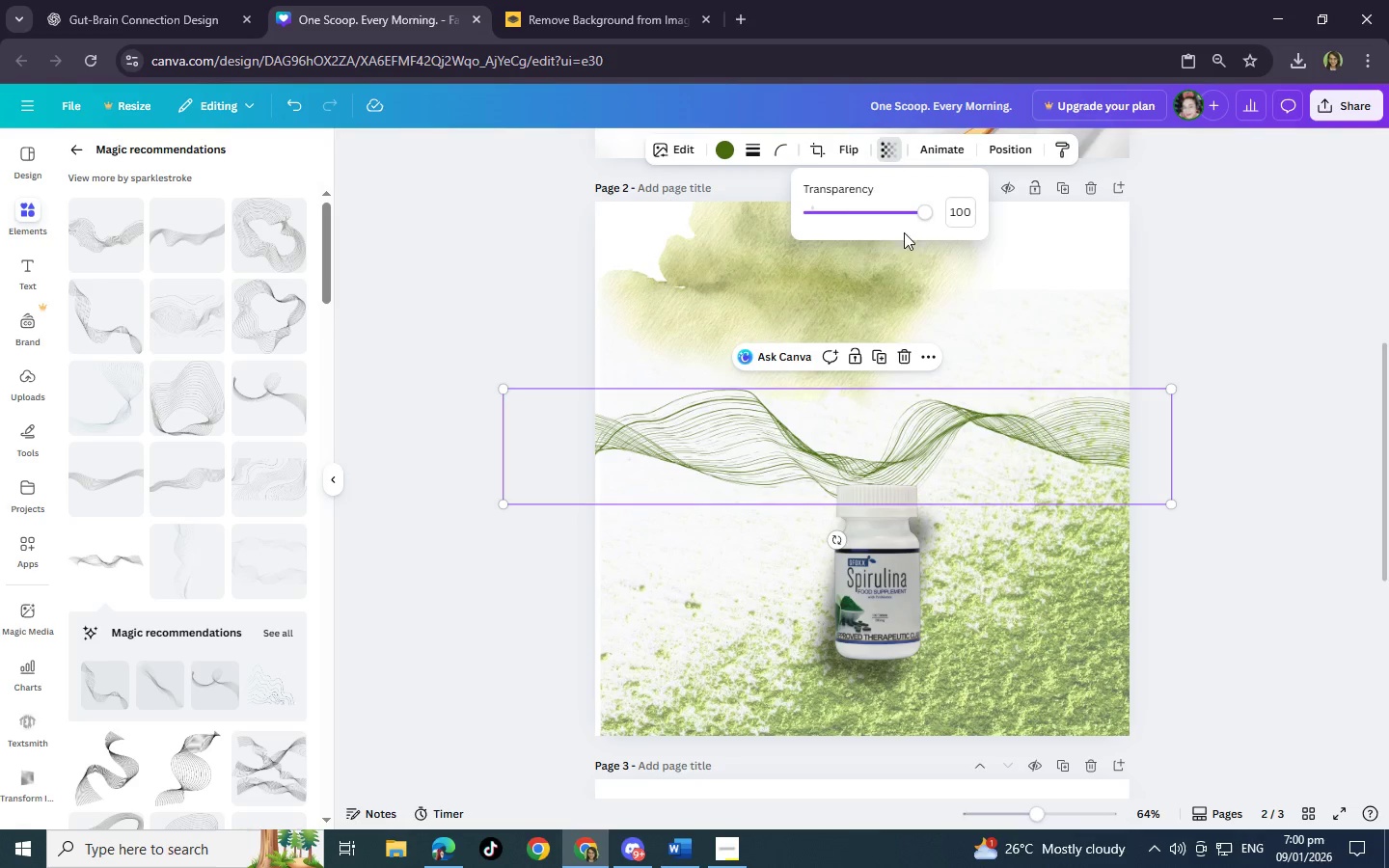 
left_click_drag(start_coordinate=[913, 216], to_coordinate=[862, 211])
 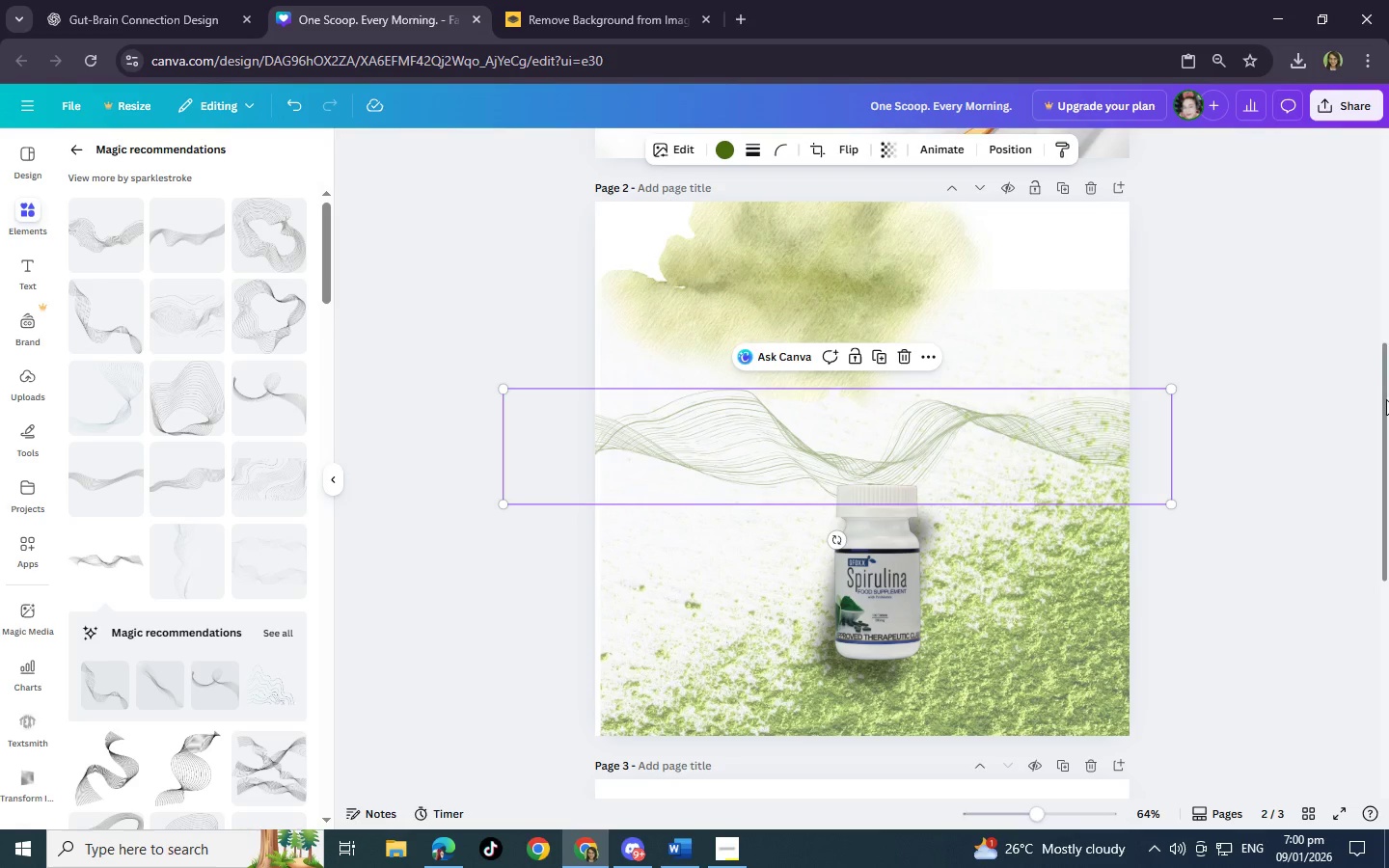 
double_click([1385, 399])
 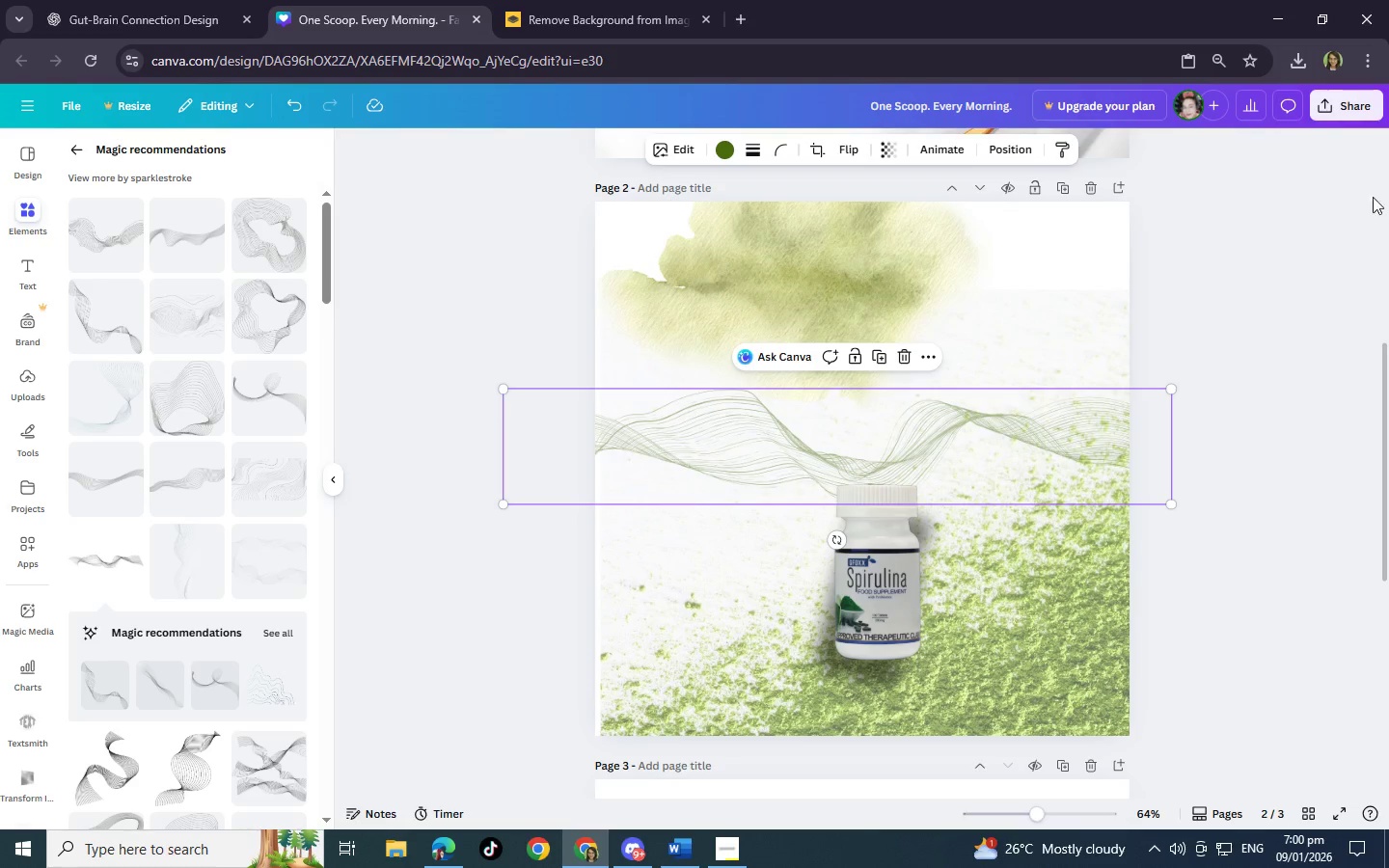 
left_click([1202, 584])
 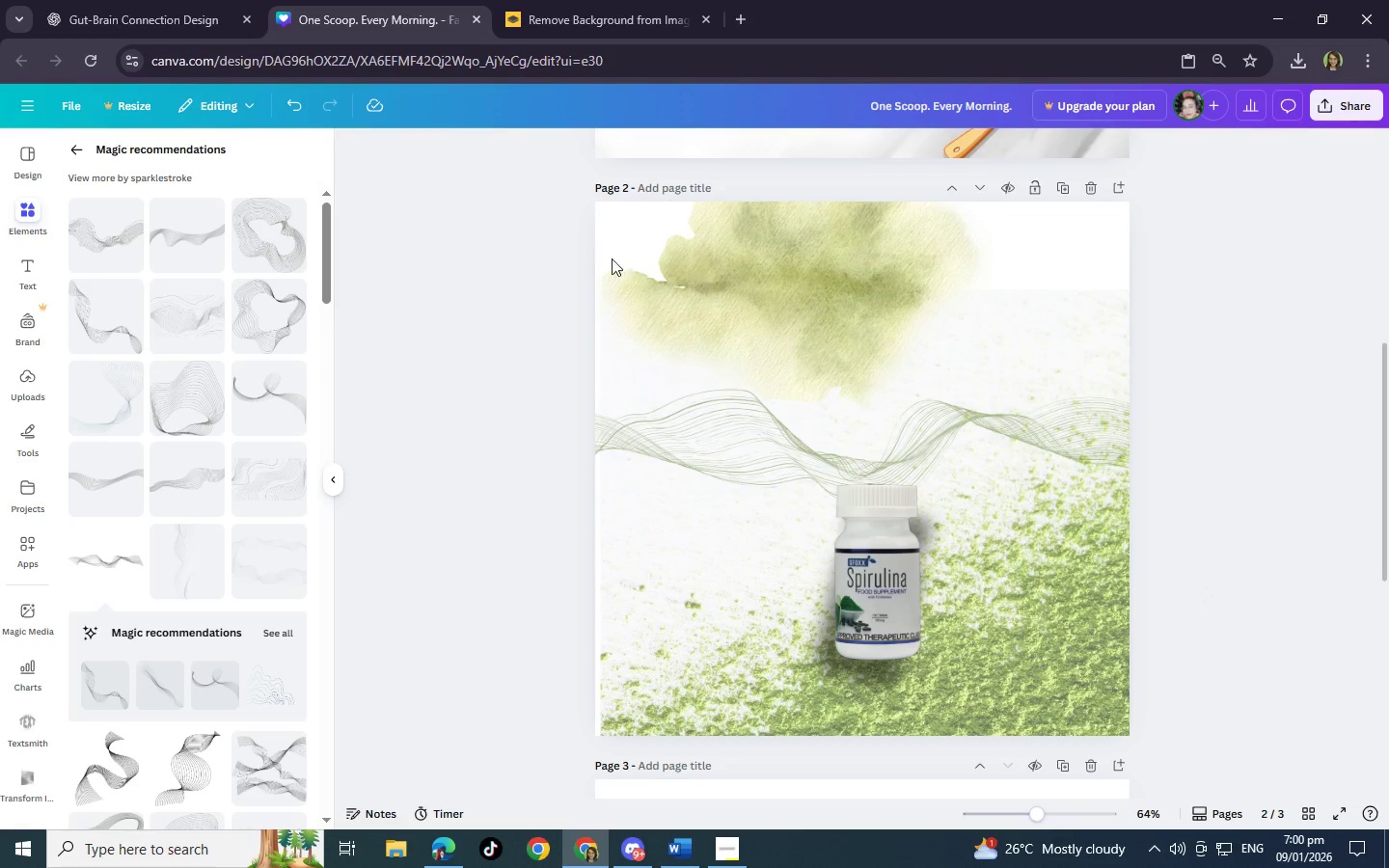 
scroll: coordinate [220, 231], scroll_direction: up, amount: 7.0
 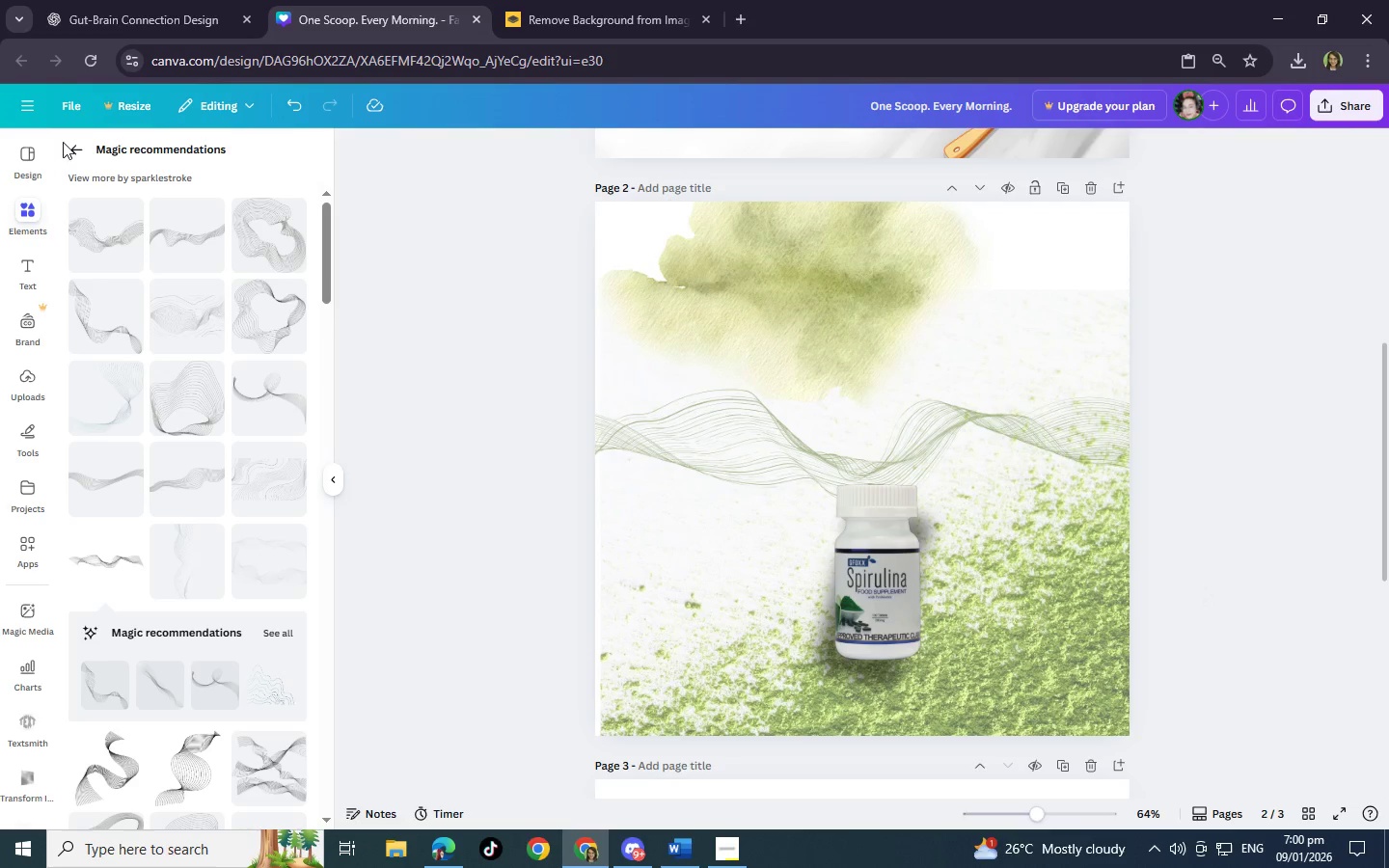 
left_click([72, 145])
 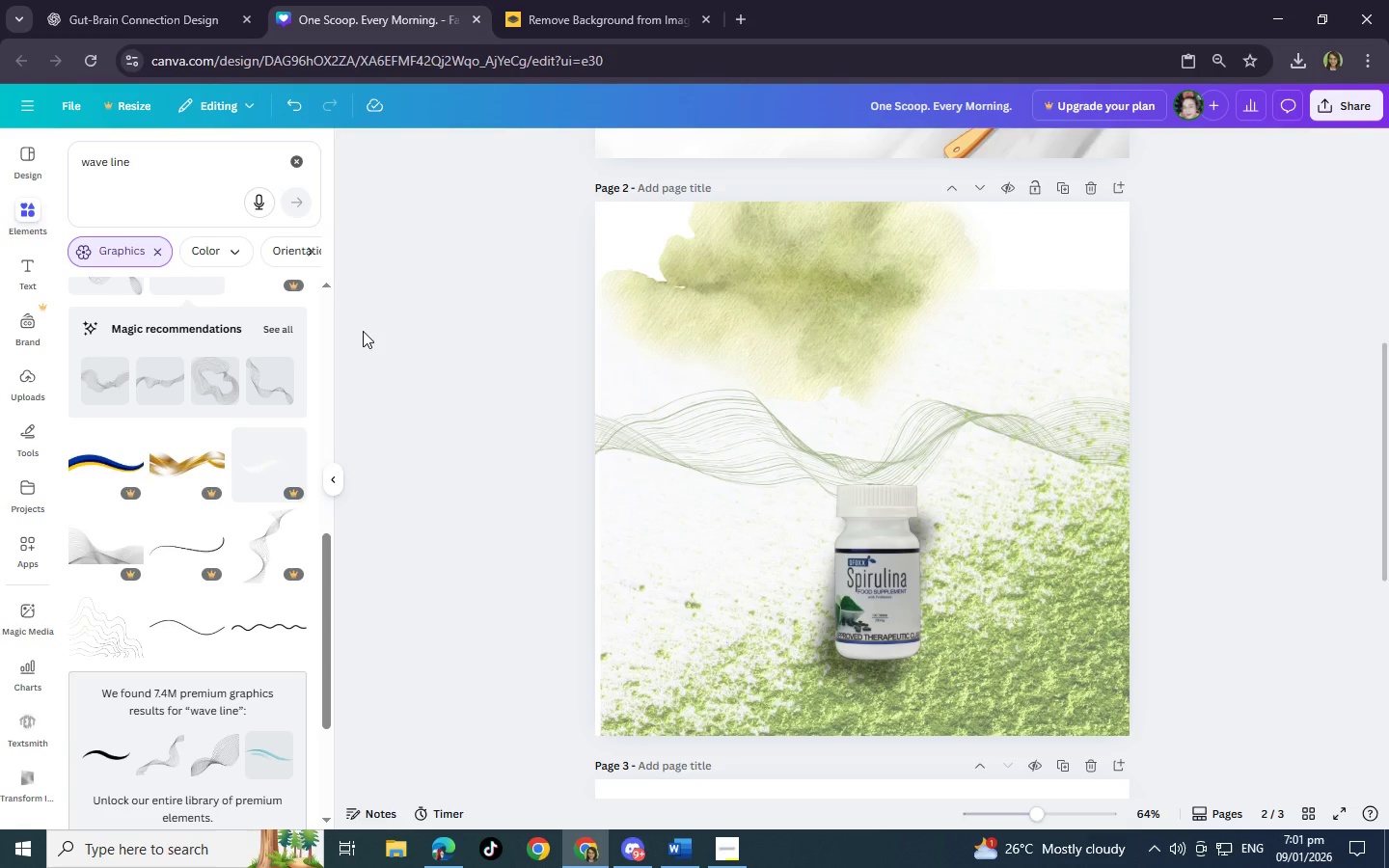 
wait(7.72)
 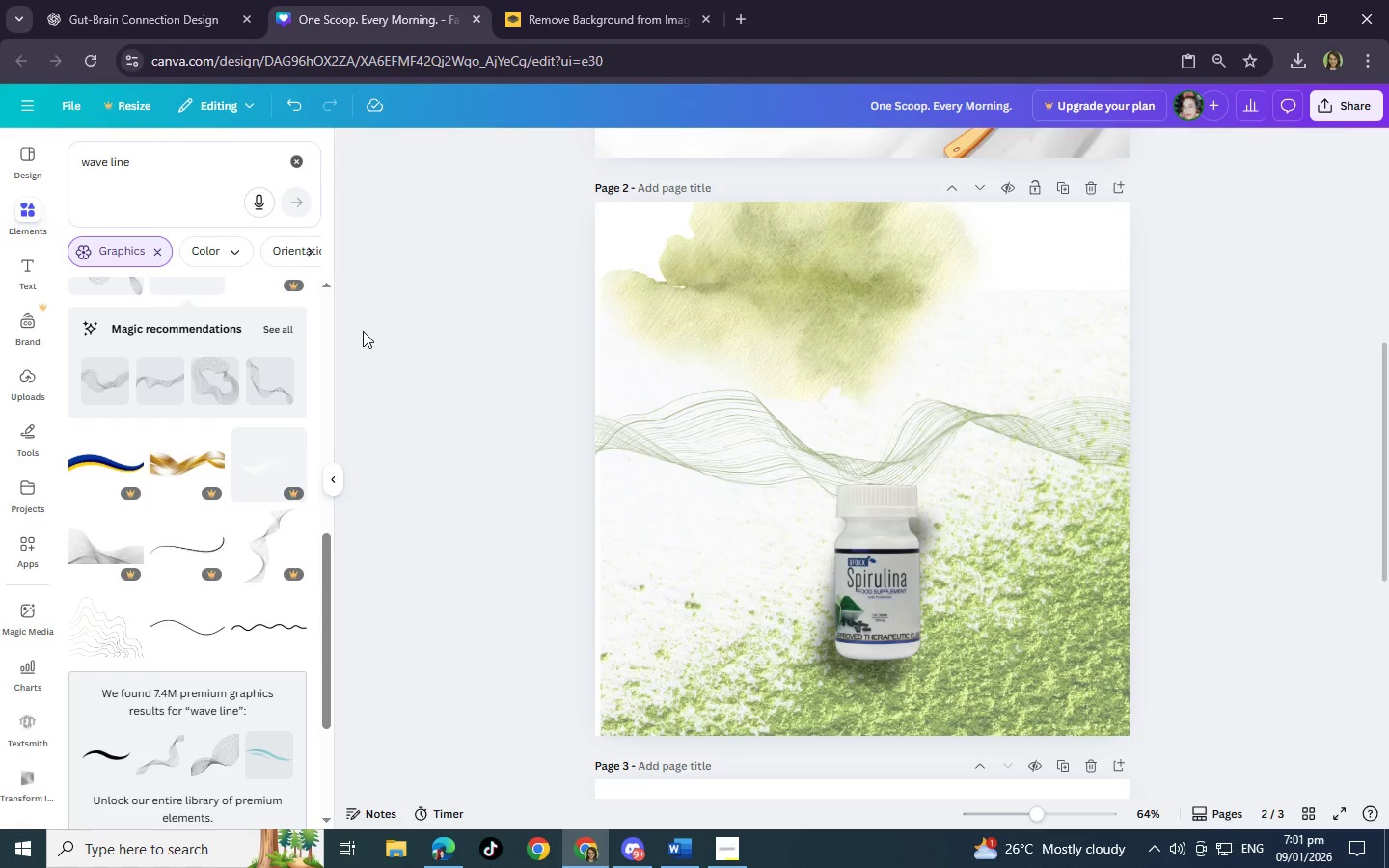 
left_click([180, 167])
 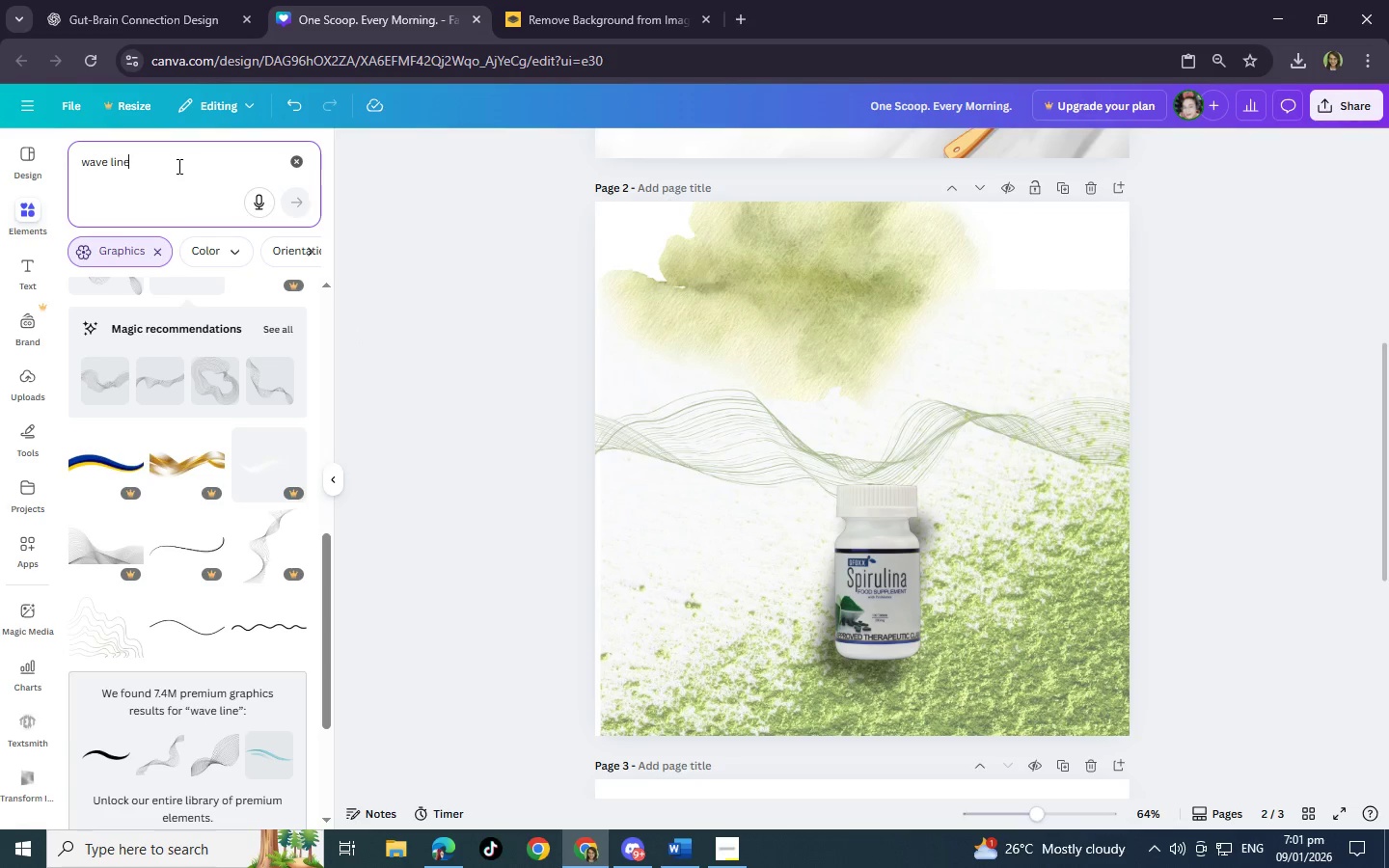 
left_click_drag(start_coordinate=[177, 166], to_coordinate=[58, 153])
 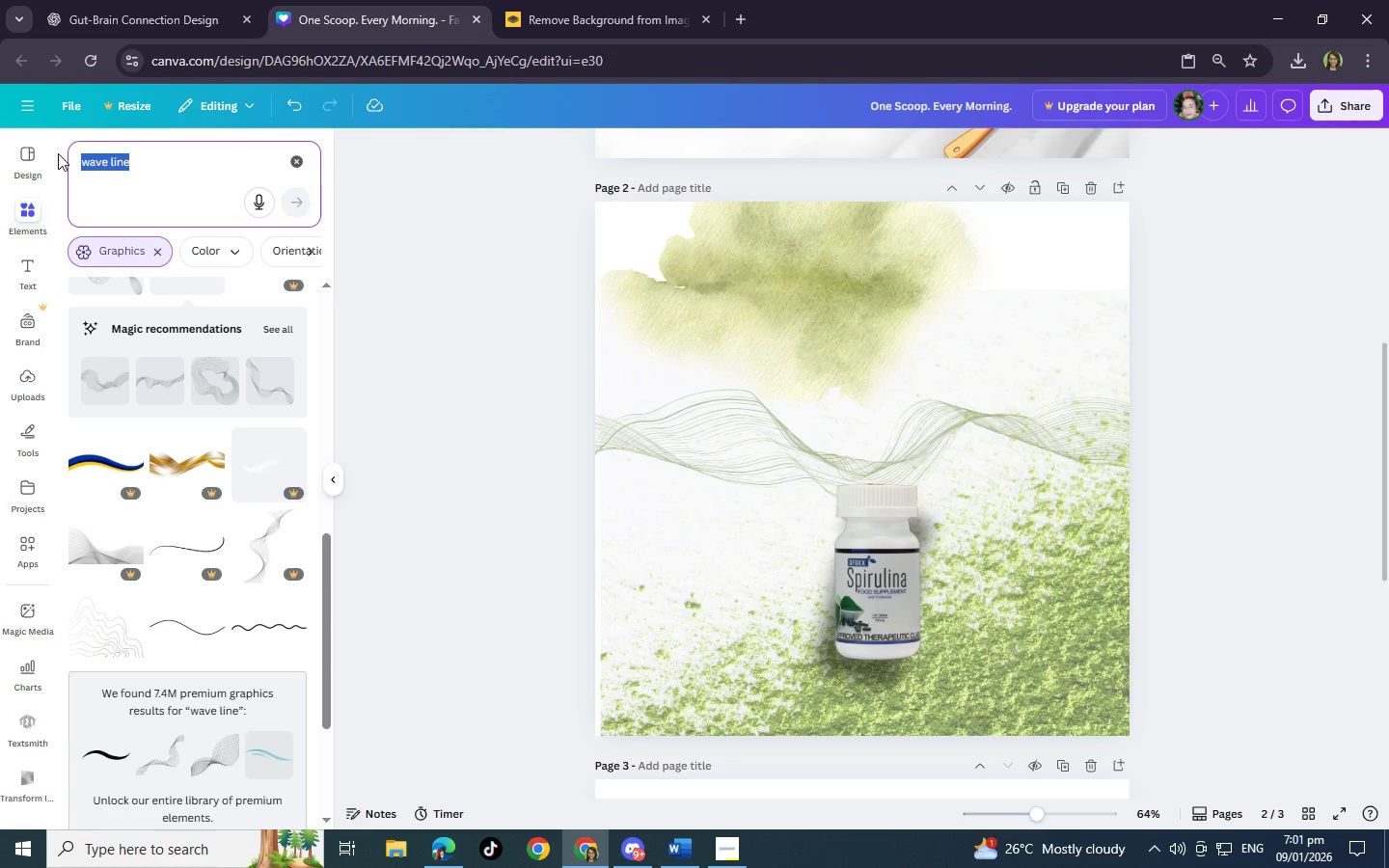 
key(Backspace)
type(brain)
 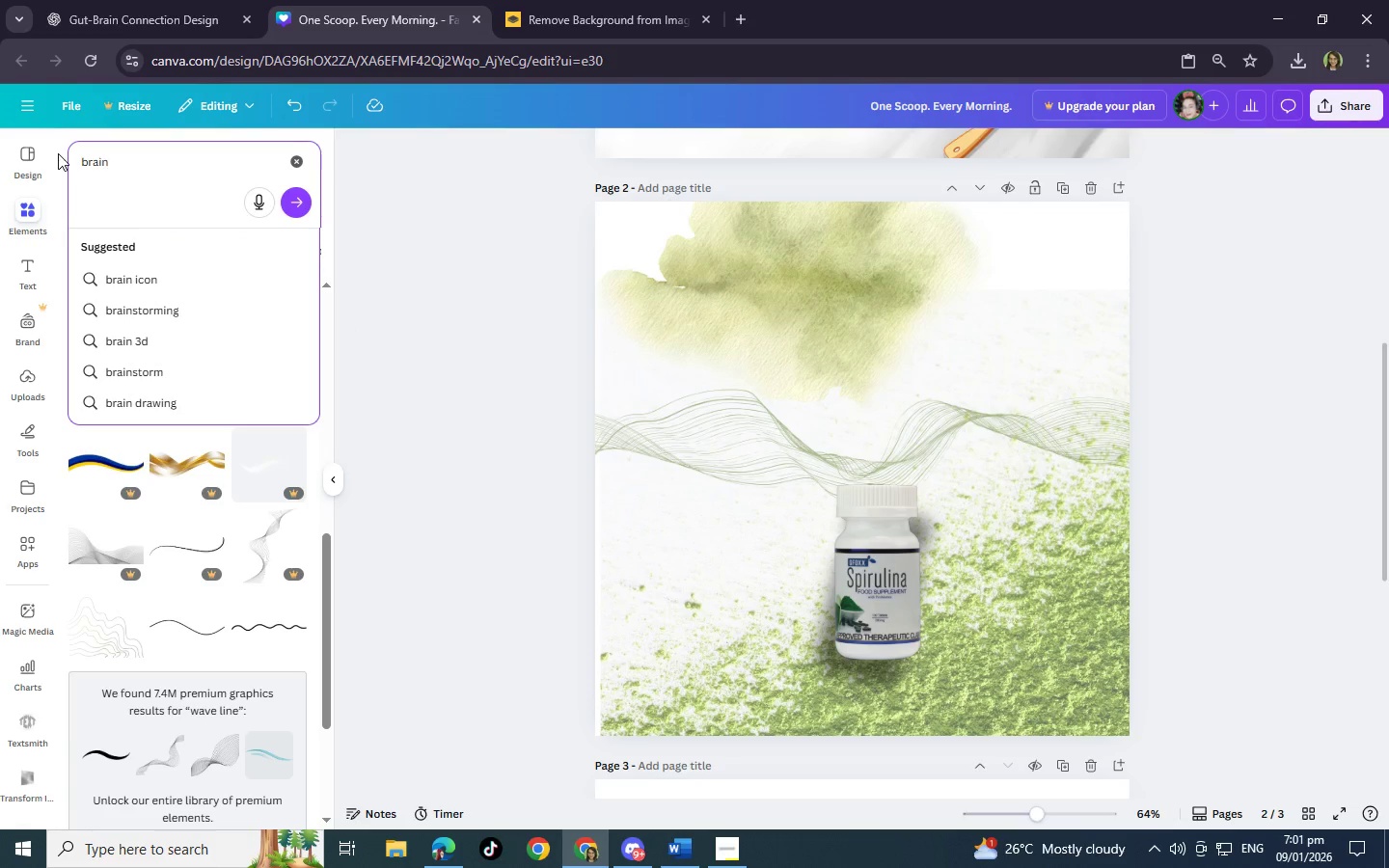 
key(Enter)
 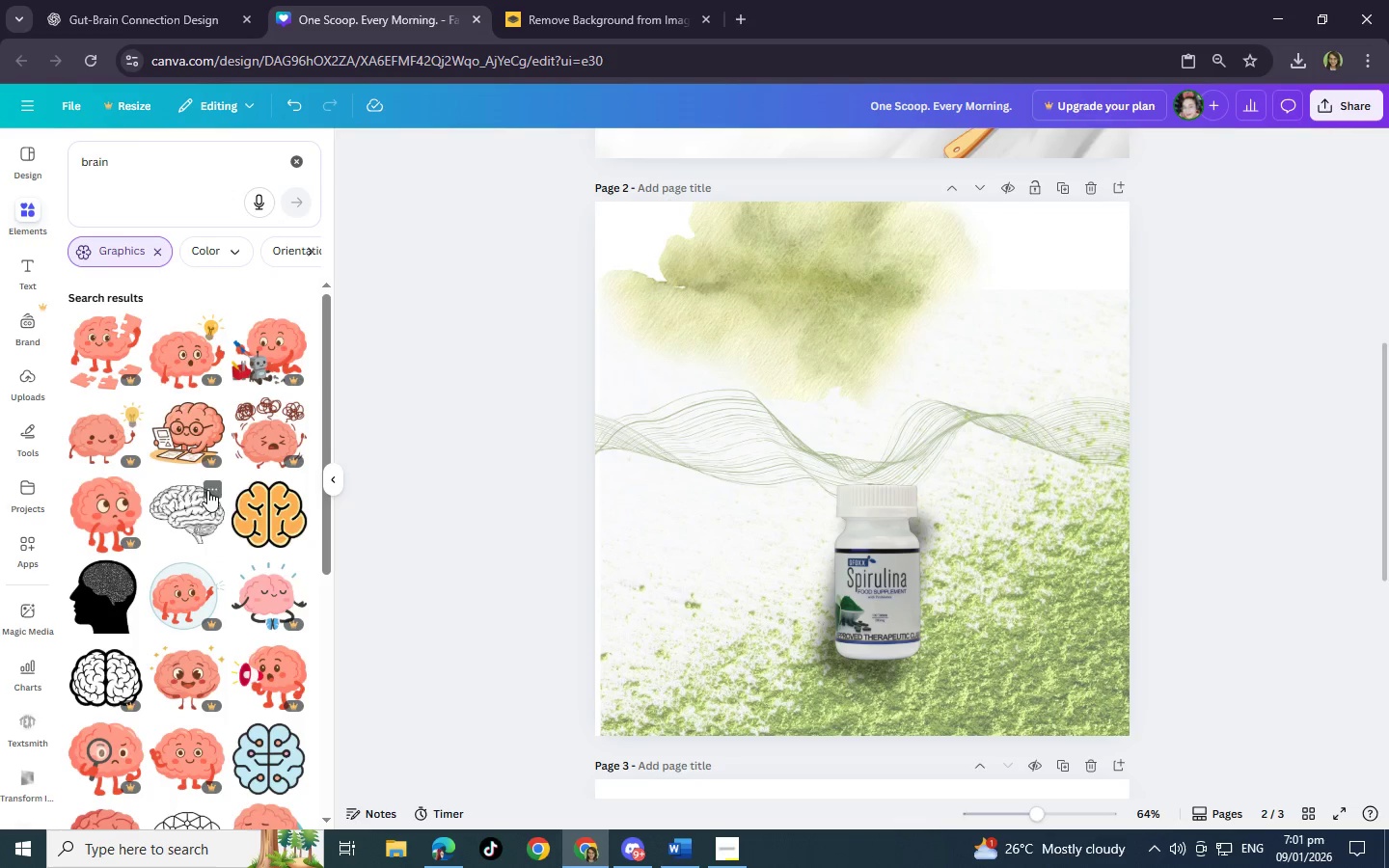 
left_click([202, 520])
 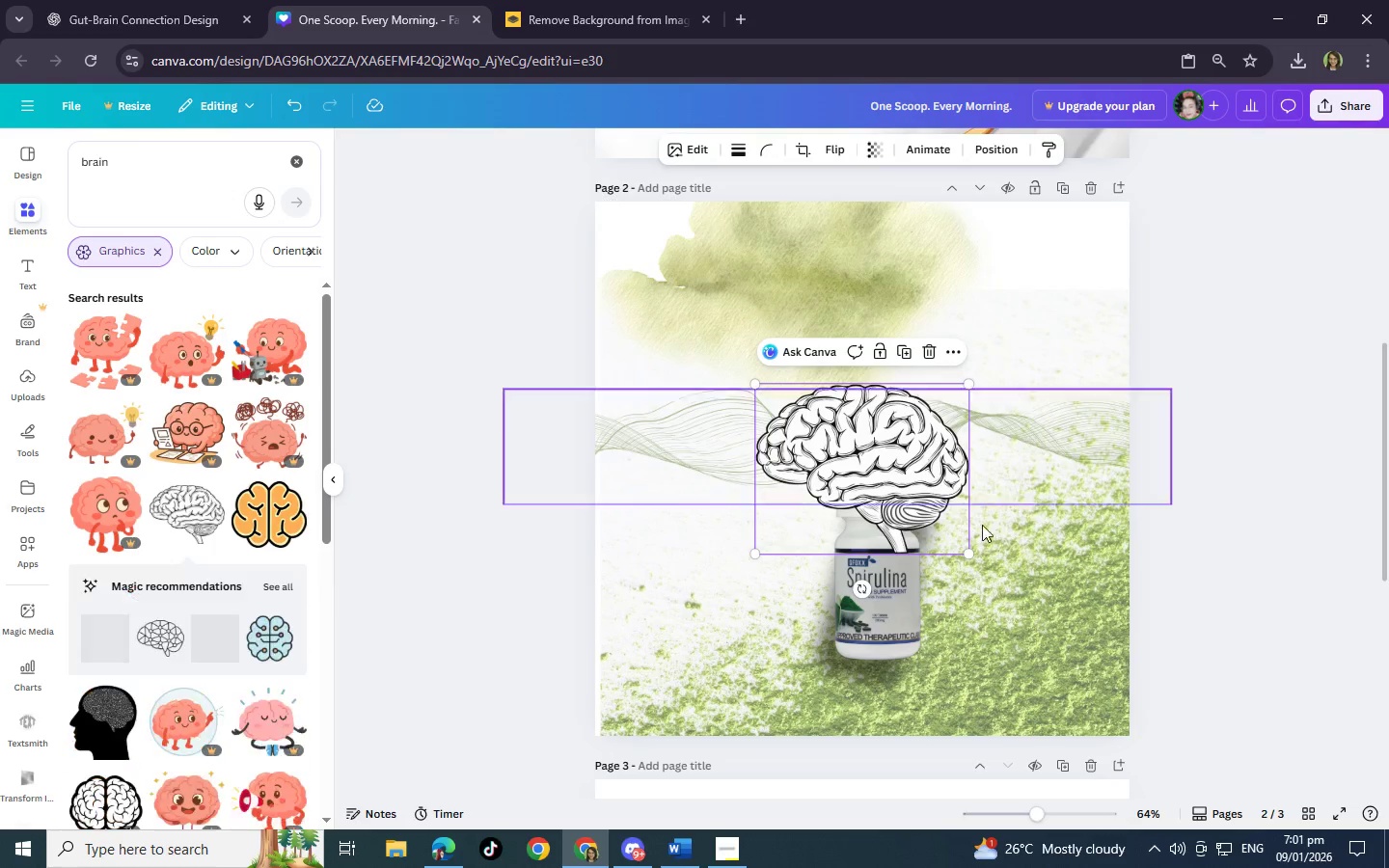 
left_click_drag(start_coordinate=[910, 479], to_coordinate=[1019, 422])
 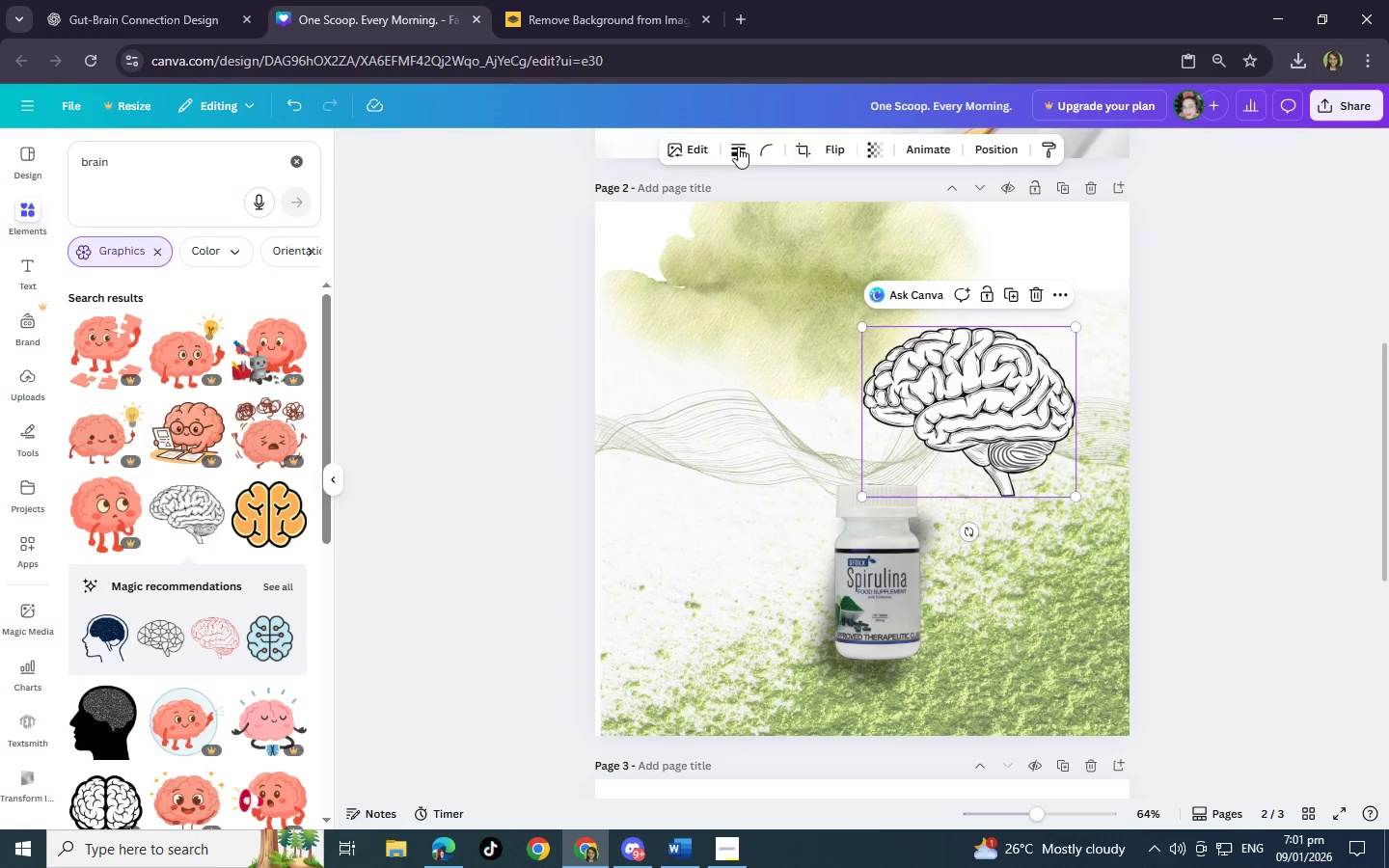 
left_click([701, 148])
 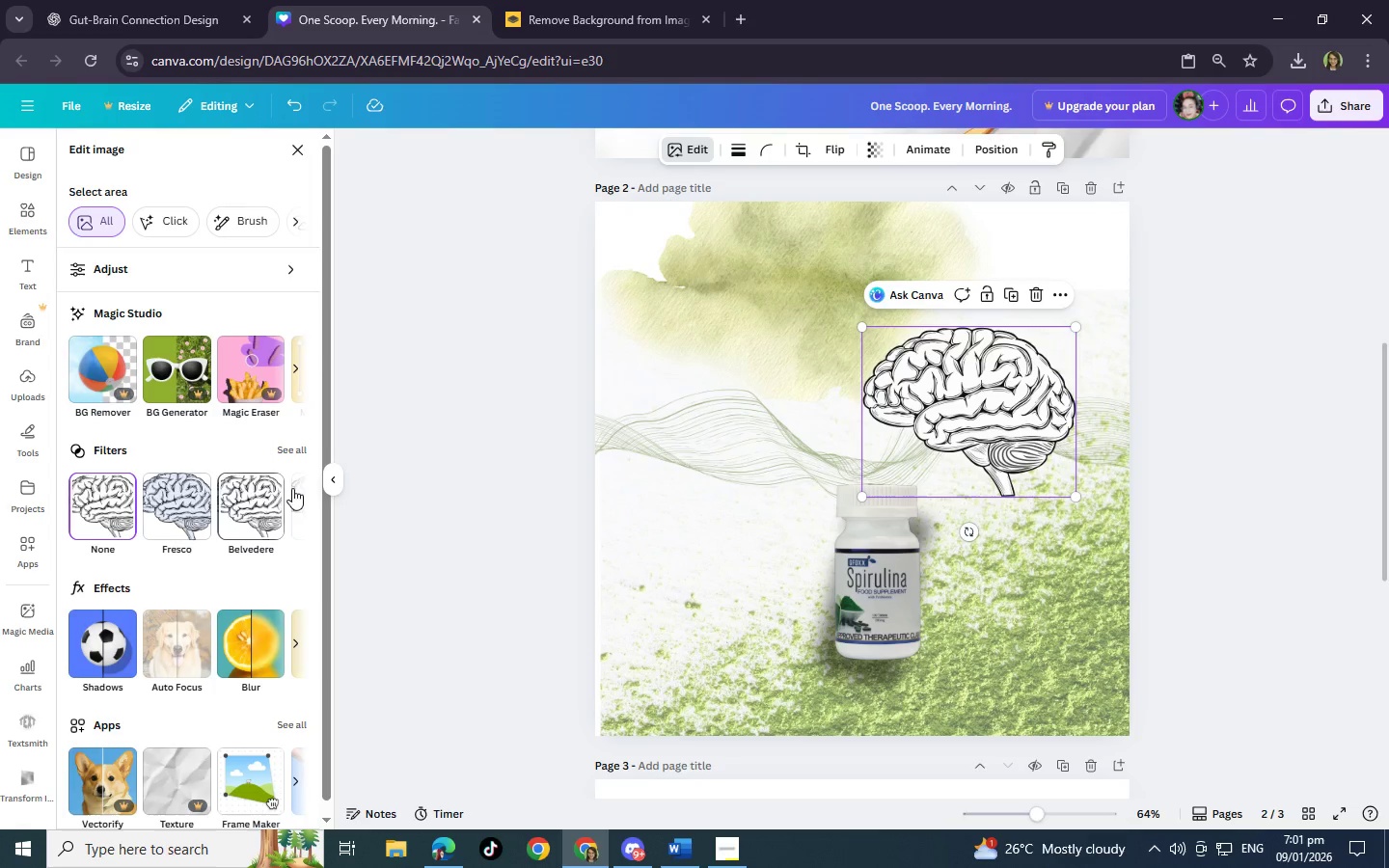 
left_click([299, 447])
 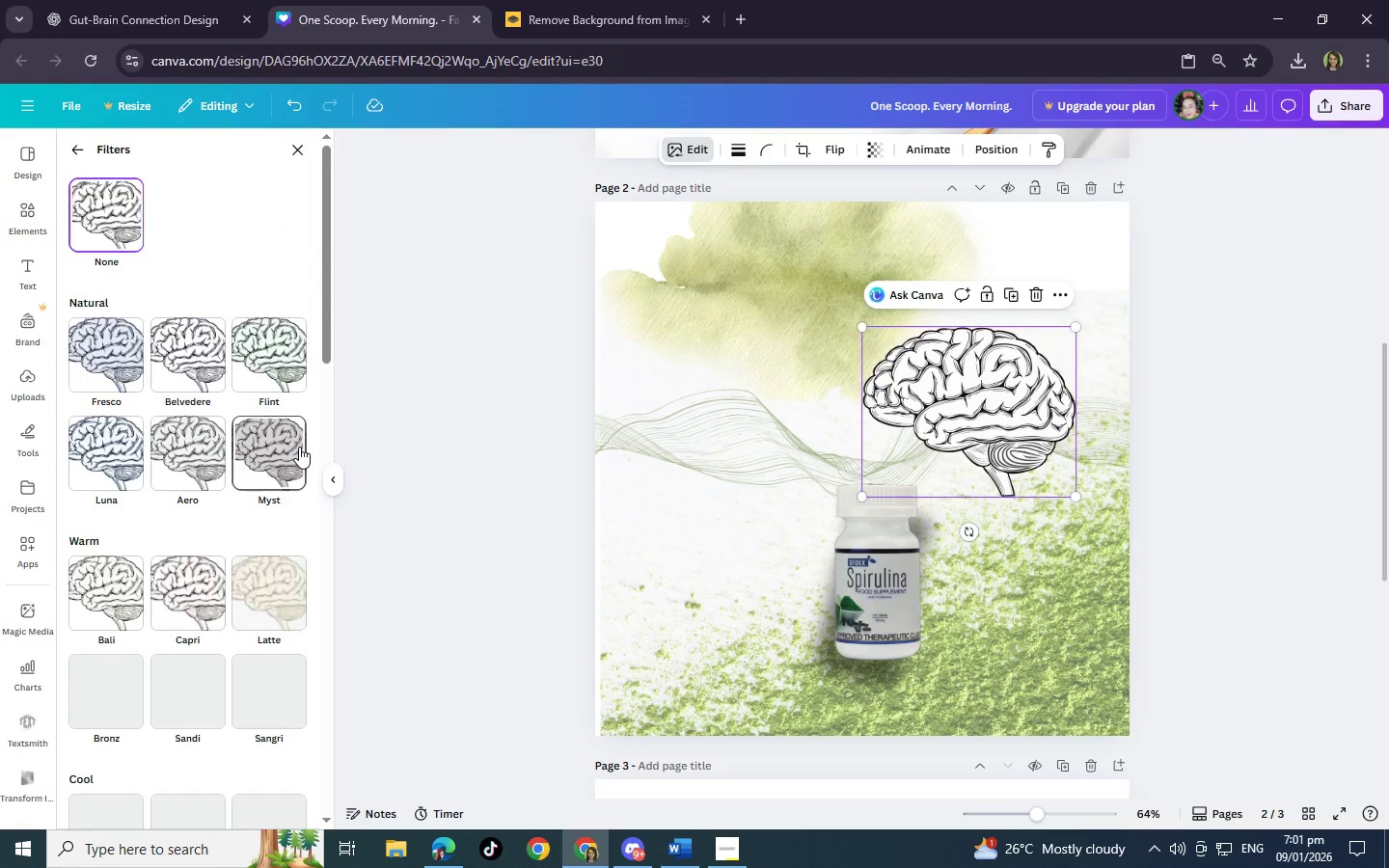 
scroll: coordinate [277, 530], scroll_direction: down, amount: 4.0
 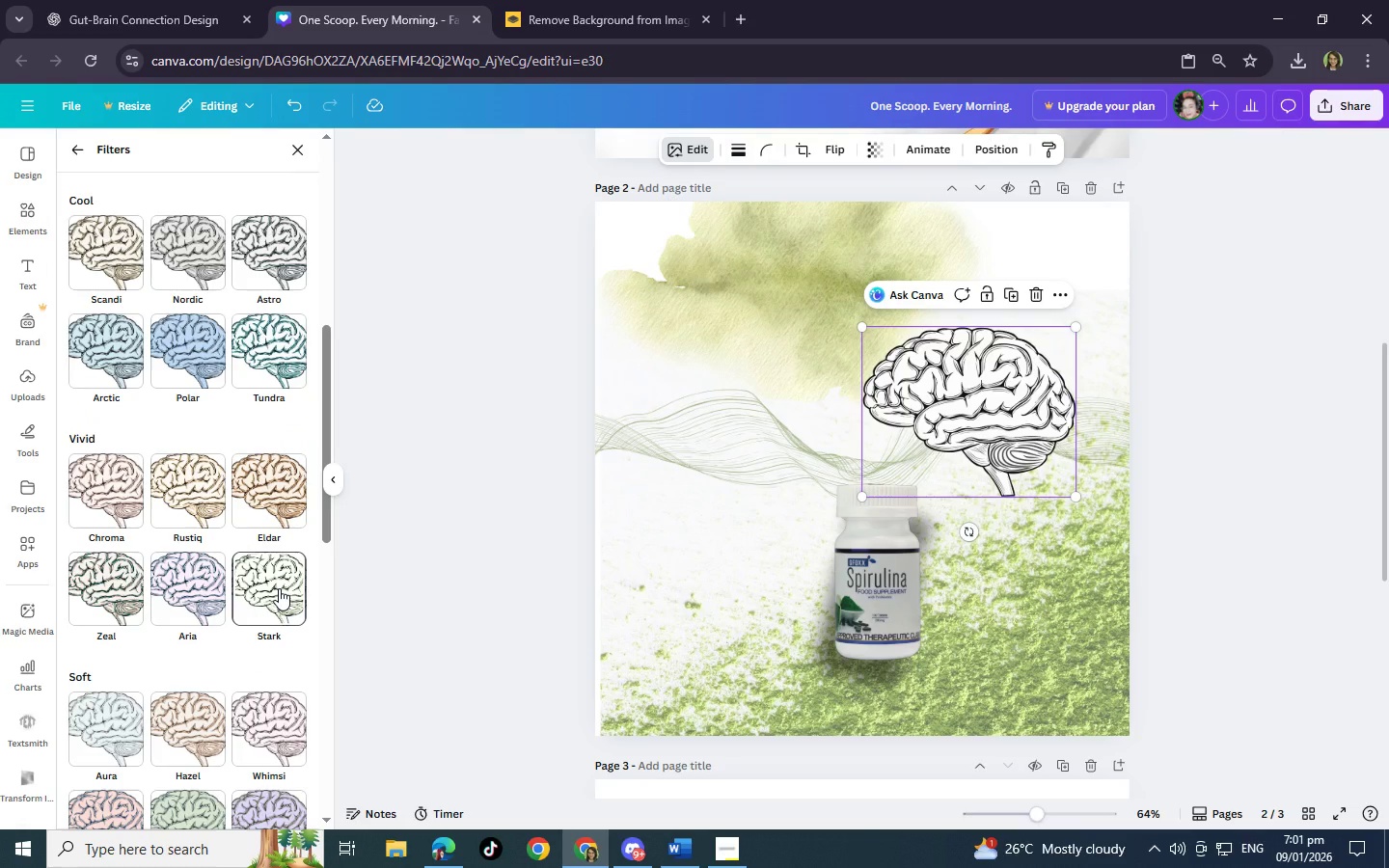 
left_click([279, 588])
 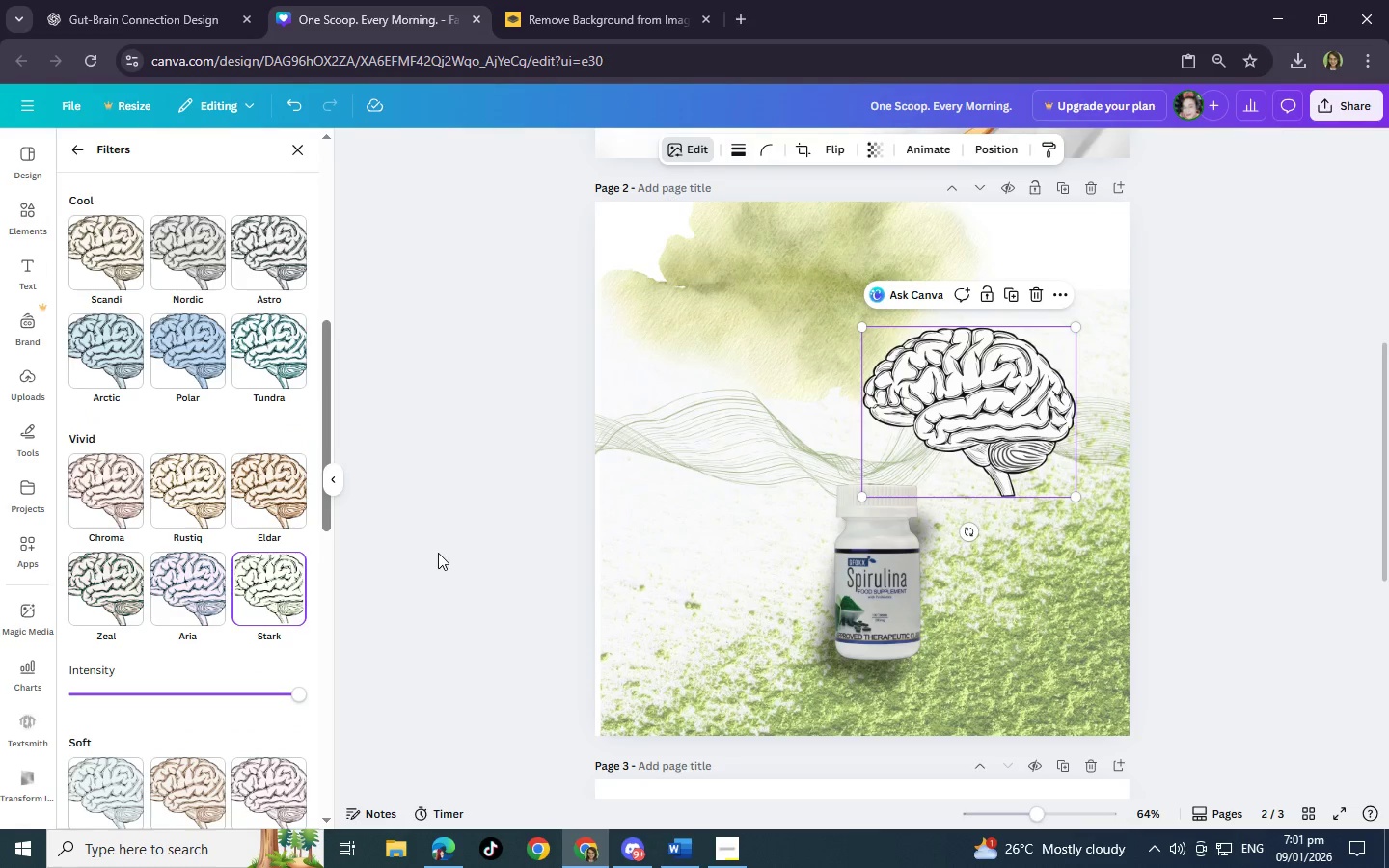 
scroll: coordinate [254, 649], scroll_direction: down, amount: 4.0
 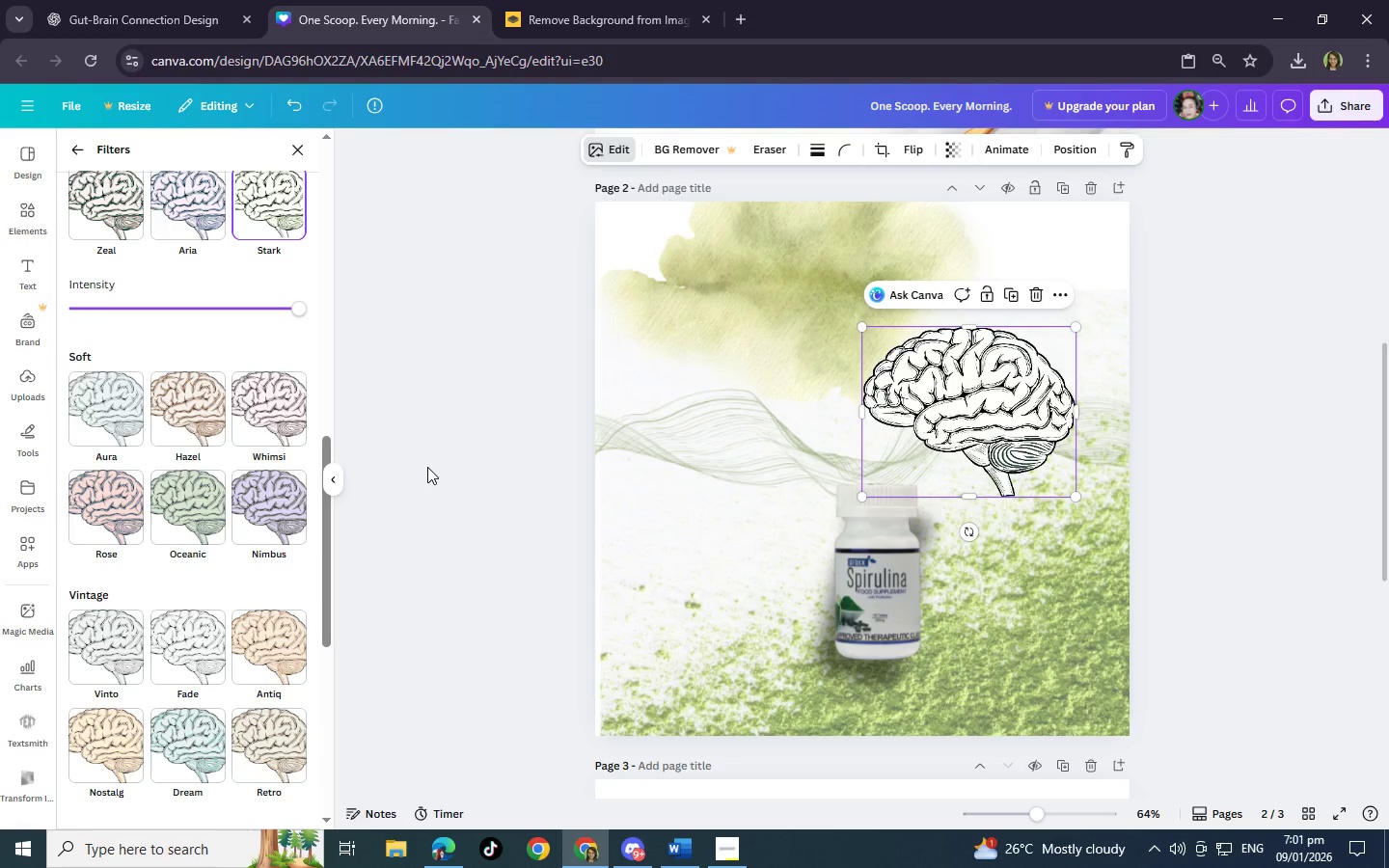 
scroll: coordinate [417, 477], scroll_direction: up, amount: 2.0
 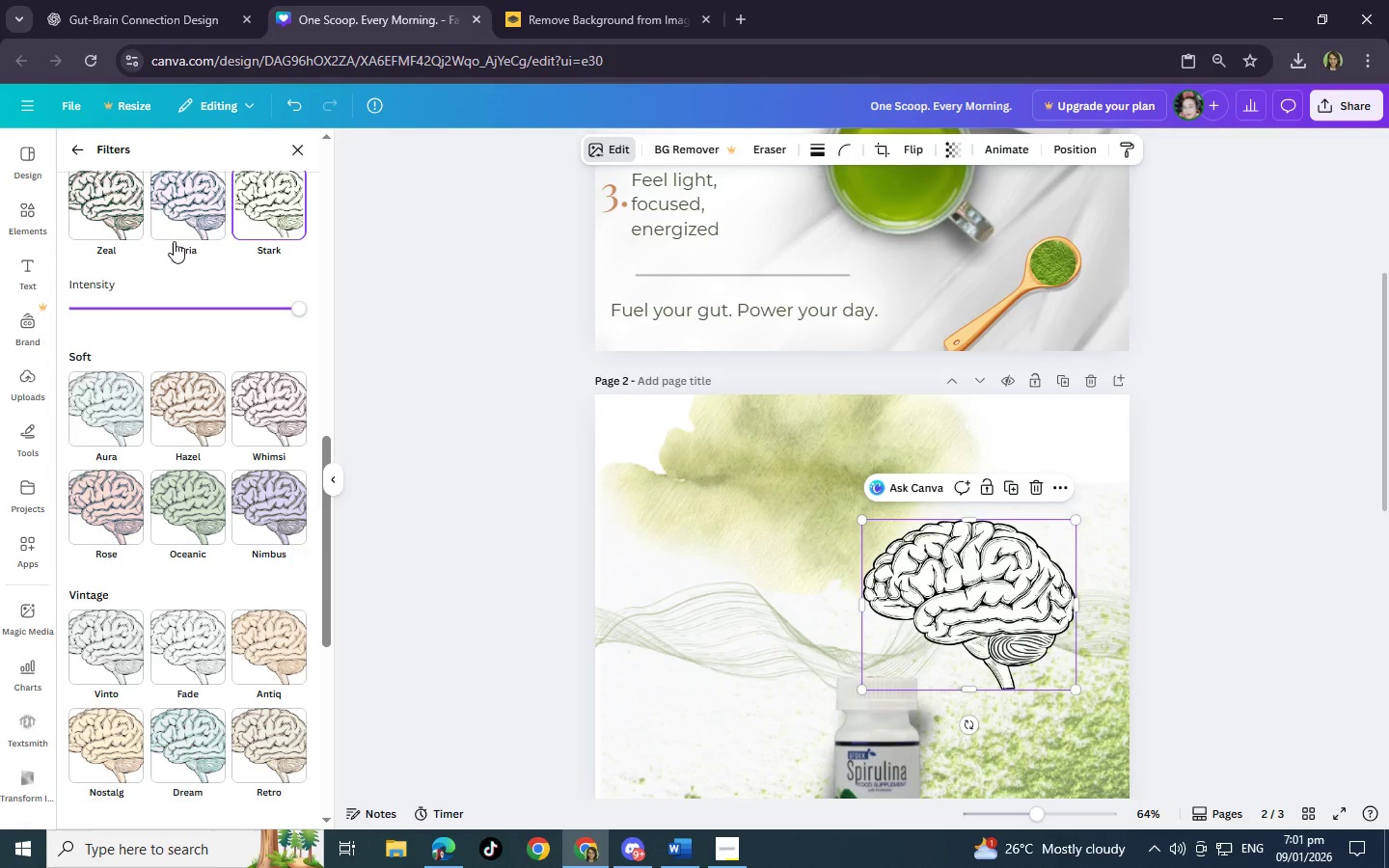 
left_click([279, 236])
 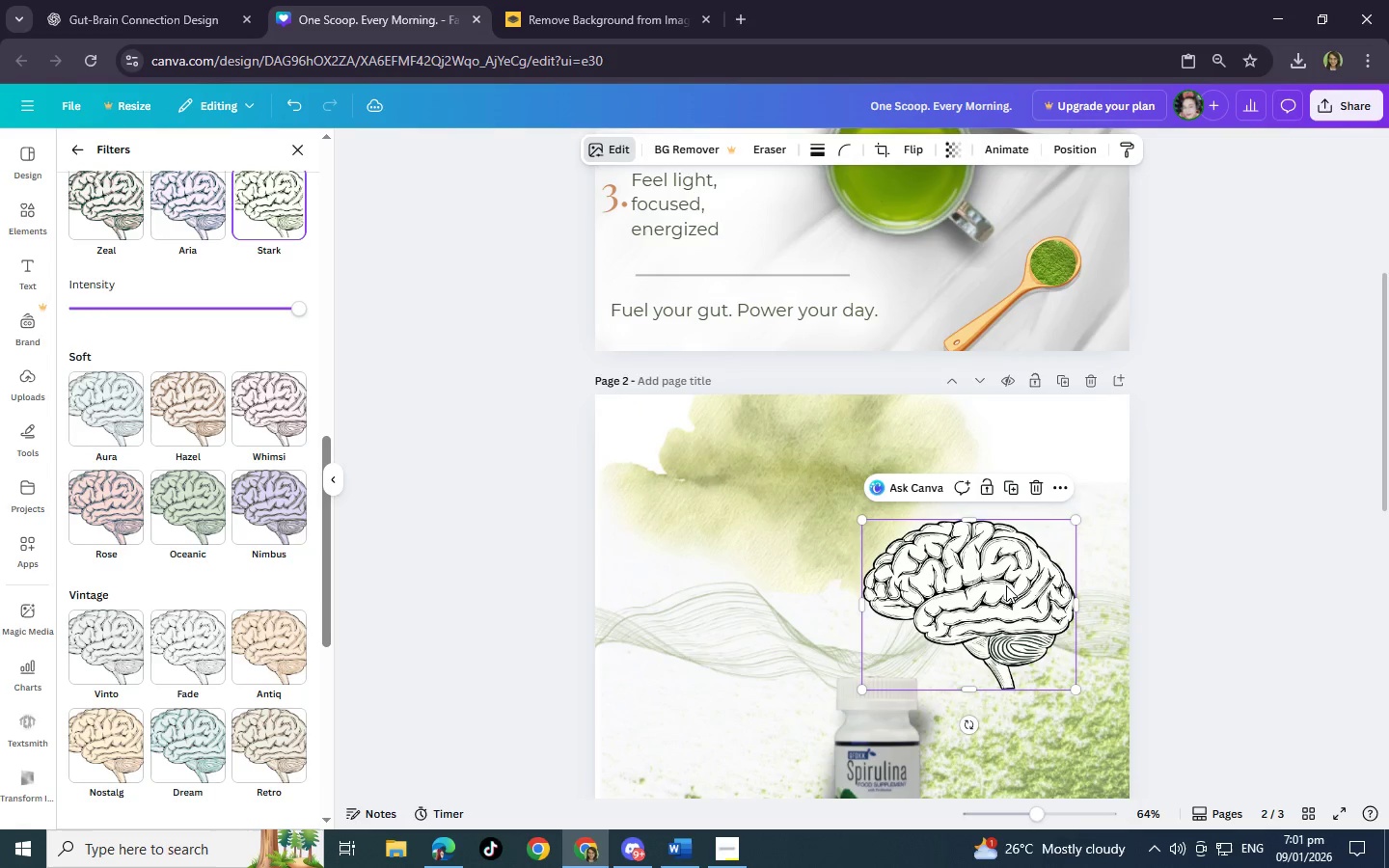 
scroll: coordinate [1006, 585], scroll_direction: up, amount: 3.0
 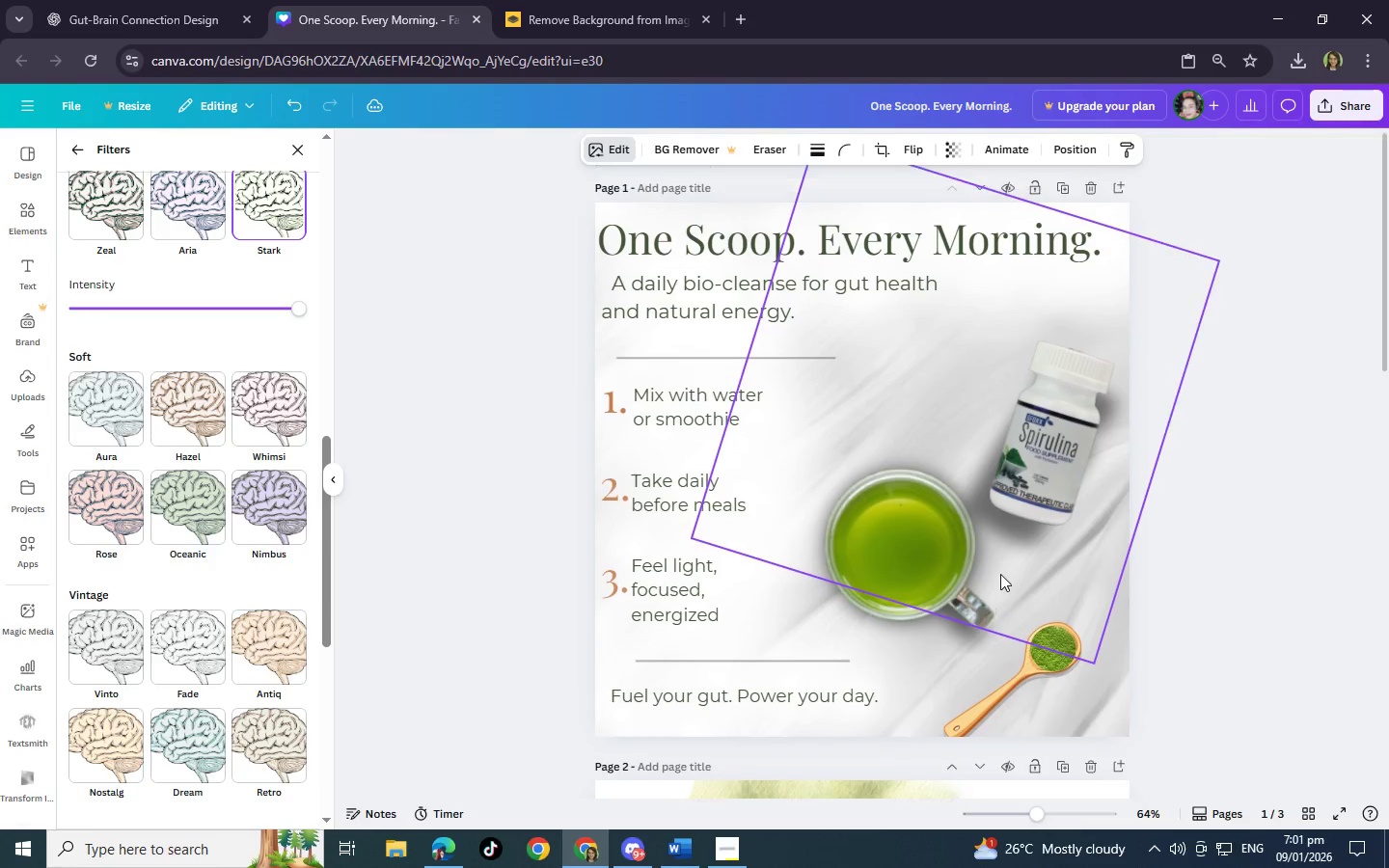 
scroll: coordinate [998, 574], scroll_direction: down, amount: 6.0
 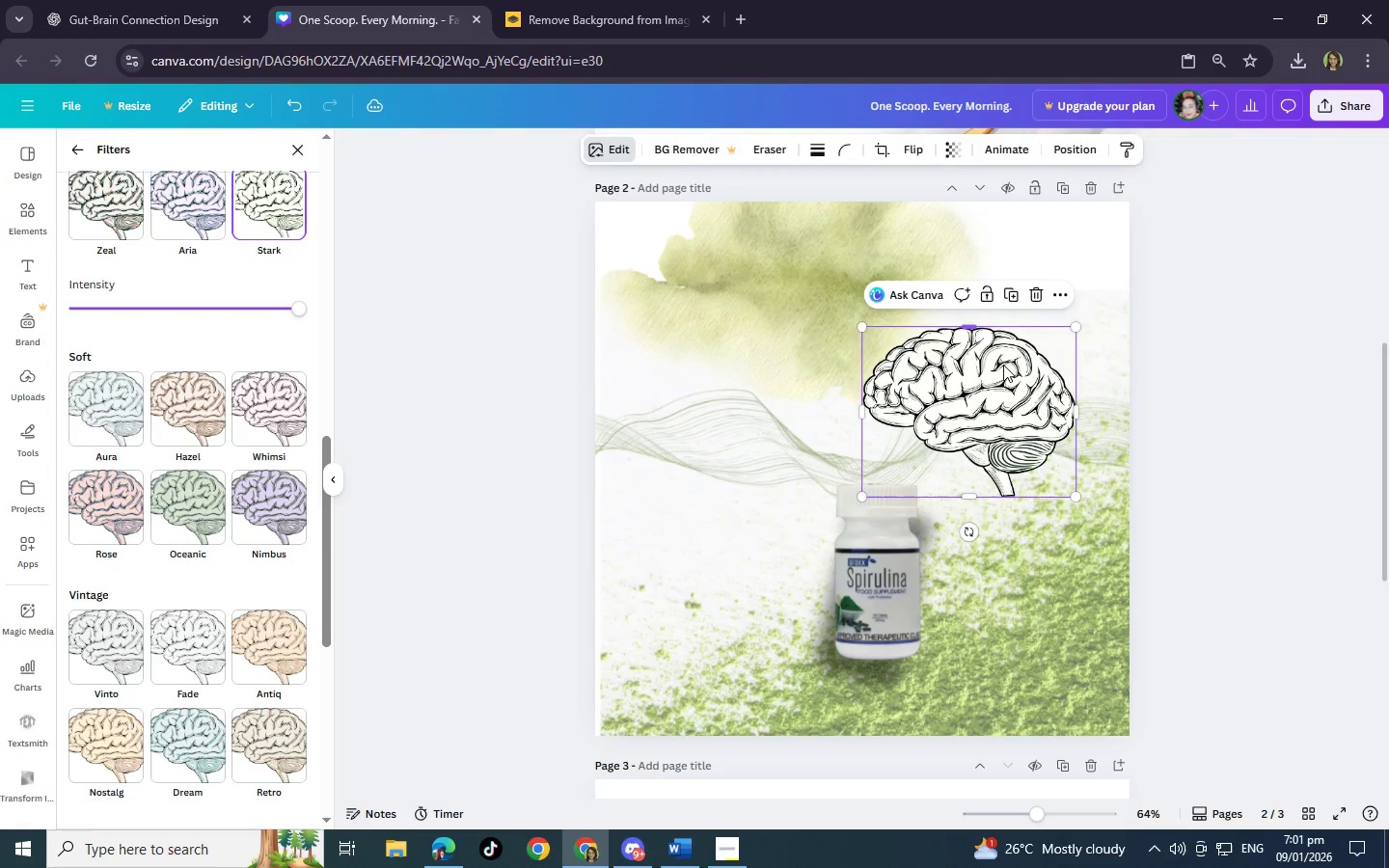 
left_click([994, 395])
 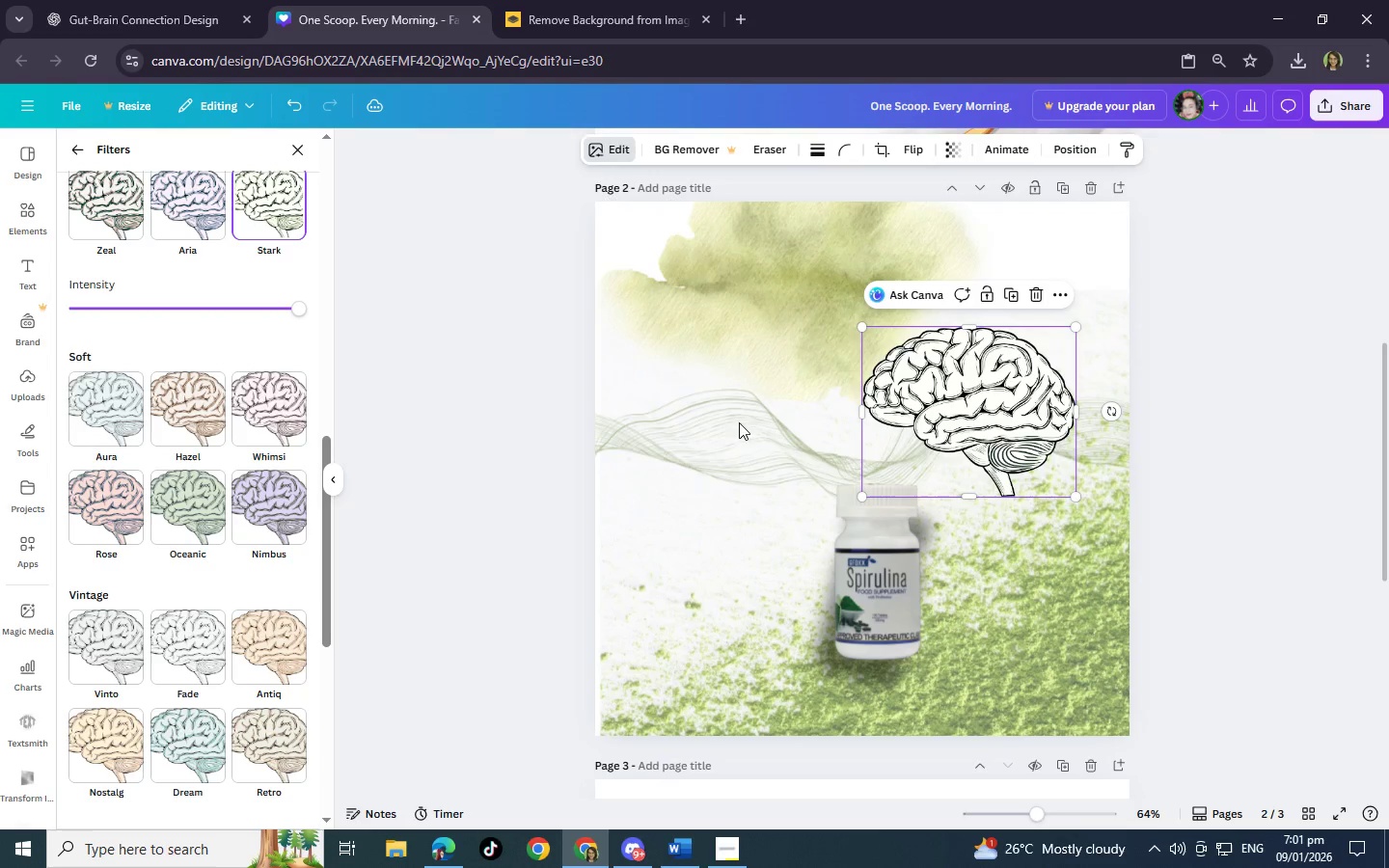 
left_click([557, 437])
 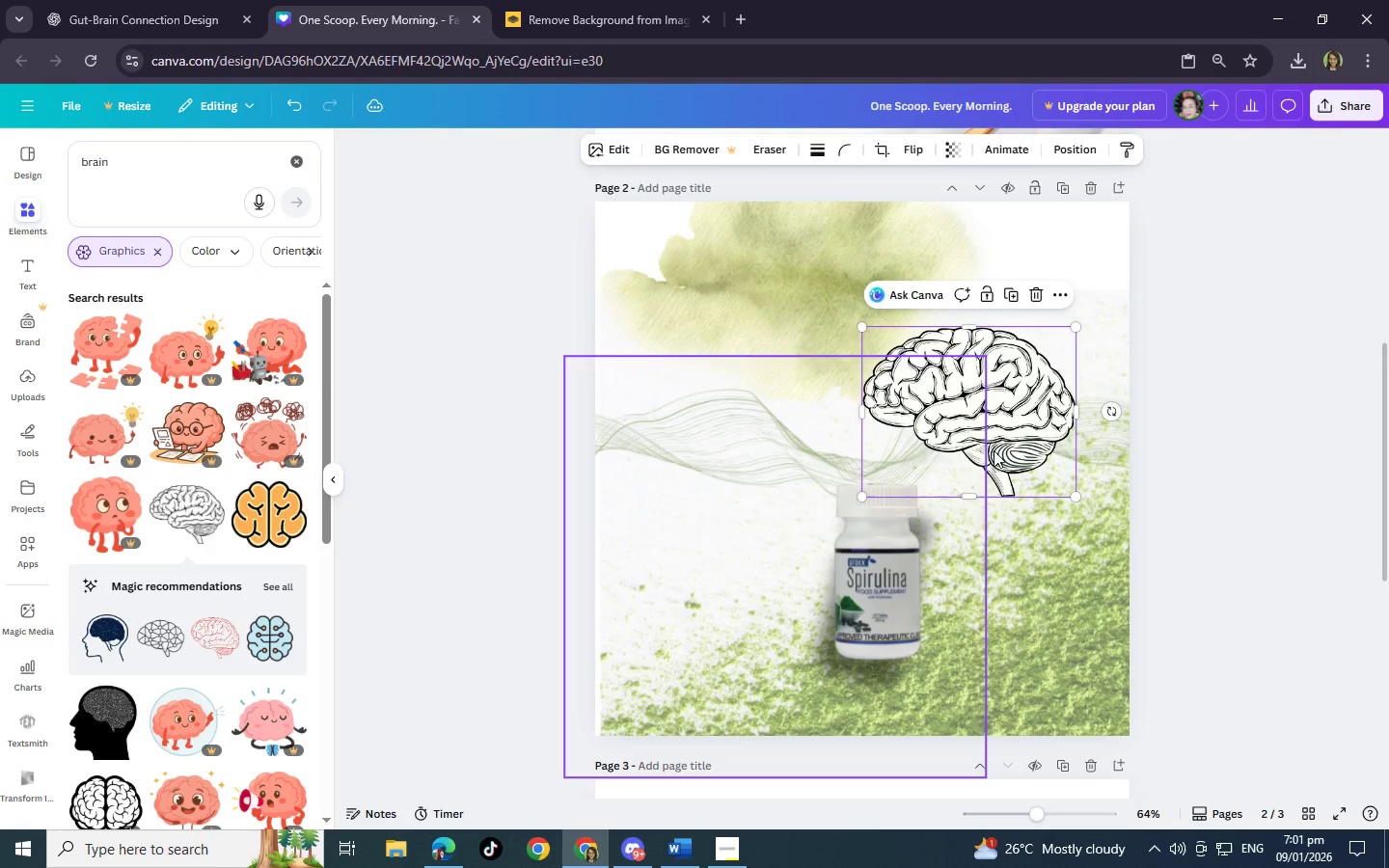 
left_click([1035, 412])
 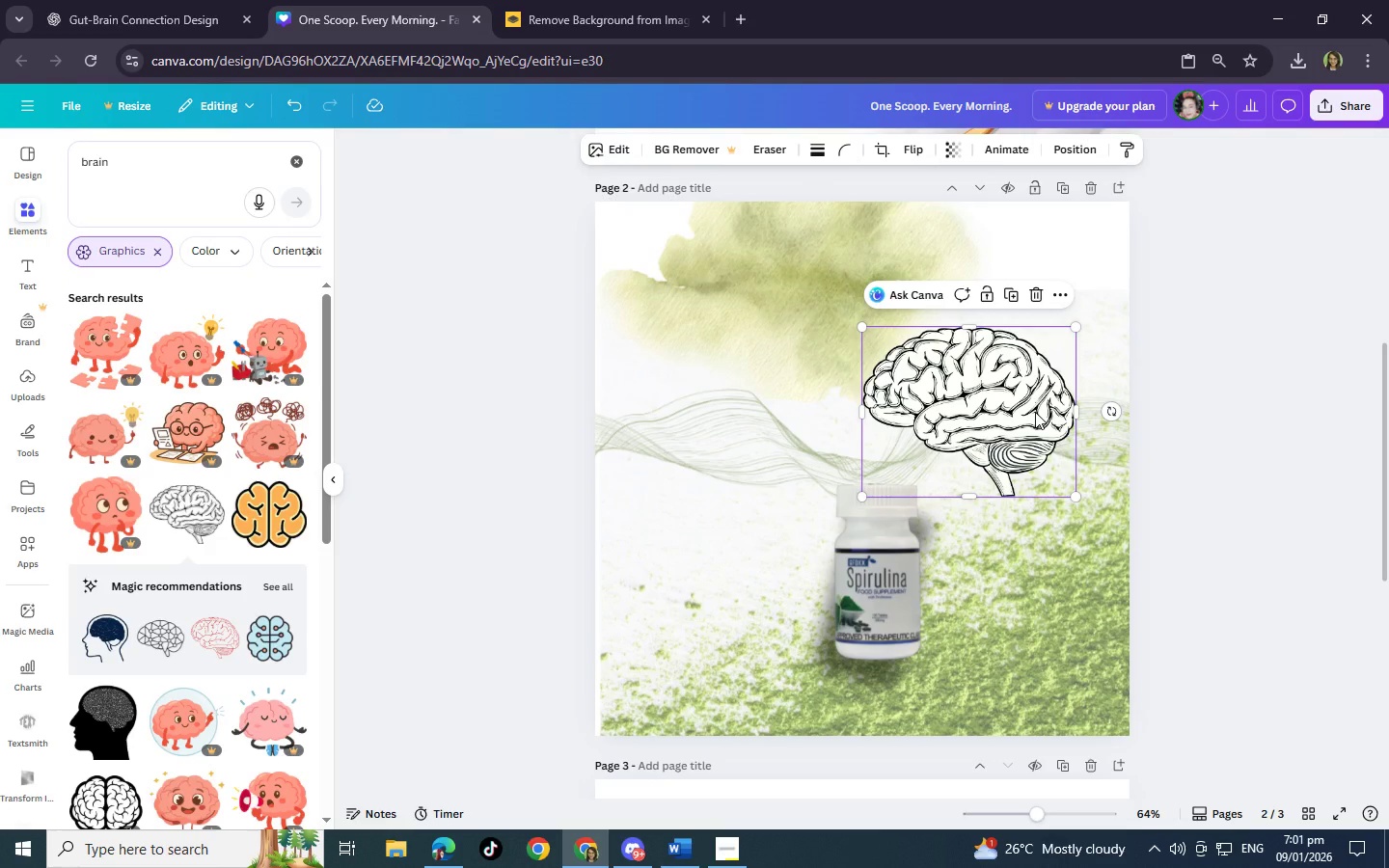 
left_click([1035, 412])
 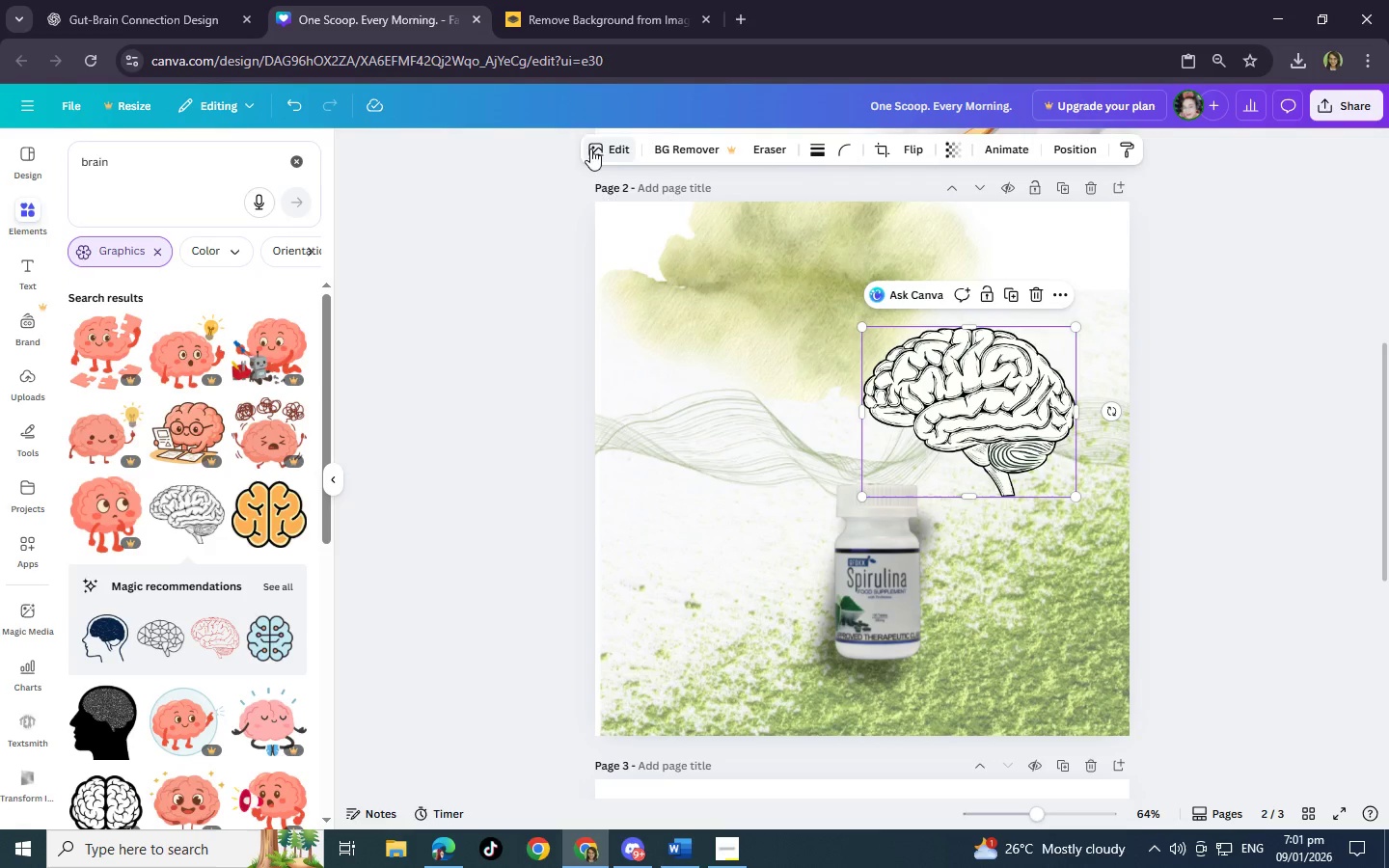 
left_click([599, 149])
 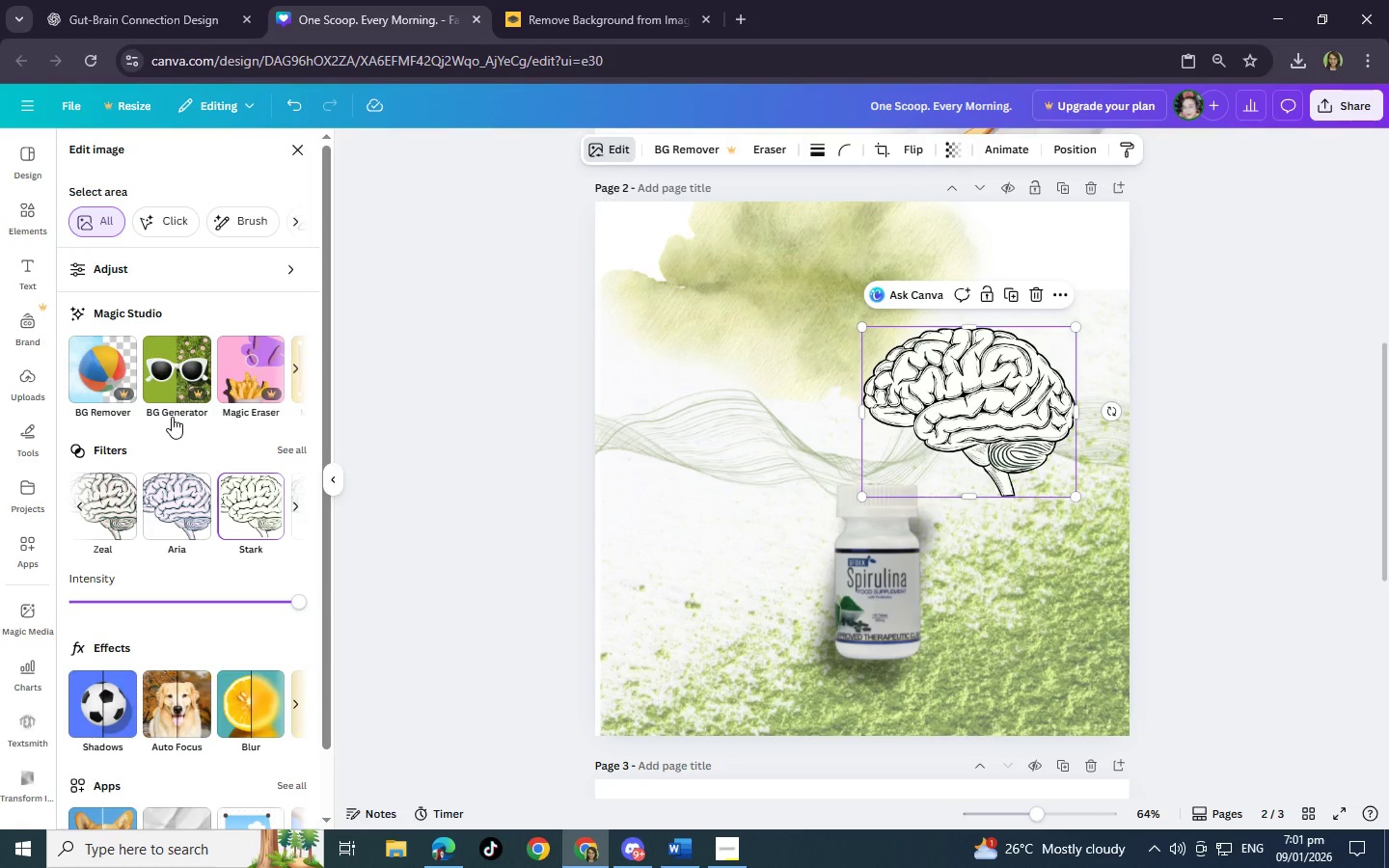 
scroll: coordinate [203, 546], scroll_direction: down, amount: 1.0
 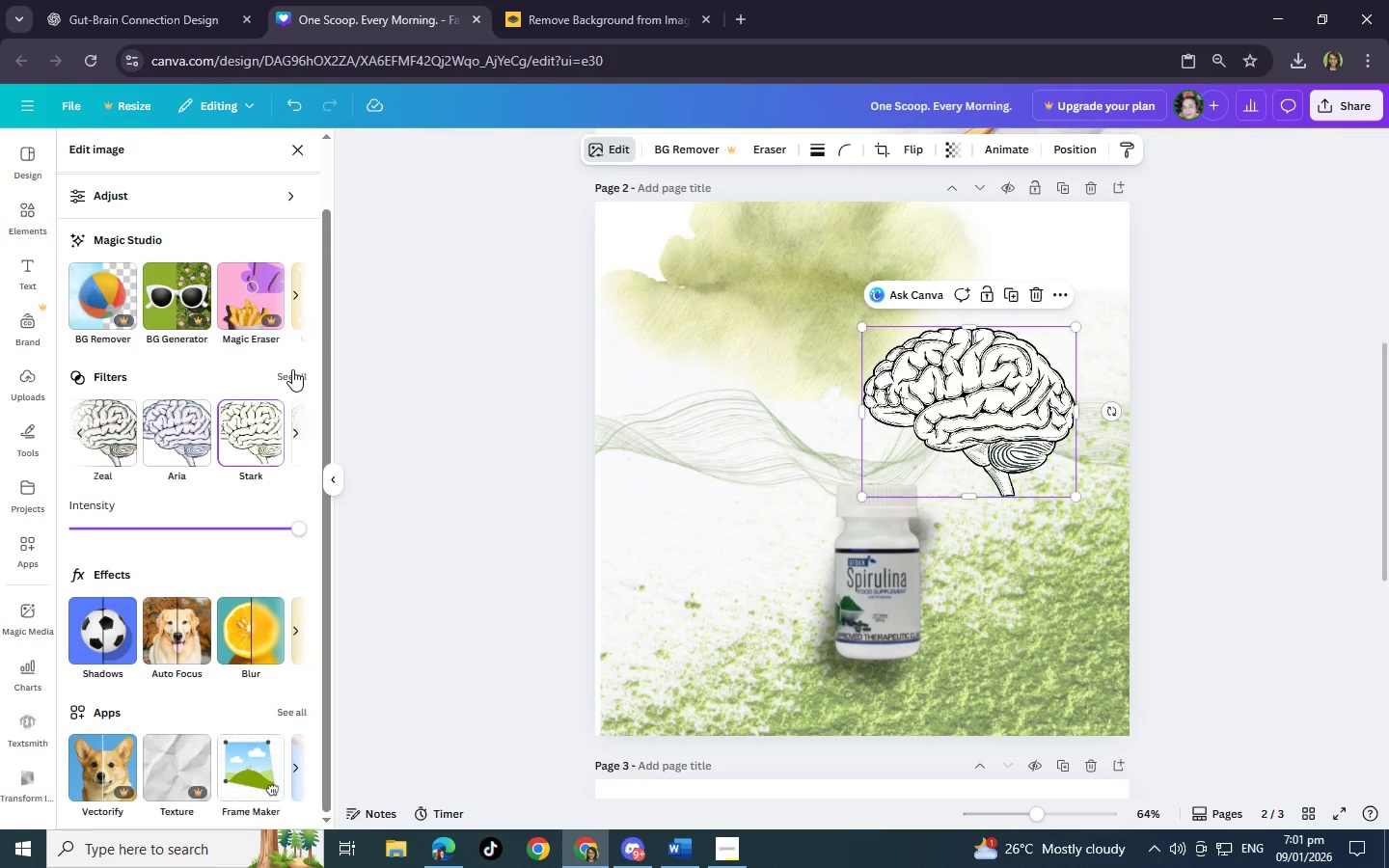 
left_click([292, 369])
 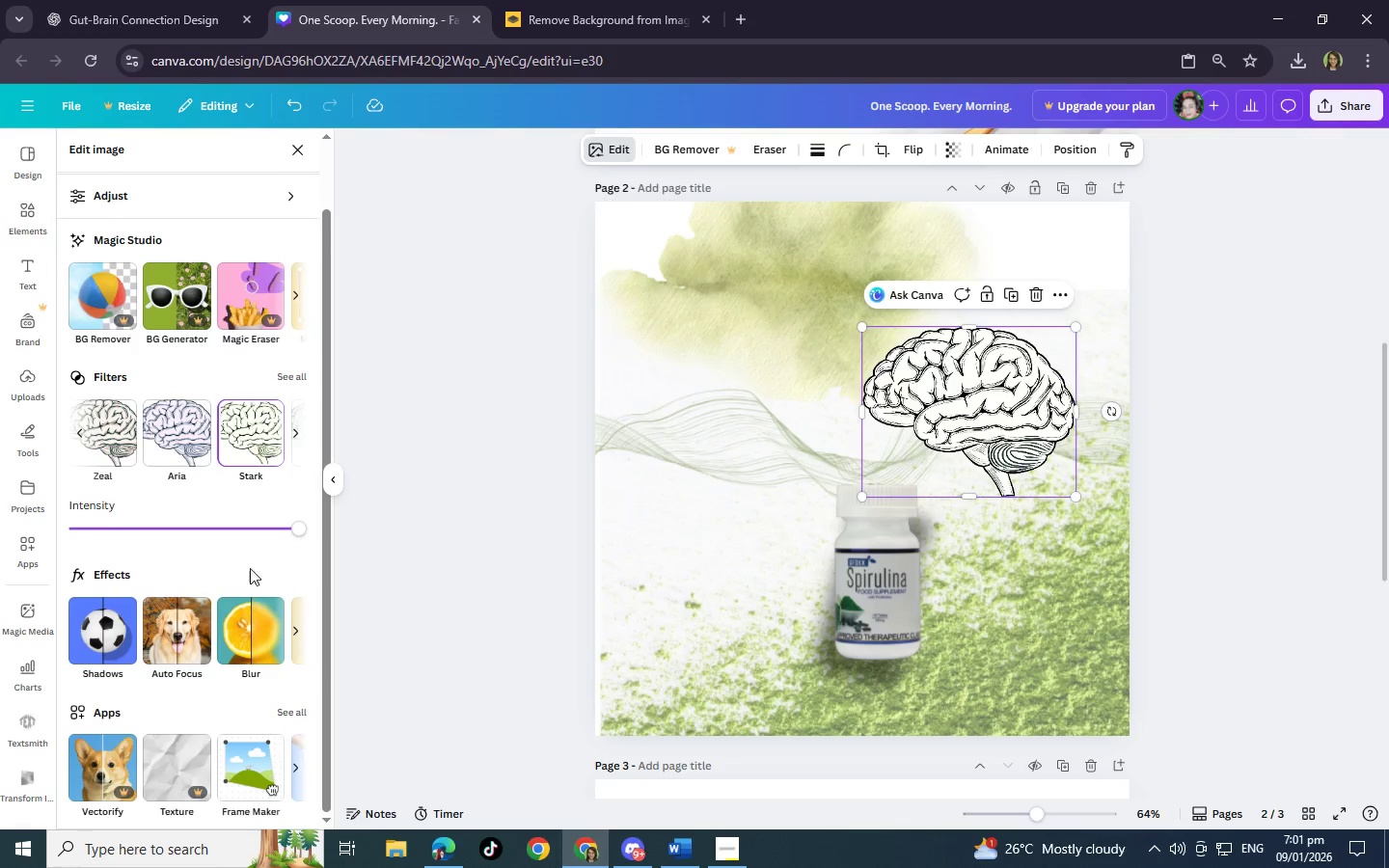 
scroll: coordinate [197, 636], scroll_direction: down, amount: 2.0
 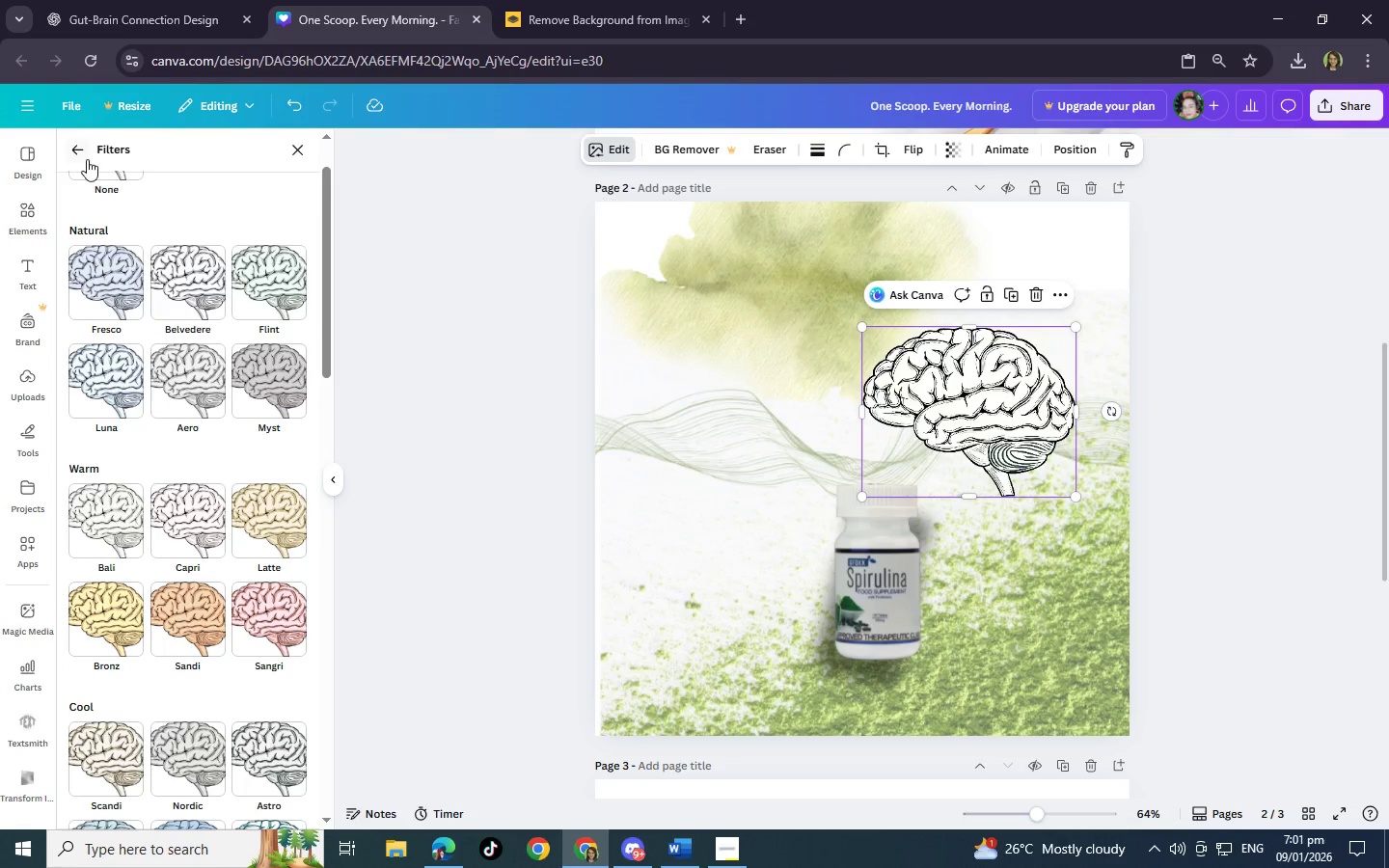 
left_click([77, 150])
 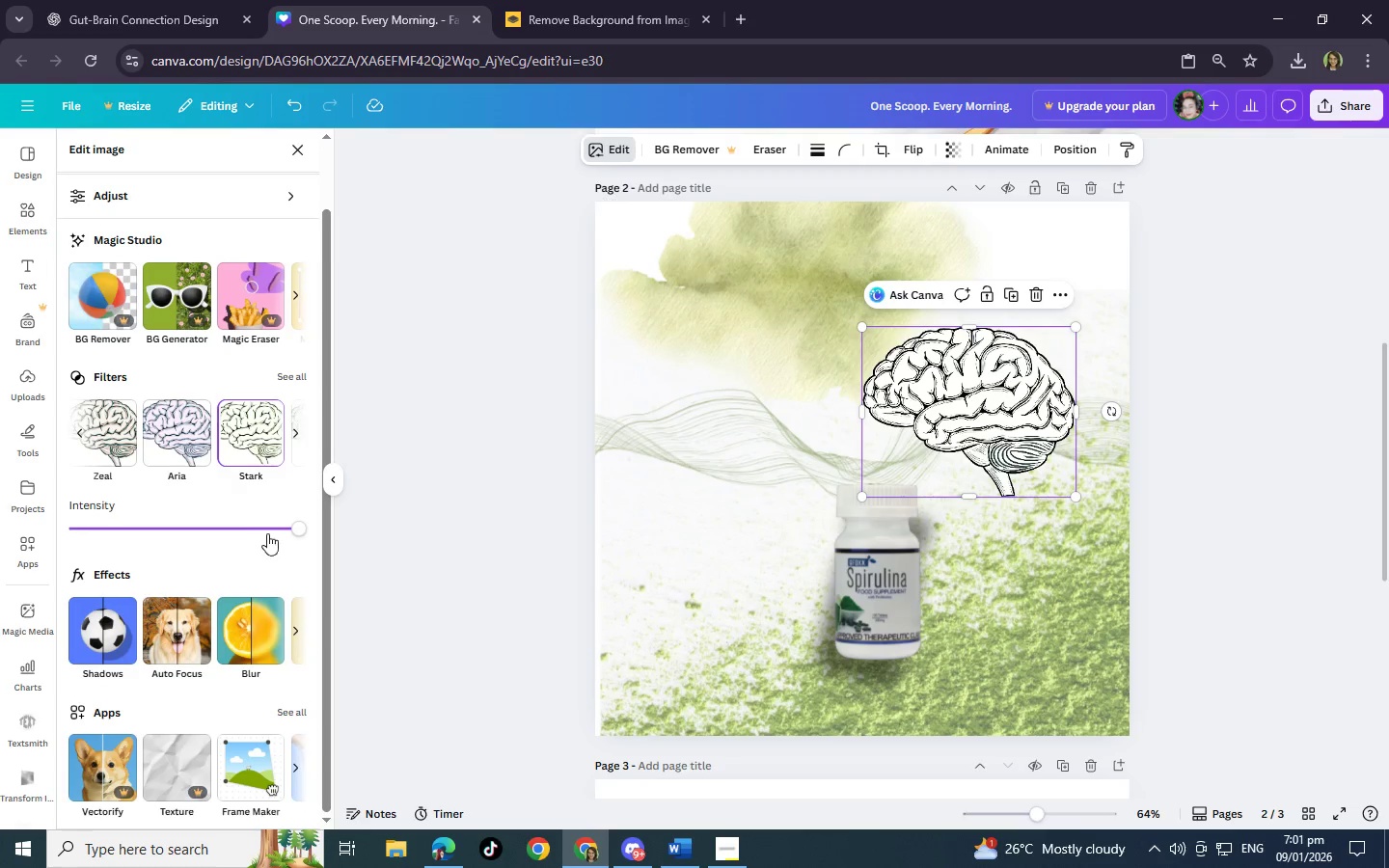 
scroll: coordinate [234, 718], scroll_direction: down, amount: 3.0
 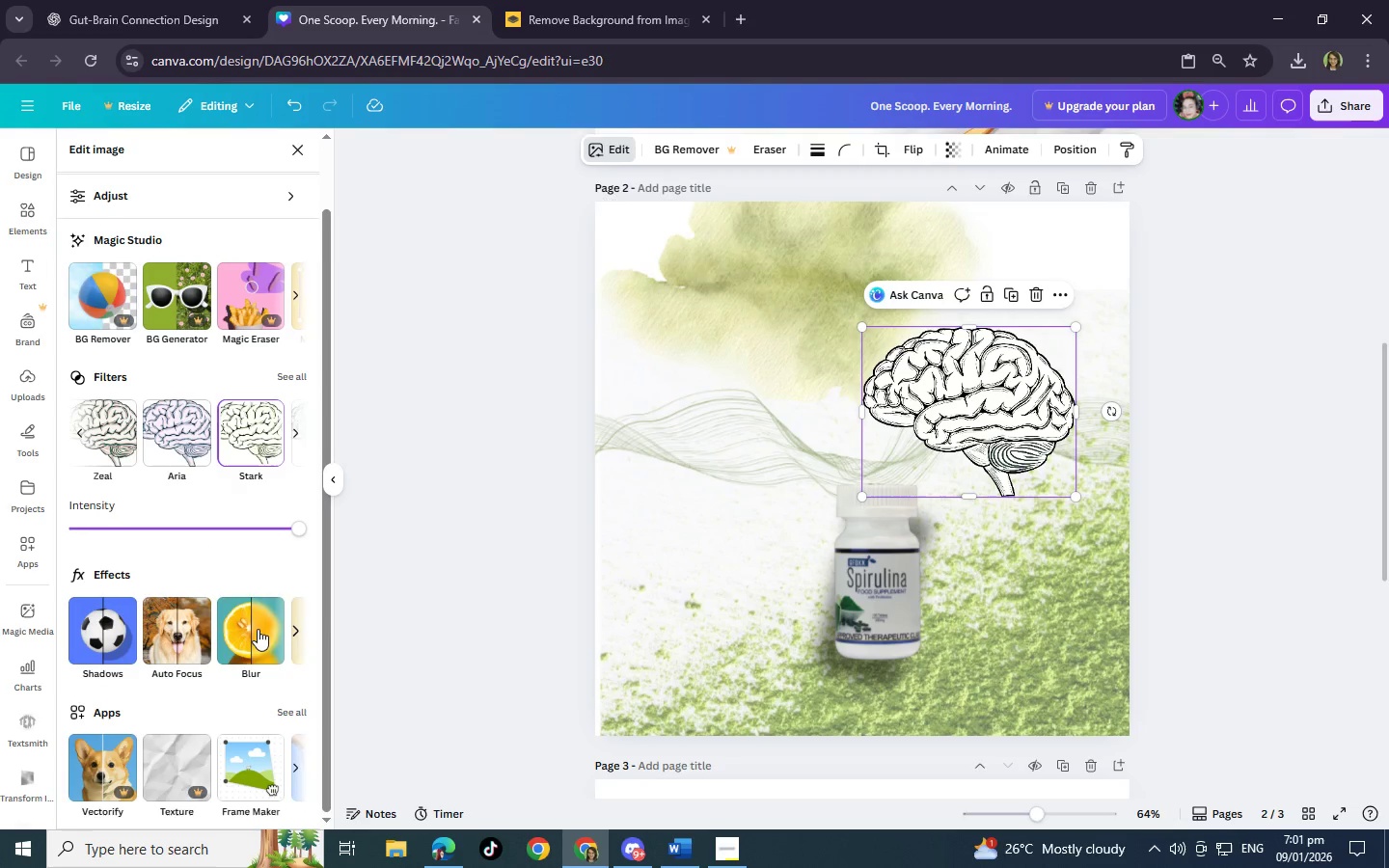 
left_click([300, 633])
 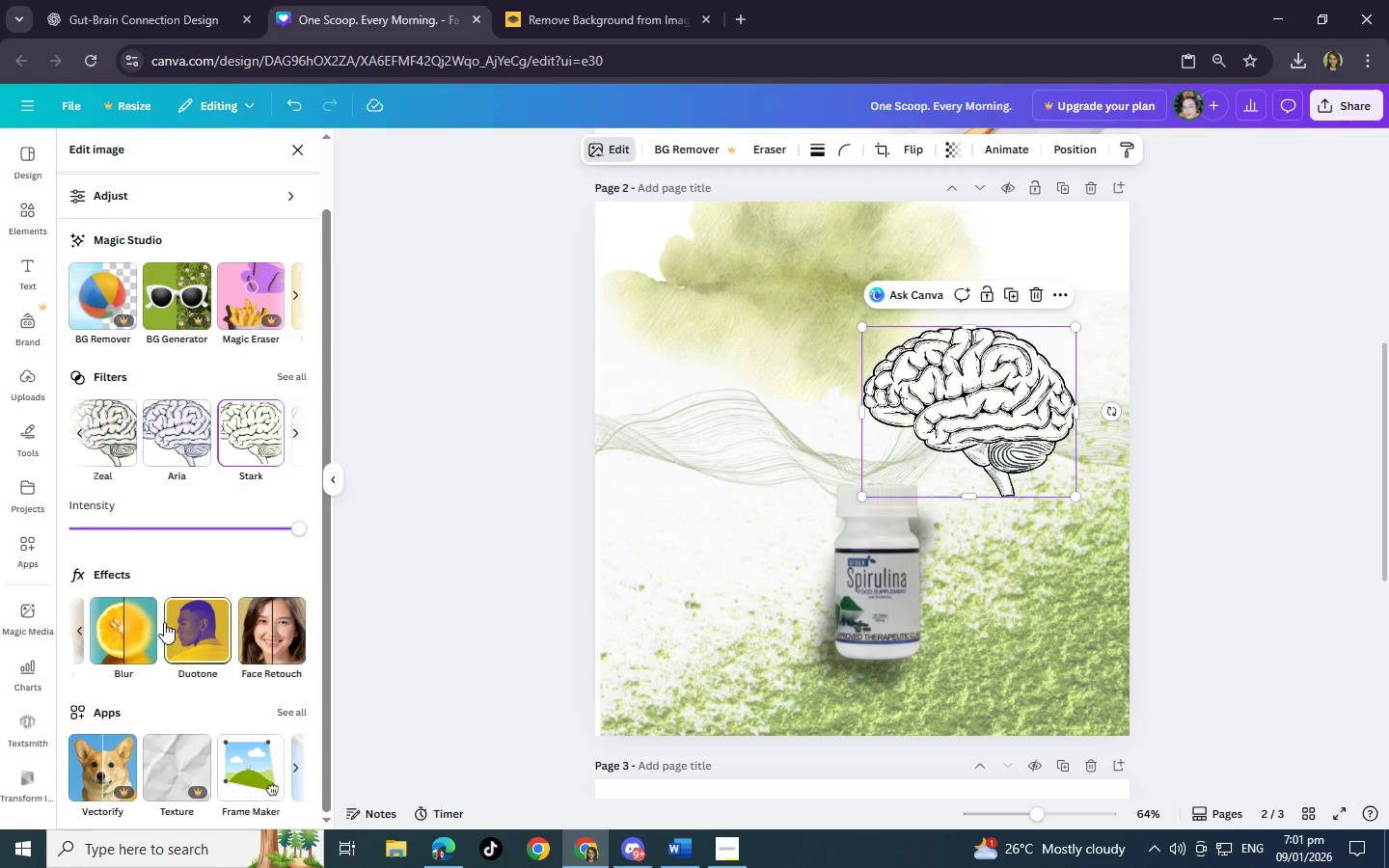 
left_click([186, 620])
 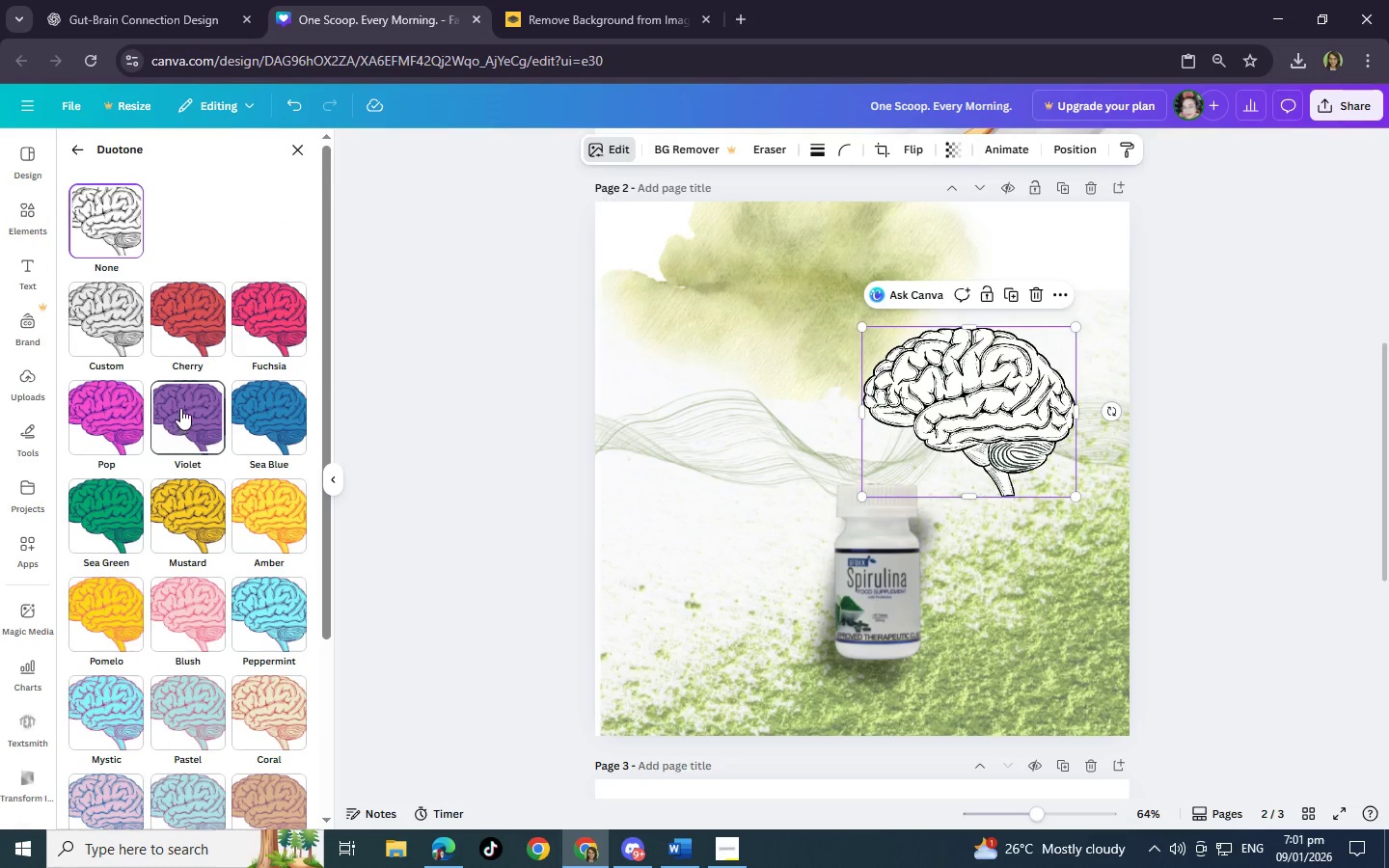 
scroll: coordinate [235, 491], scroll_direction: down, amount: 1.0
 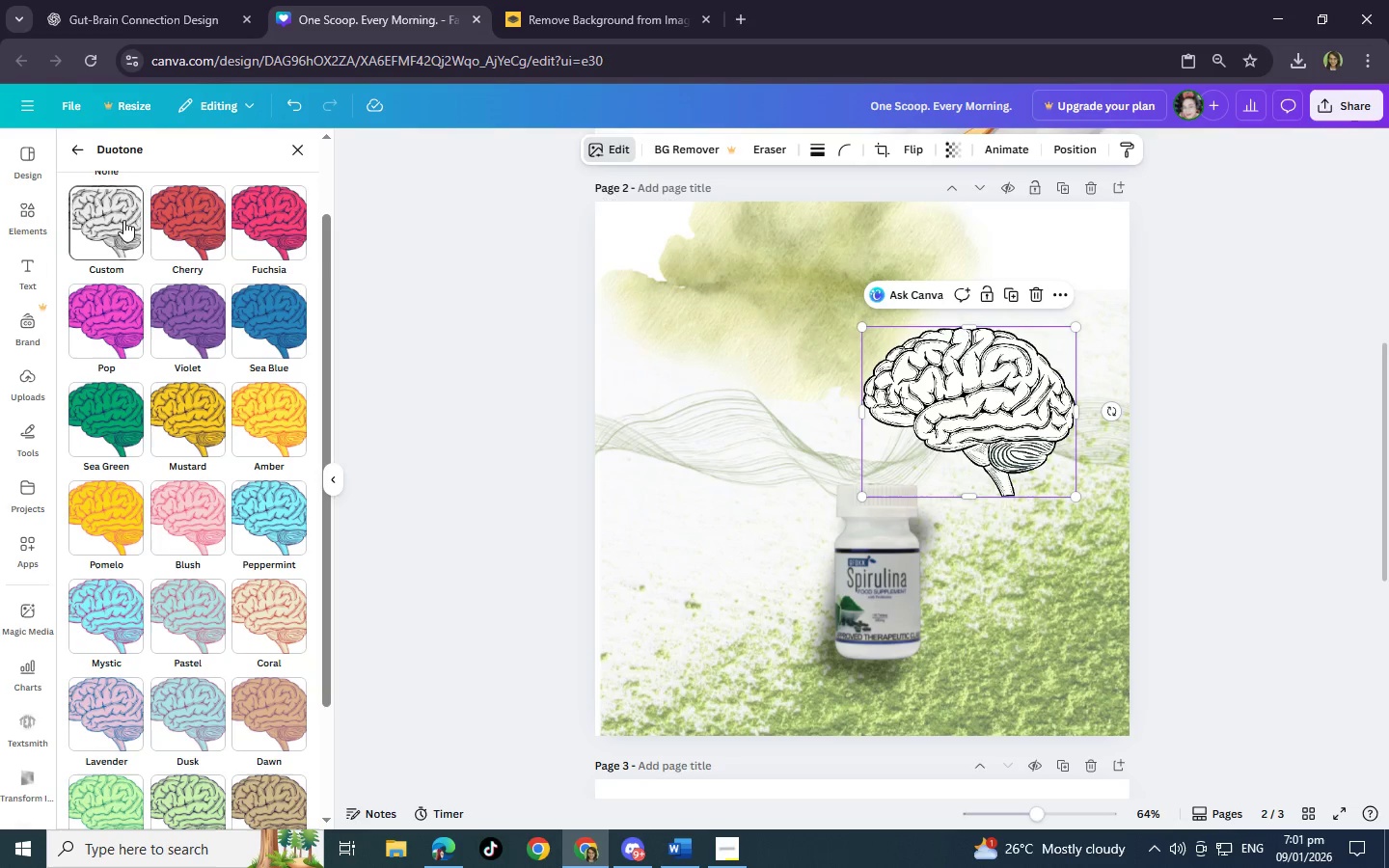 
left_click([106, 220])
 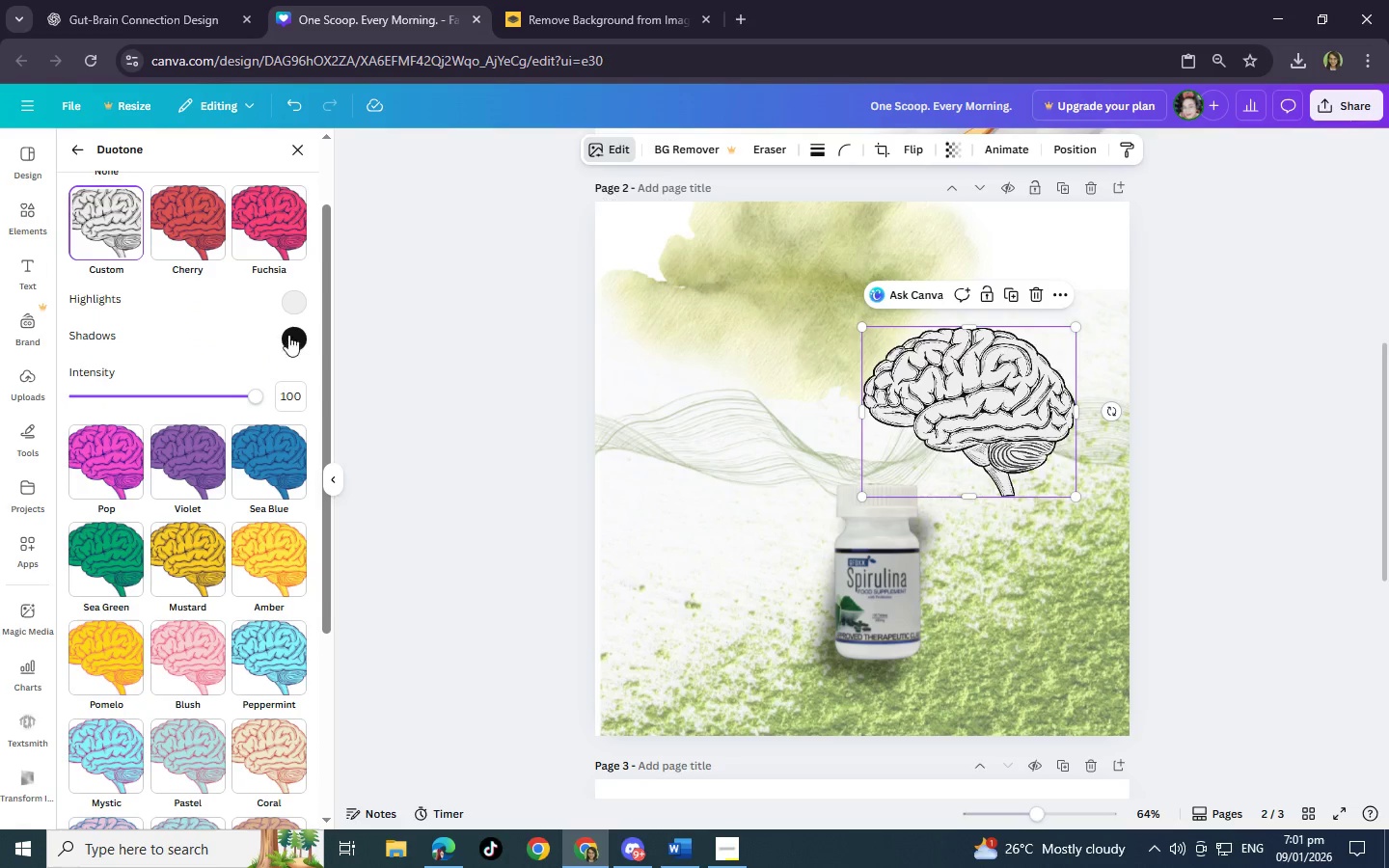 
left_click([301, 302])
 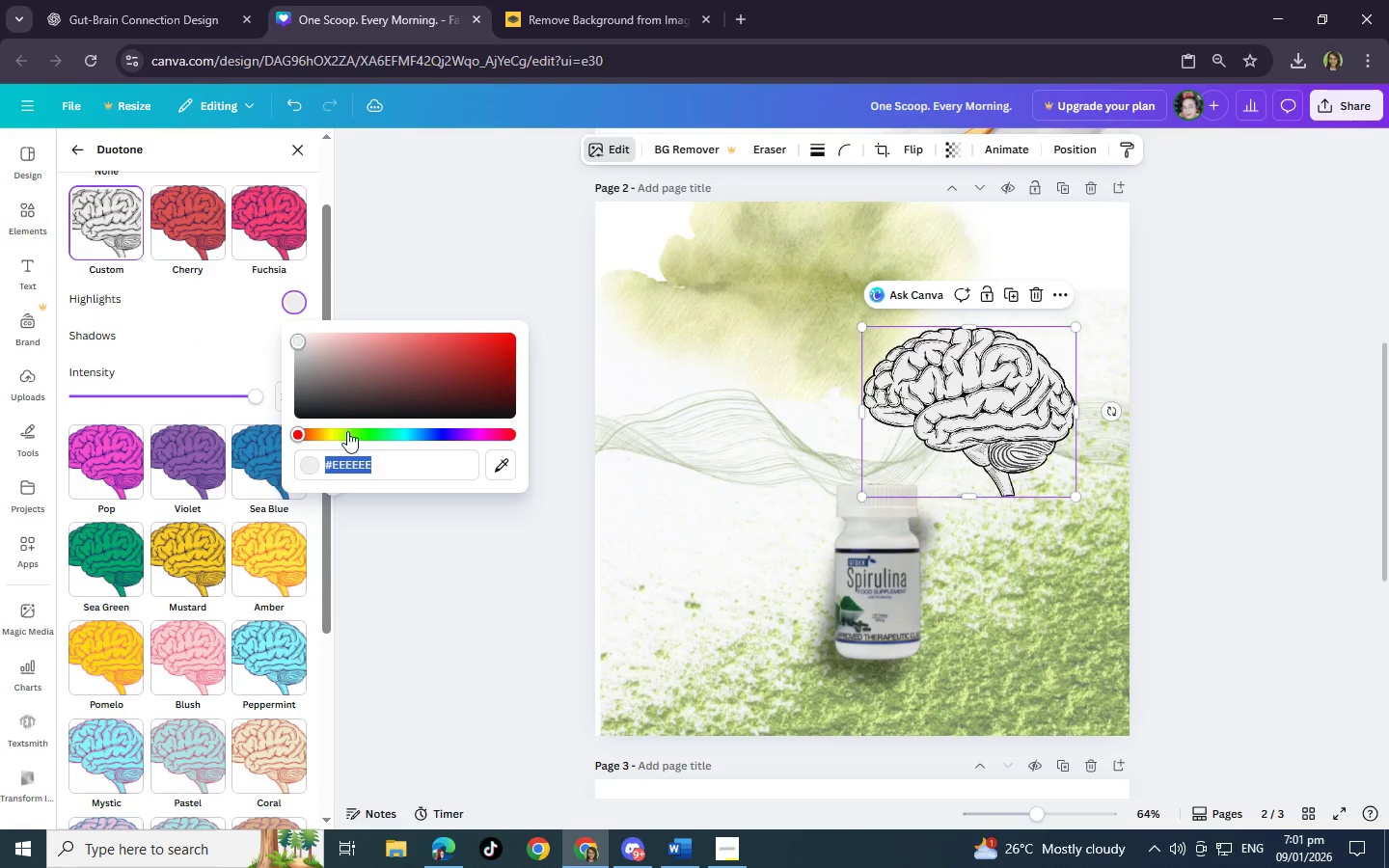 
left_click([359, 434])
 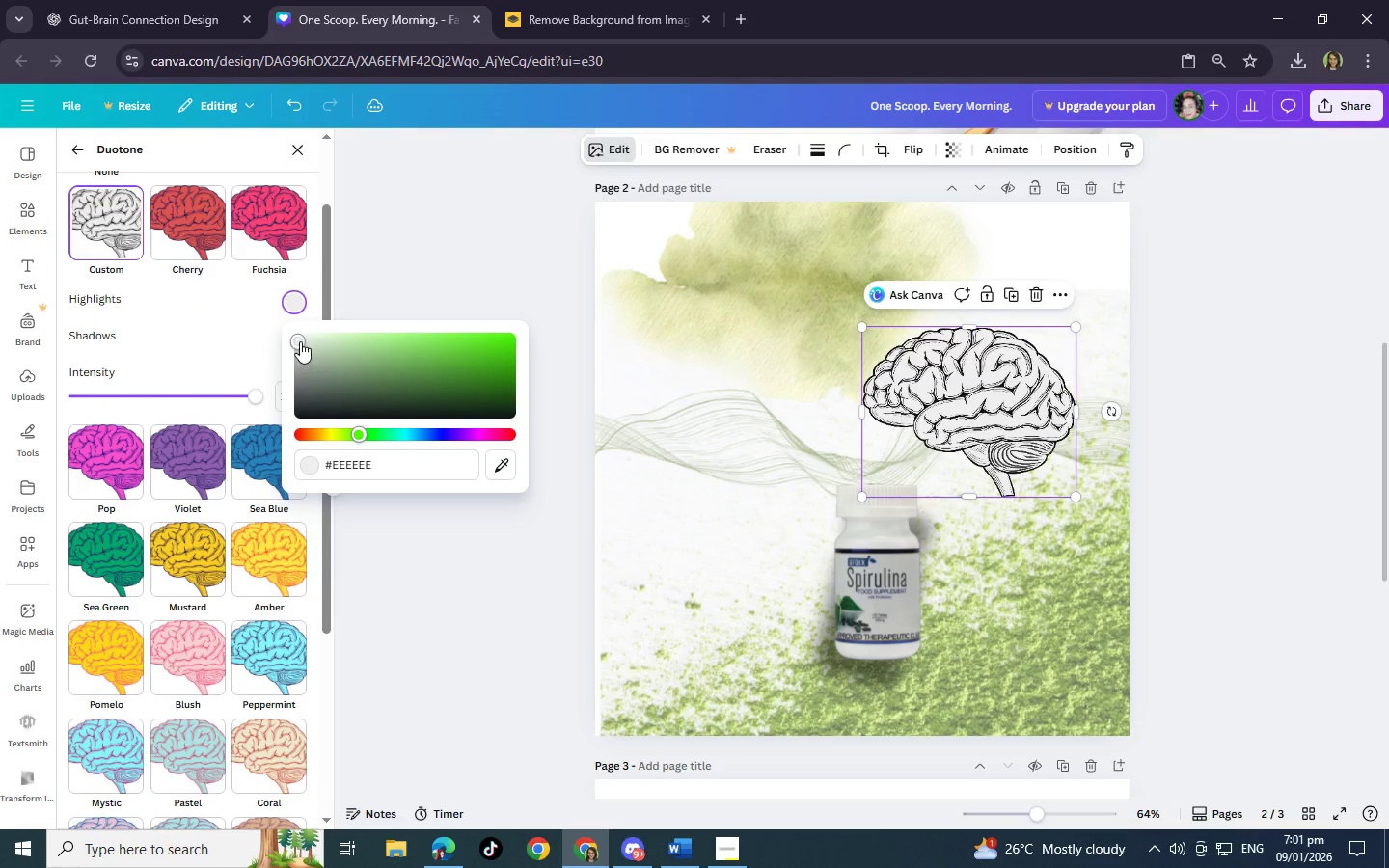 
left_click_drag(start_coordinate=[300, 339], to_coordinate=[425, 341])
 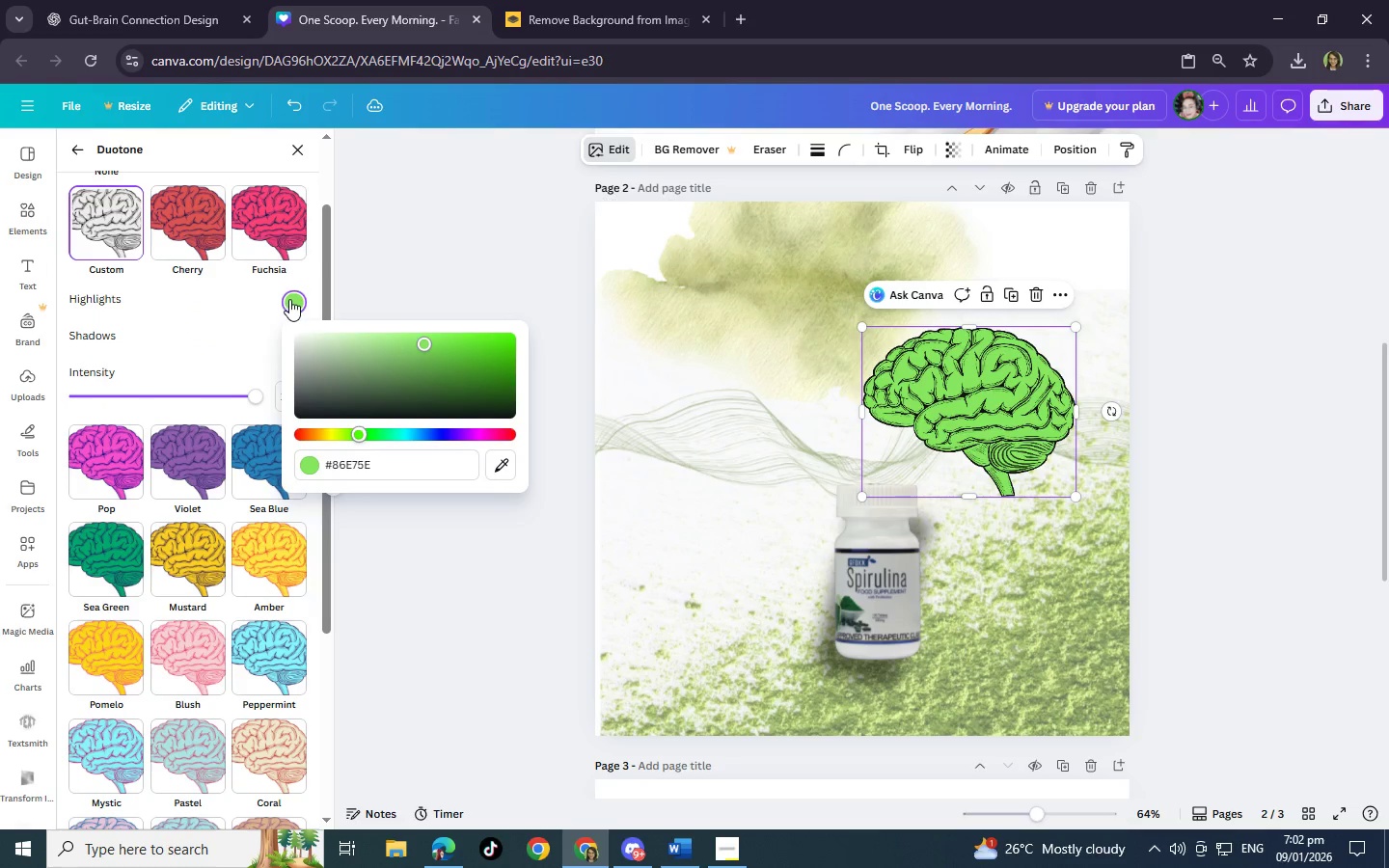 
left_click([286, 310])
 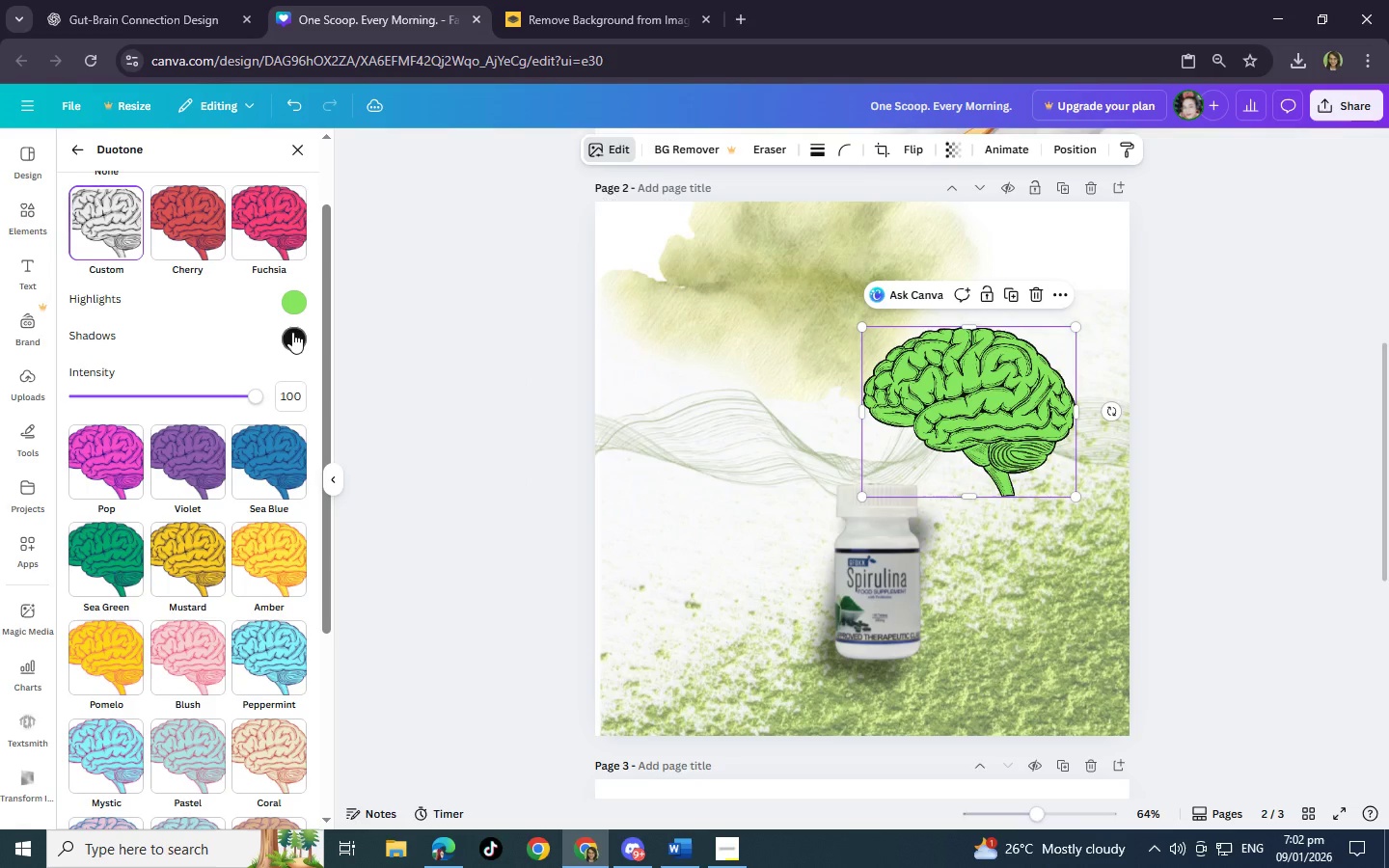 
left_click([292, 332])
 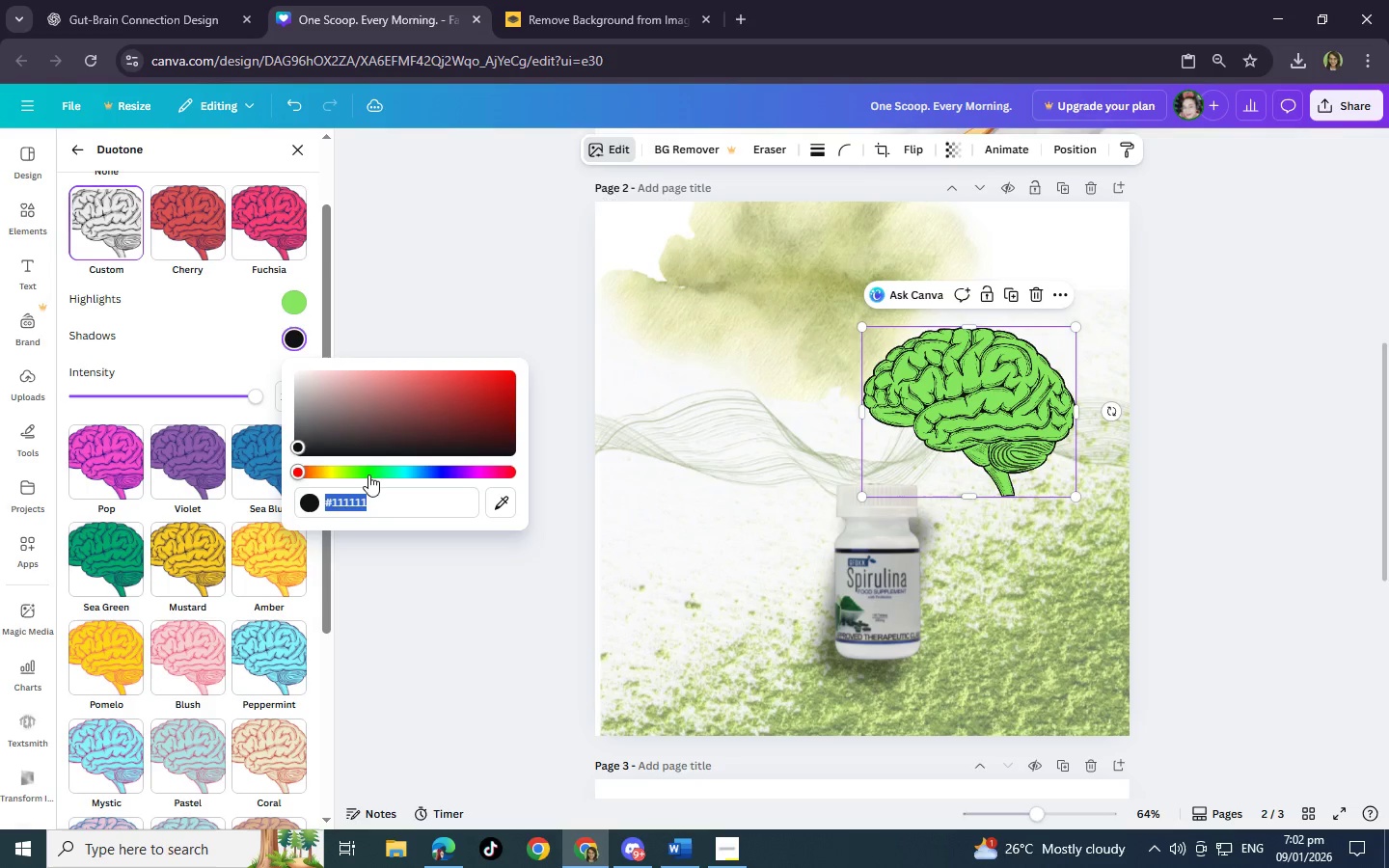 
left_click([358, 470])
 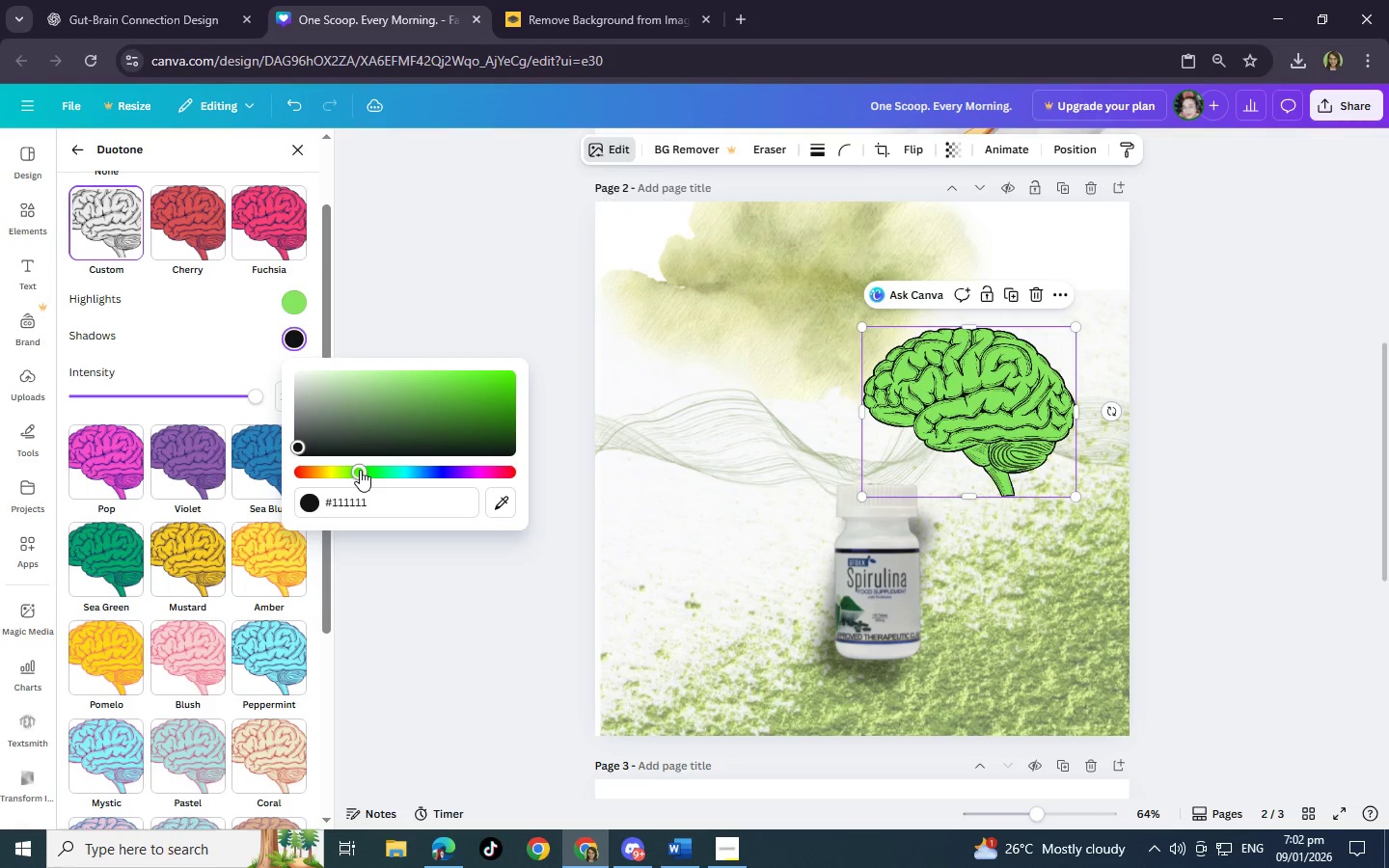 
left_click([360, 470])
 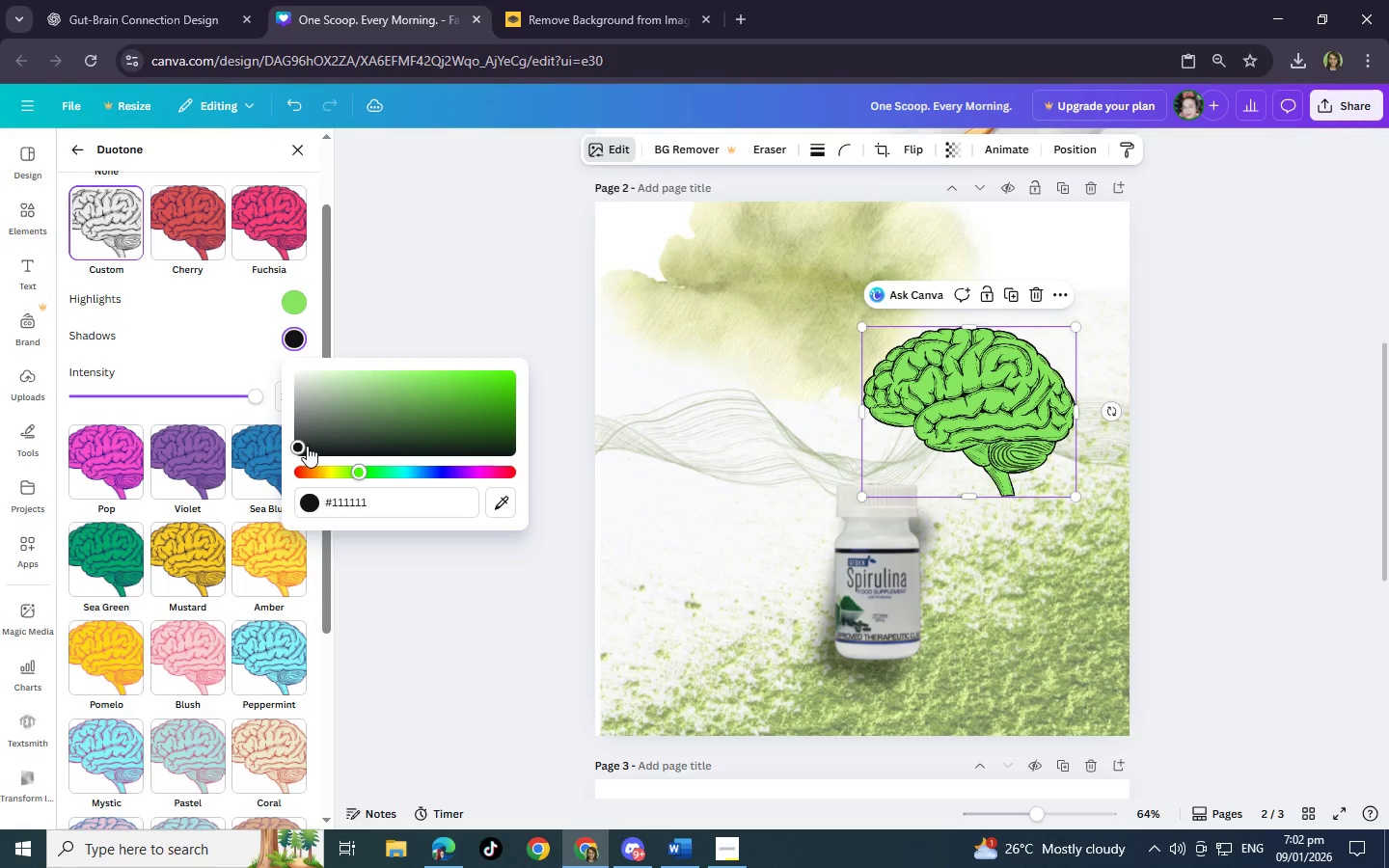 
left_click_drag(start_coordinate=[301, 445], to_coordinate=[504, 378])
 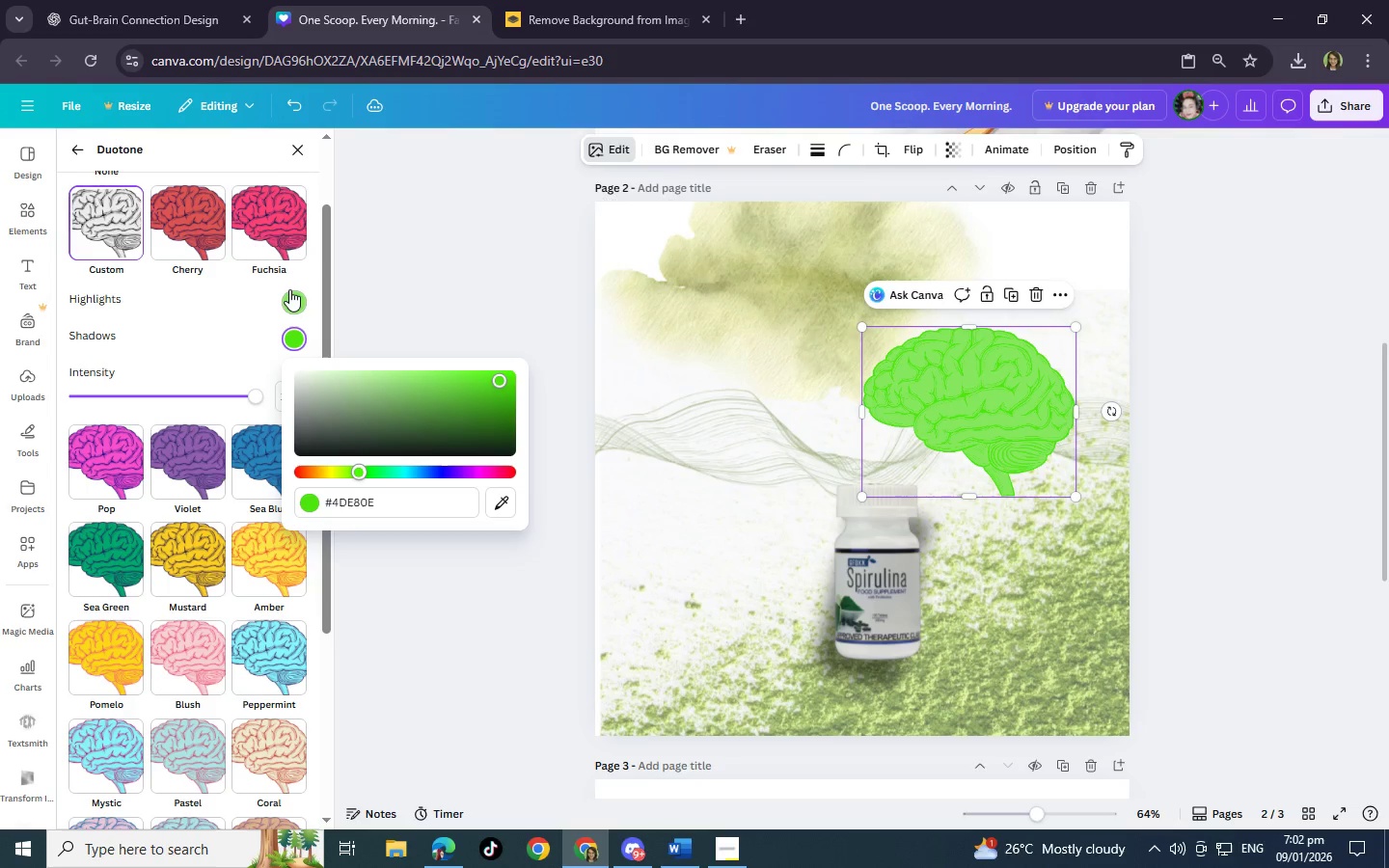 
left_click([289, 289])
 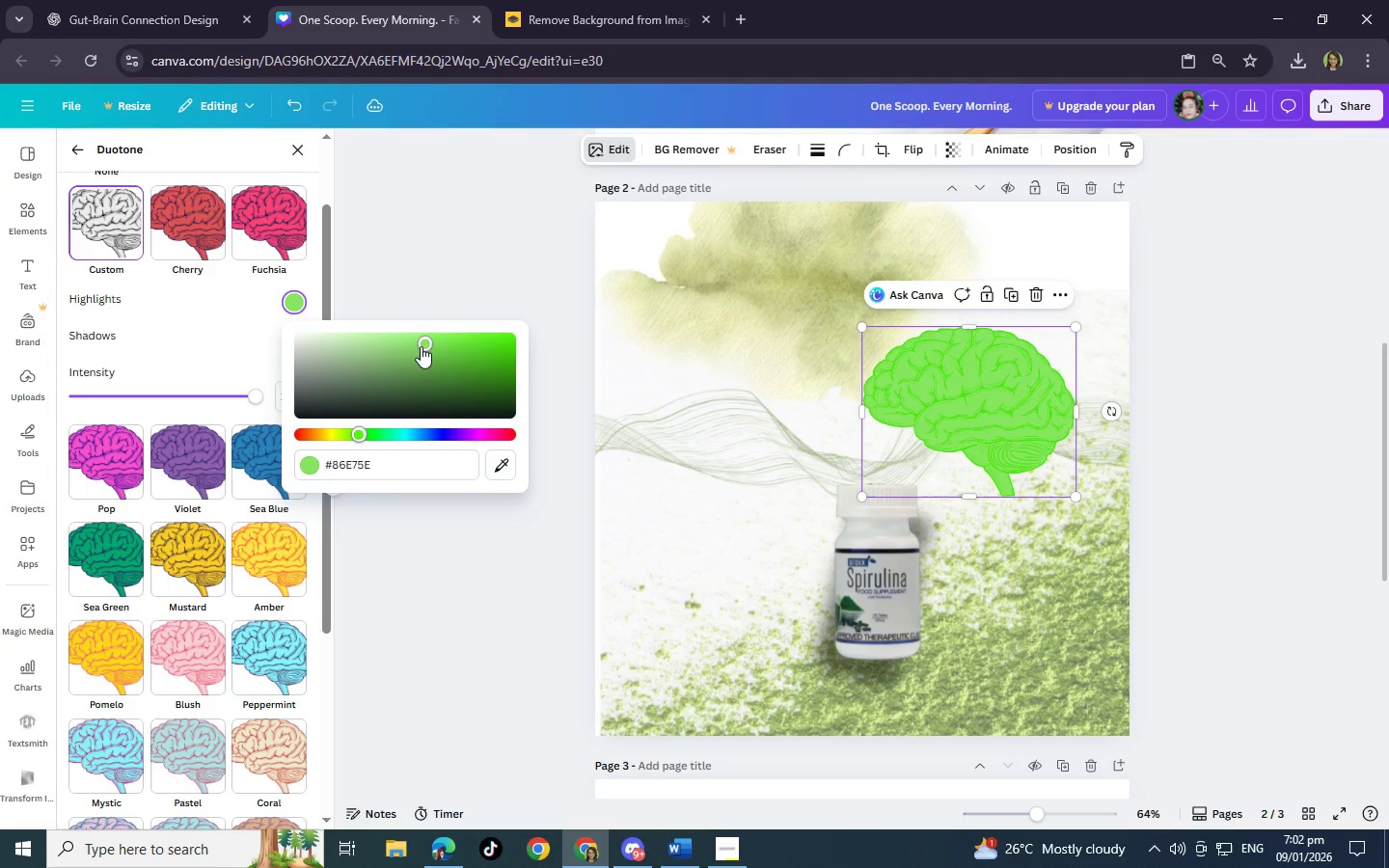 
left_click_drag(start_coordinate=[422, 340], to_coordinate=[241, 344])
 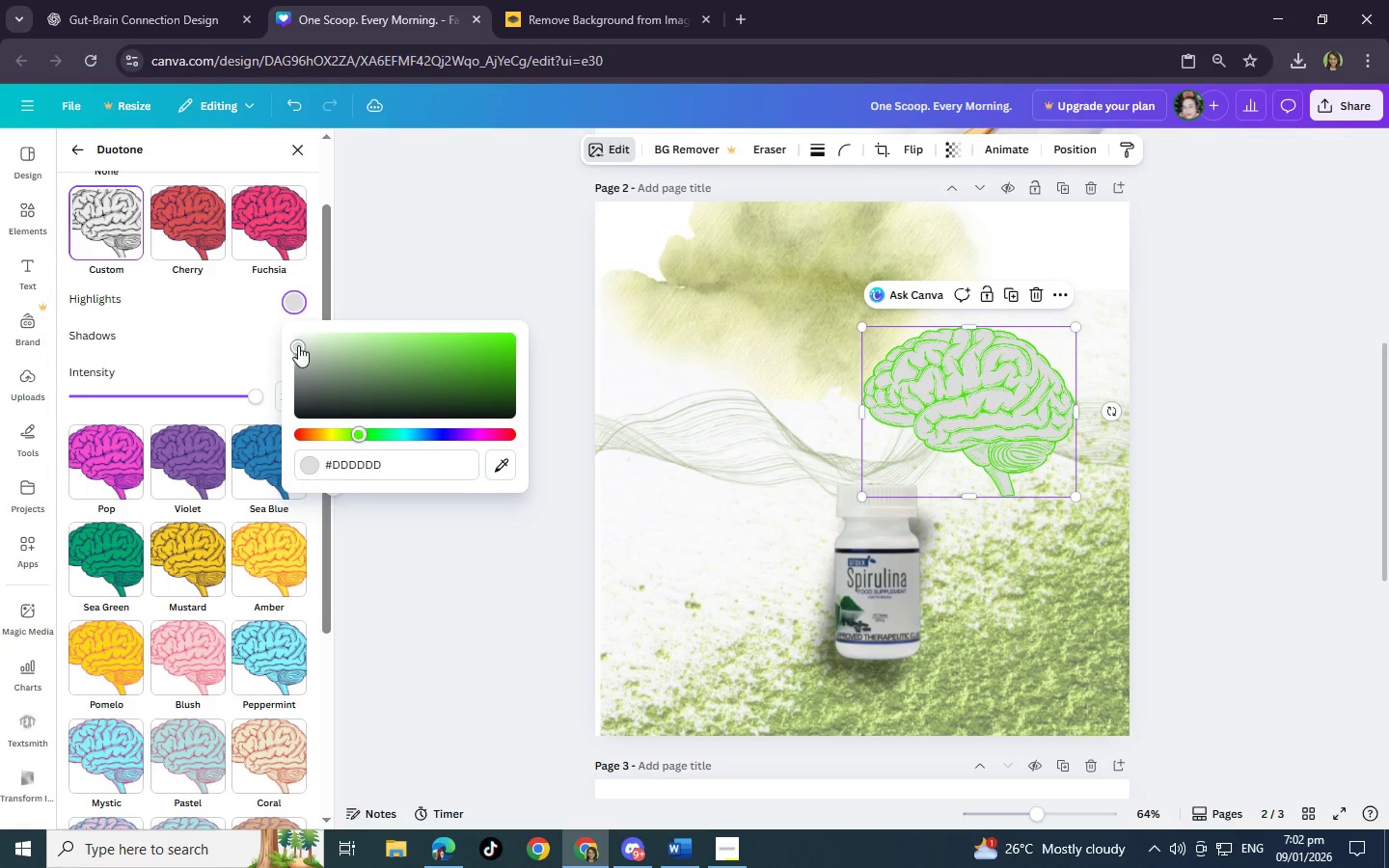 
left_click_drag(start_coordinate=[302, 345], to_coordinate=[294, 299])
 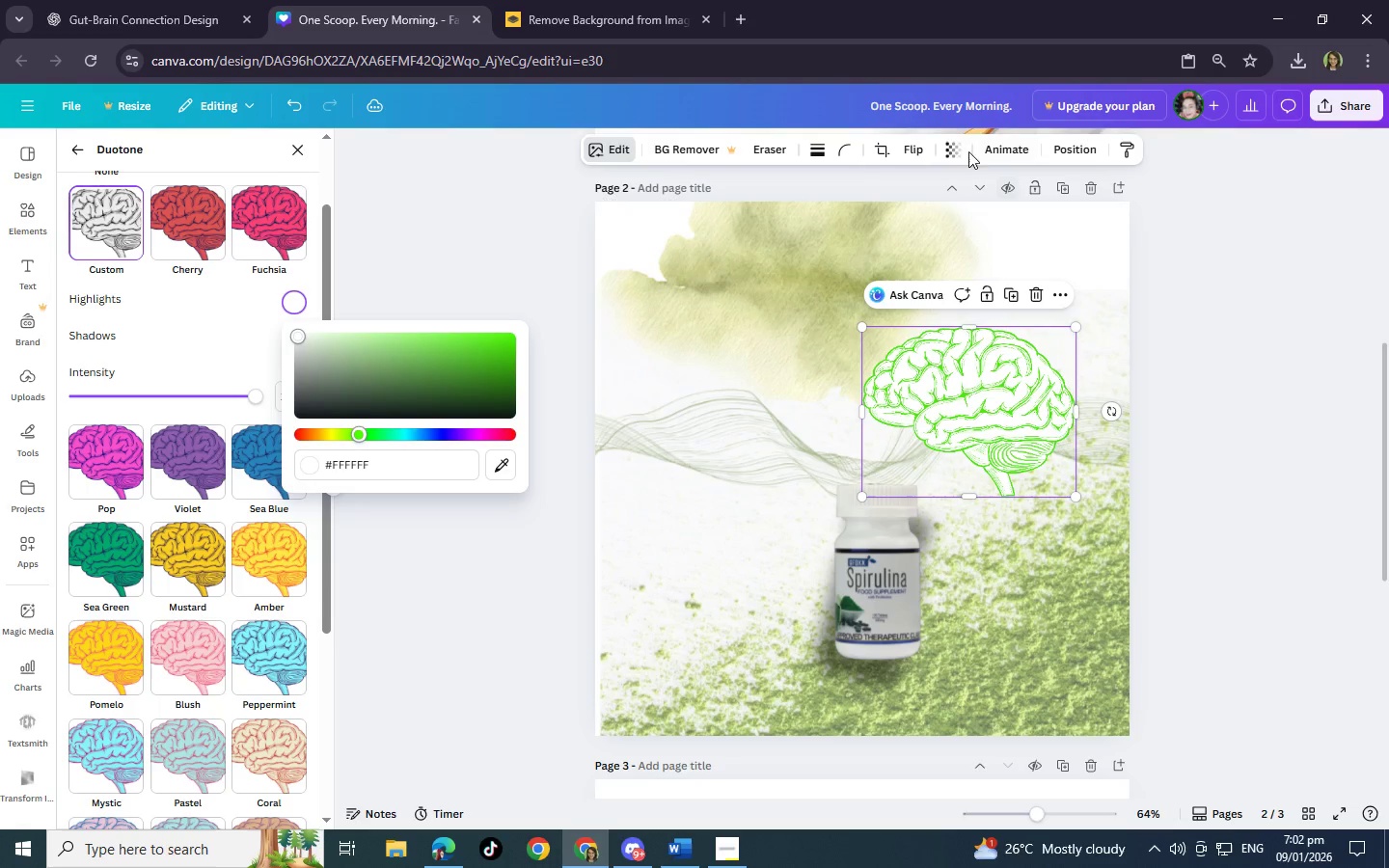 
left_click([957, 147])
 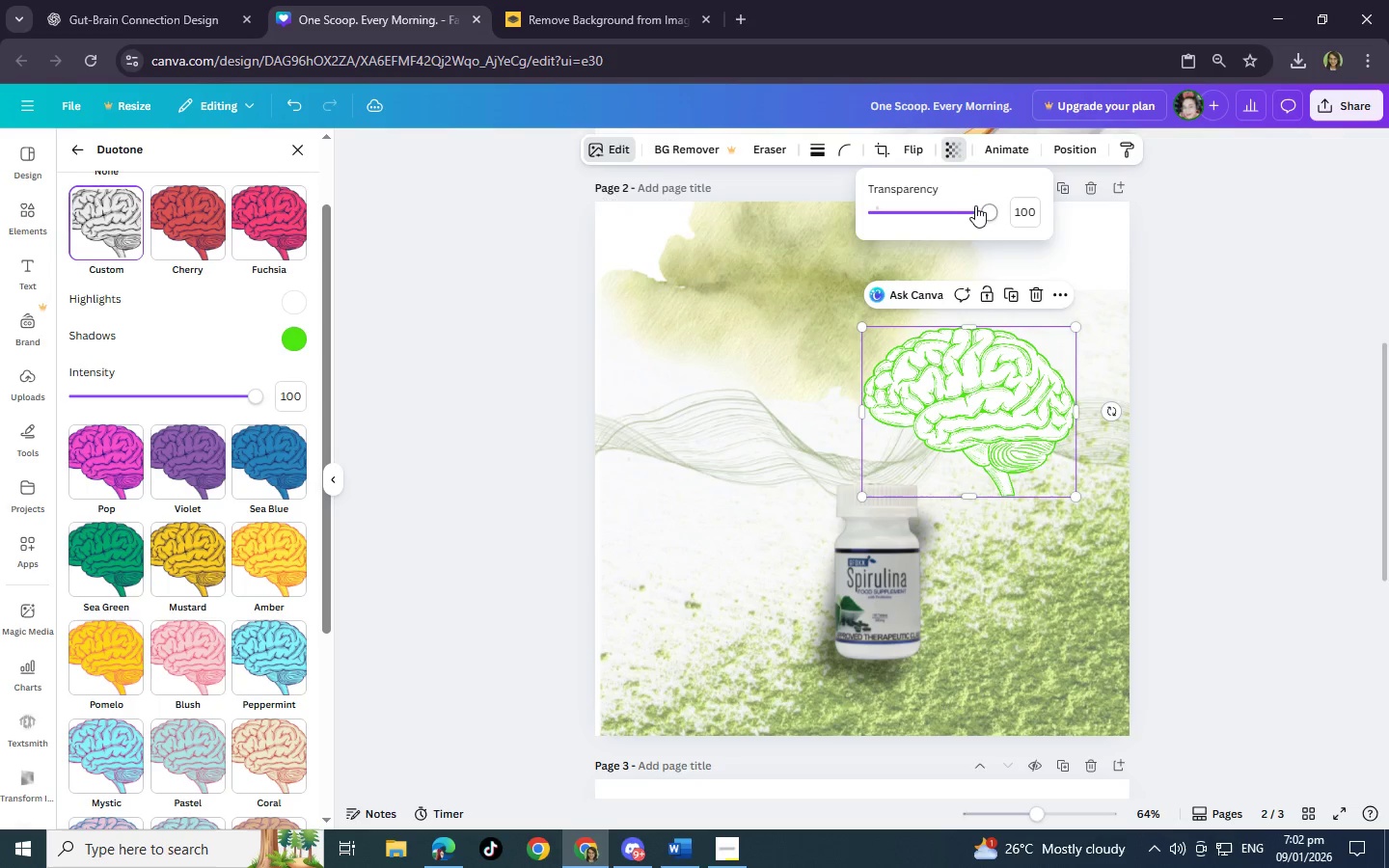 
left_click_drag(start_coordinate=[977, 205], to_coordinate=[936, 216])
 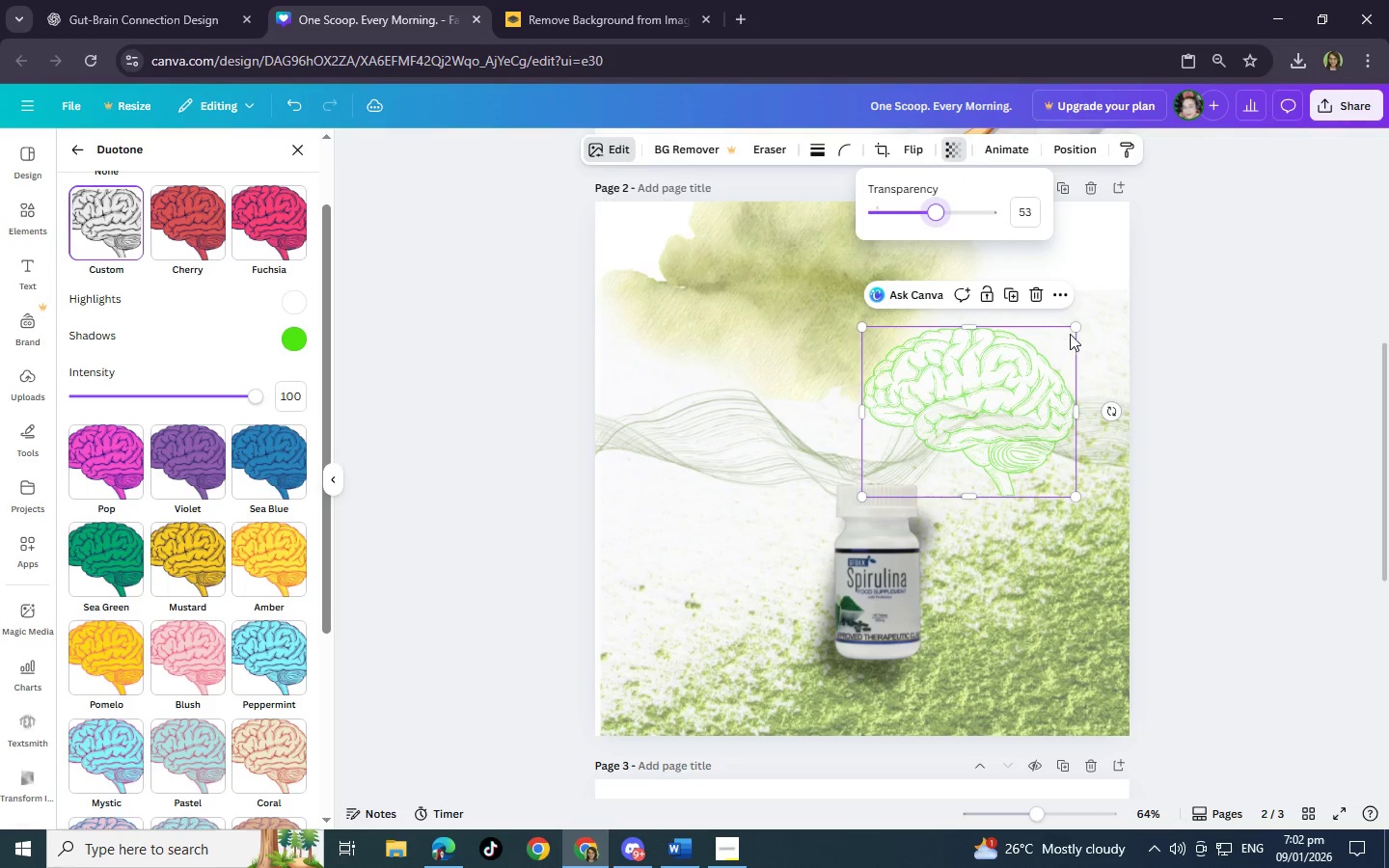 
left_click_drag(start_coordinate=[1076, 327], to_coordinate=[1050, 340])
 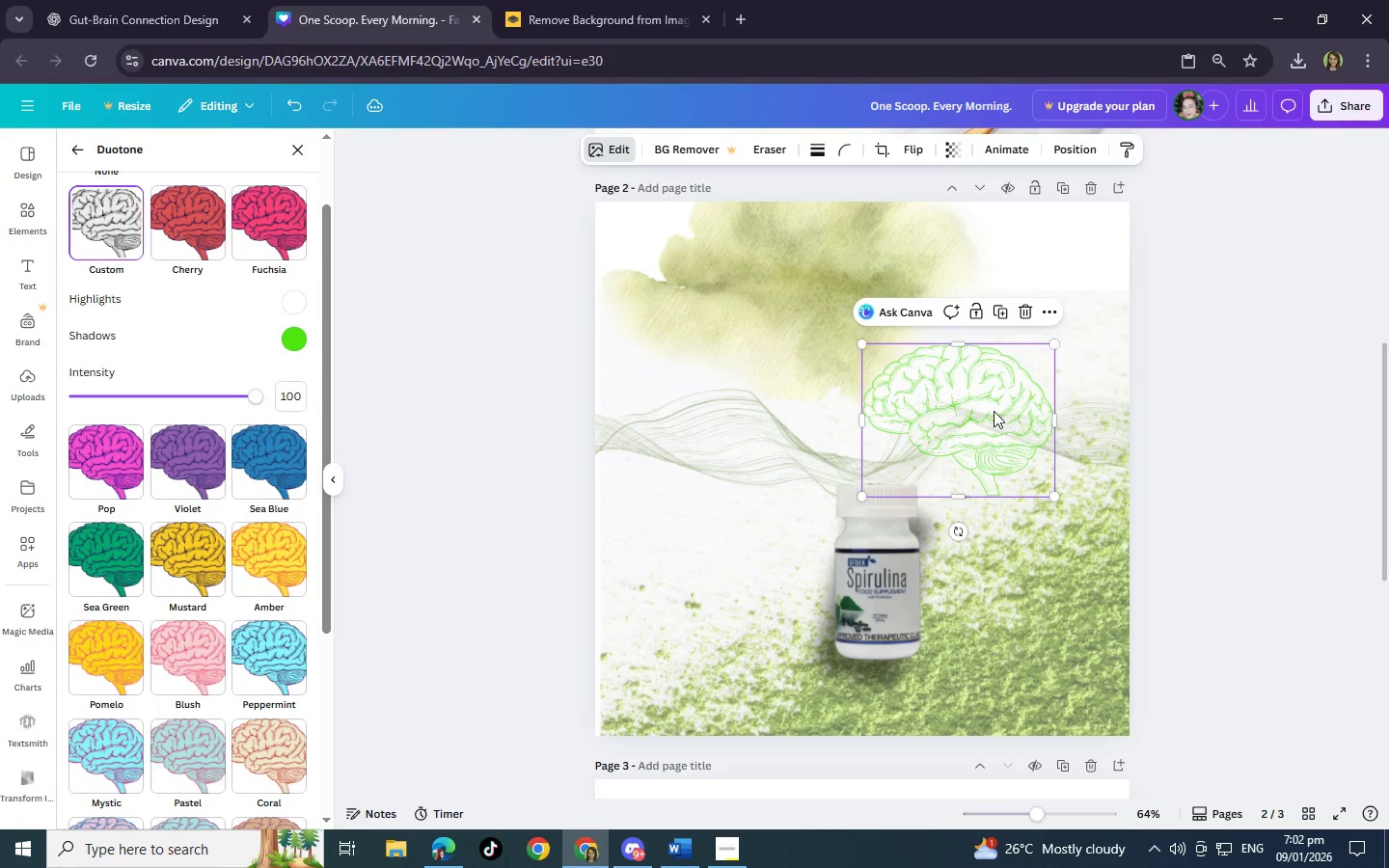 
left_click_drag(start_coordinate=[994, 411], to_coordinate=[1024, 372])
 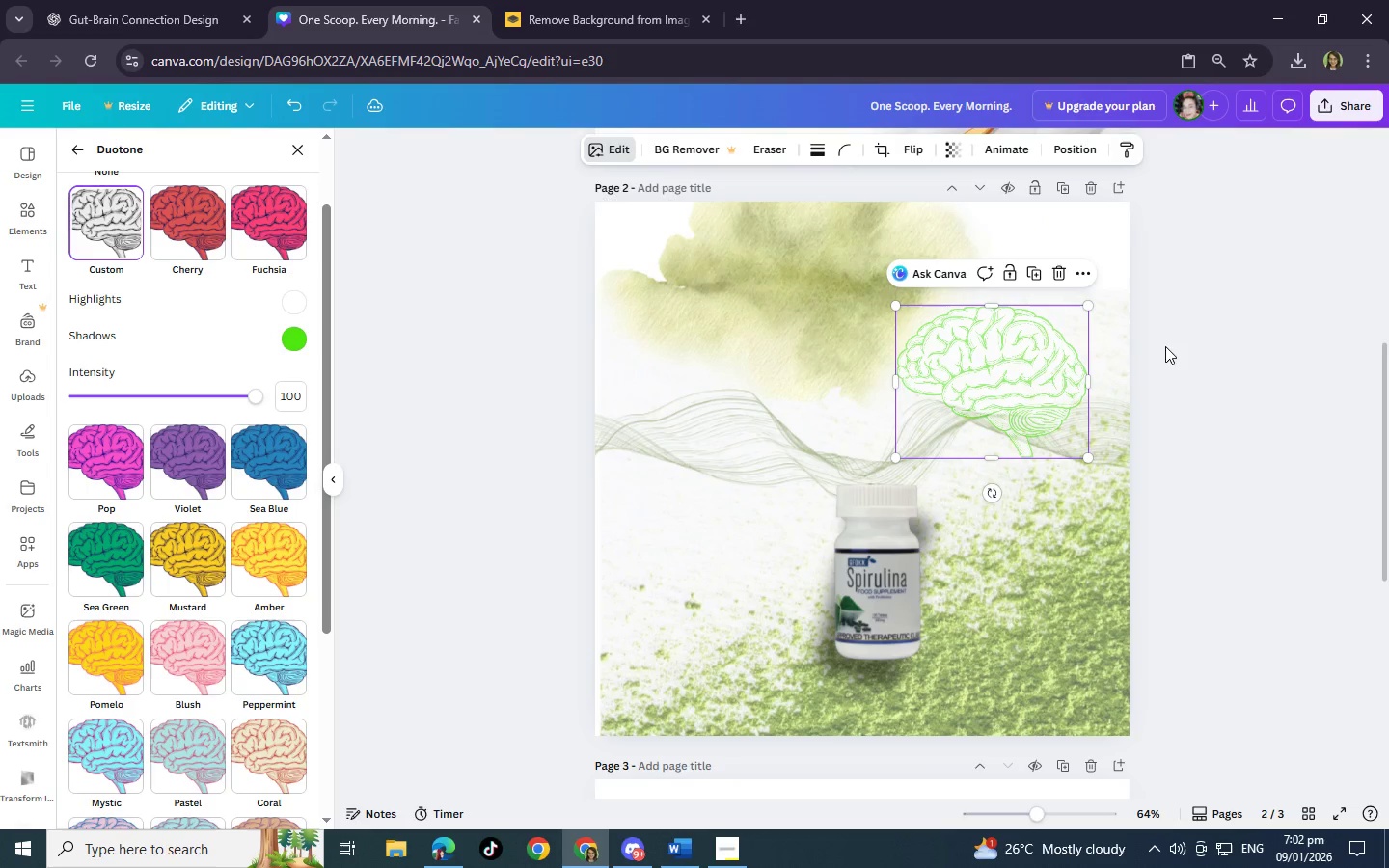 
left_click([1197, 339])
 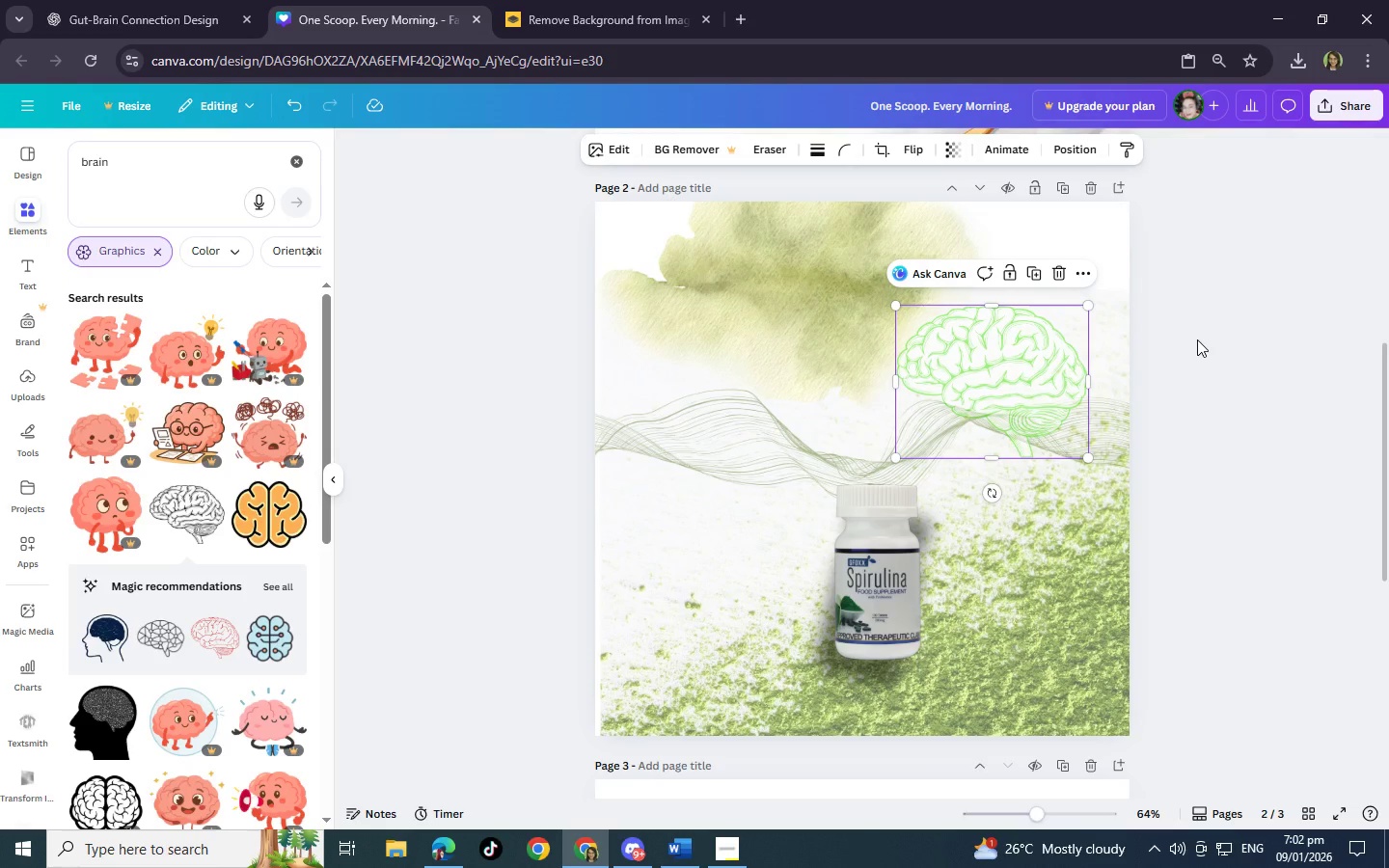 
wait(10.66)
 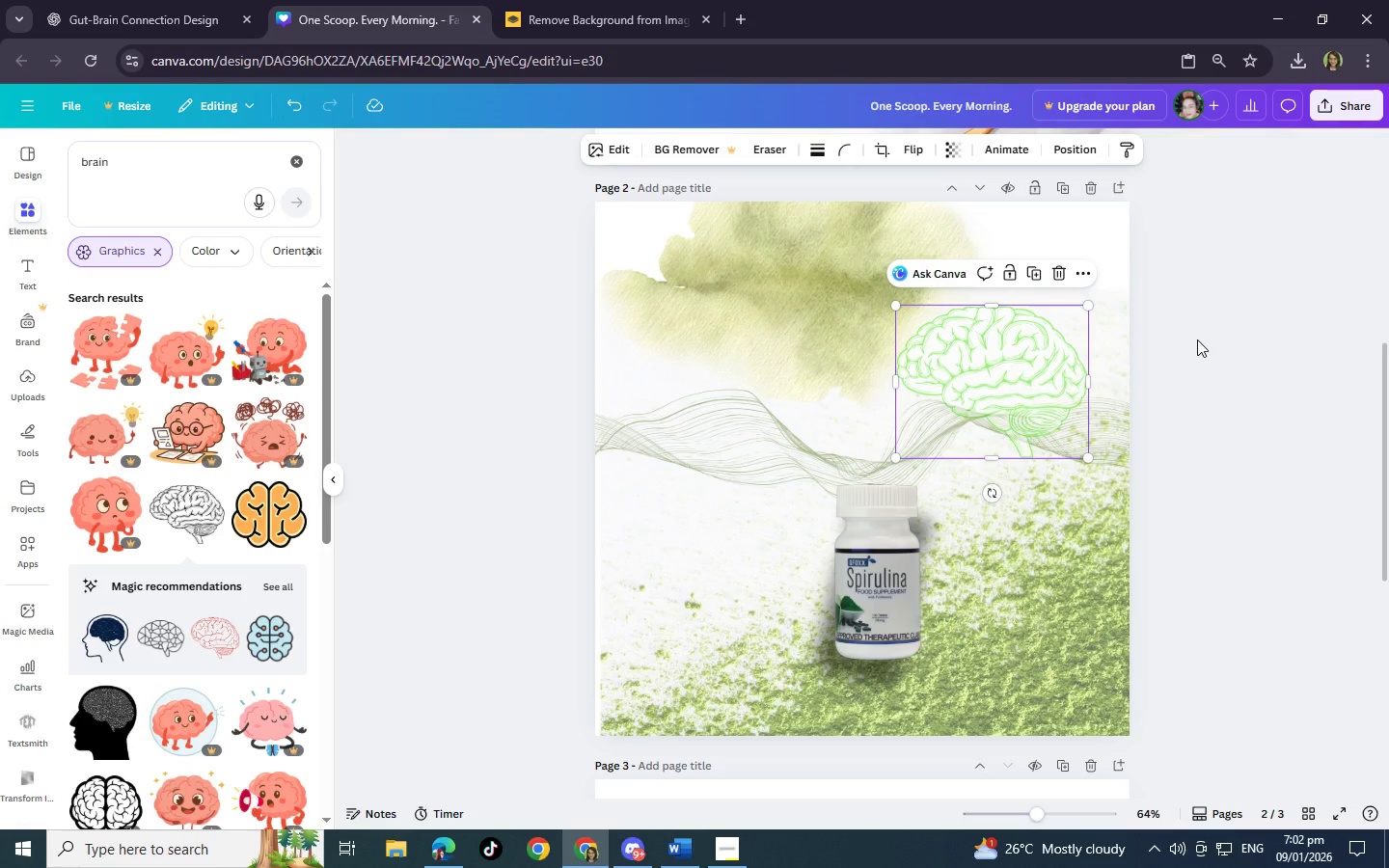 
left_click([988, 358])
 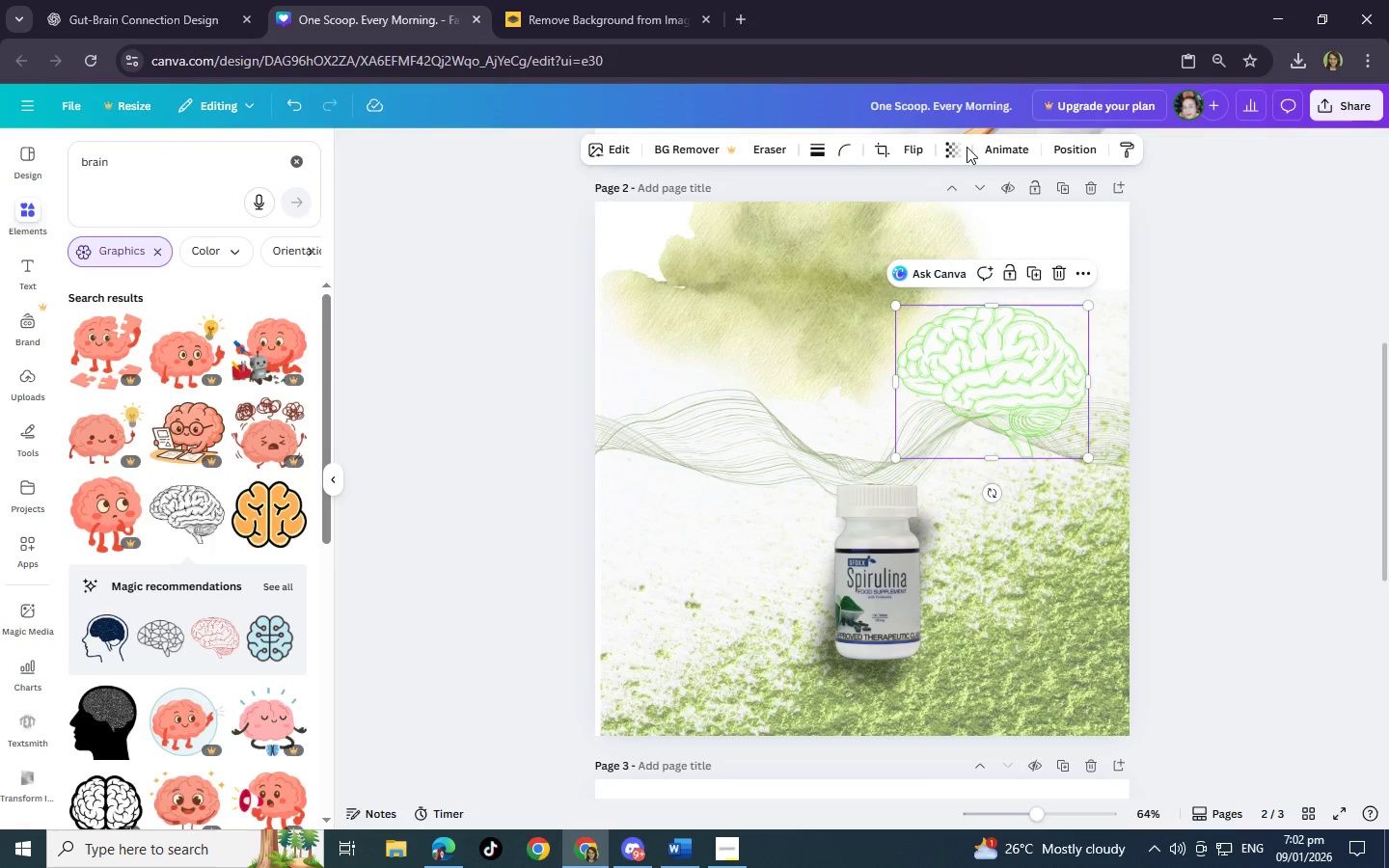 
left_click([948, 144])
 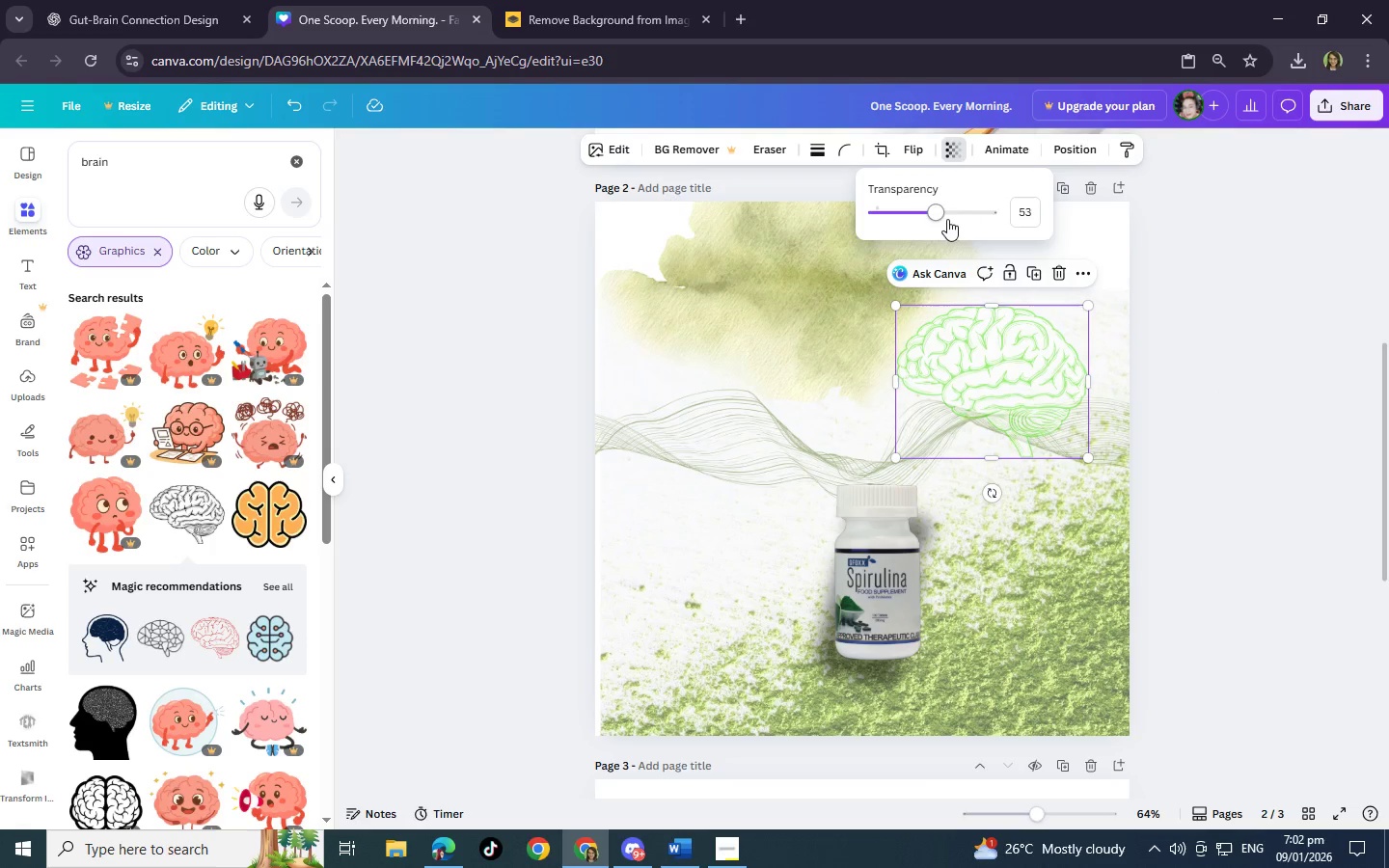 
left_click_drag(start_coordinate=[940, 211], to_coordinate=[949, 211])
 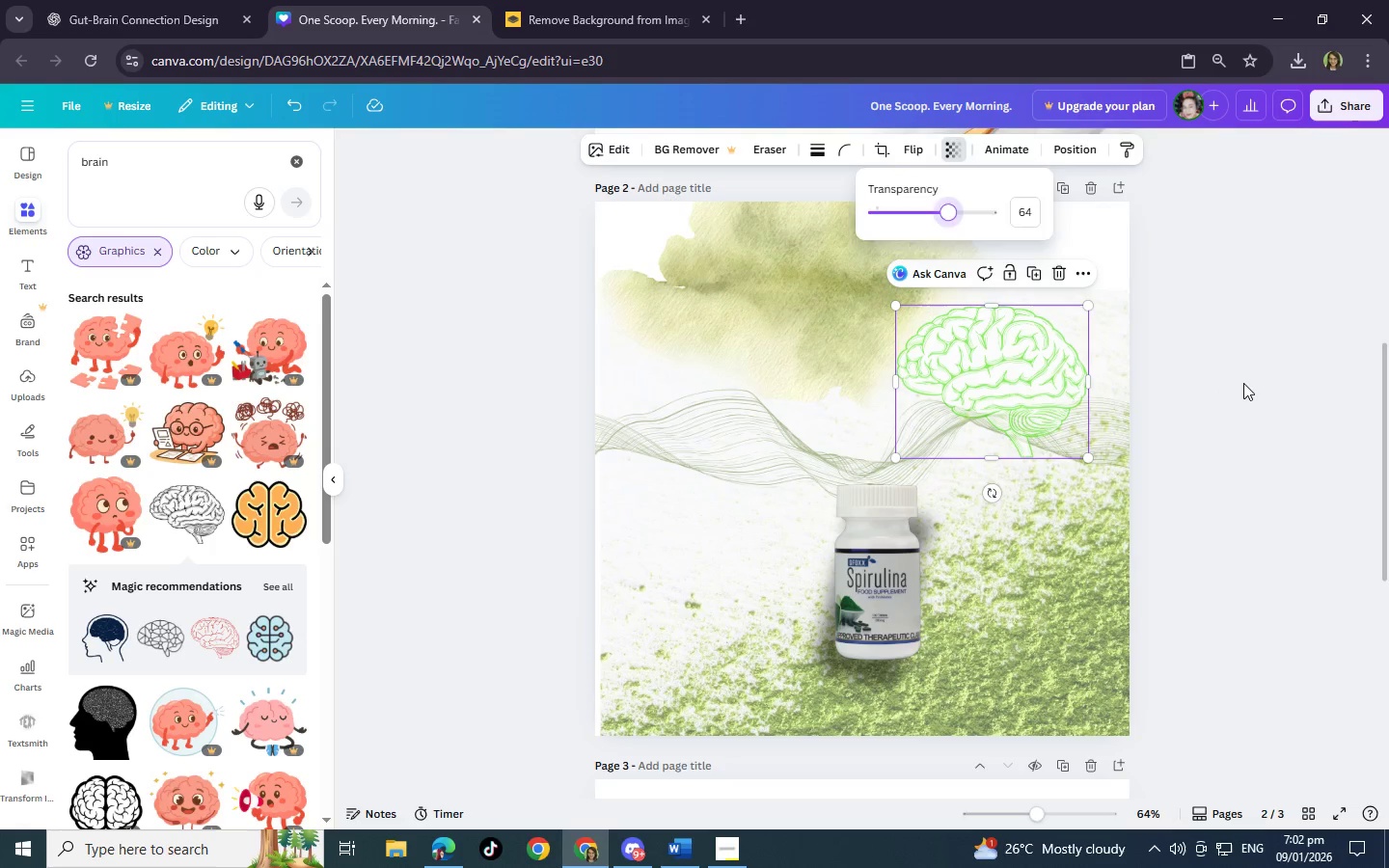 
left_click([1243, 383])
 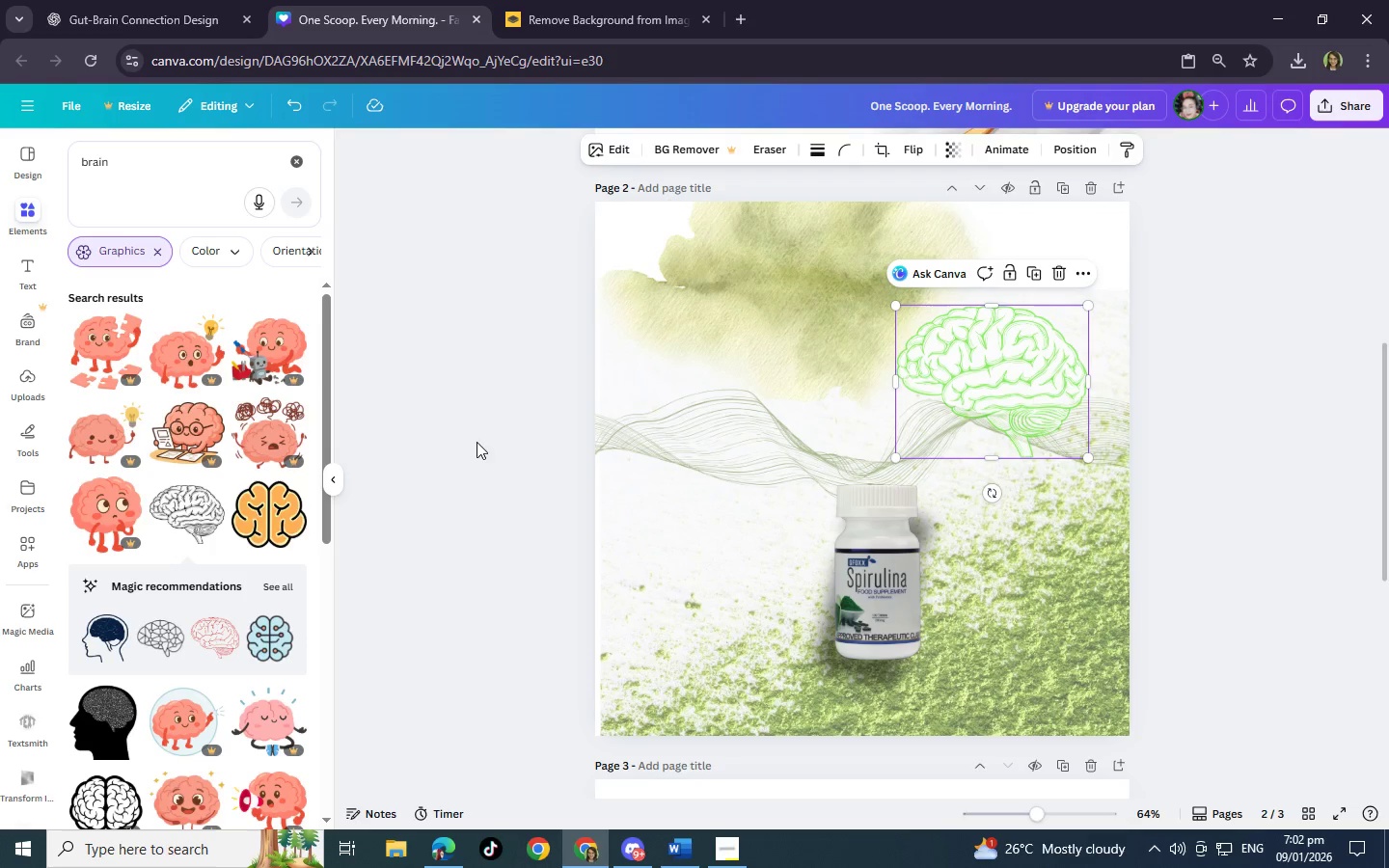 
left_click([1023, 382])
 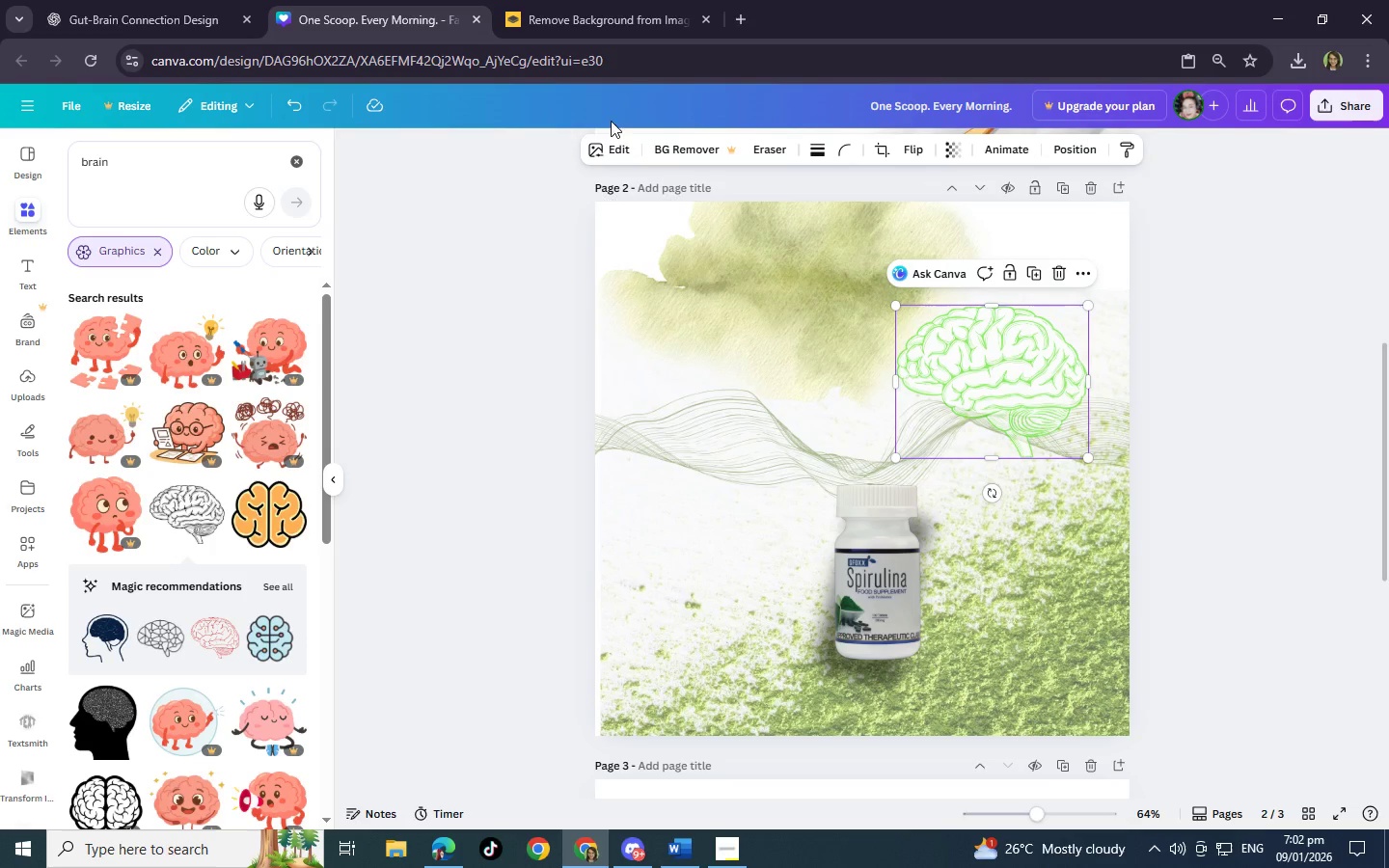 
left_click([597, 149])
 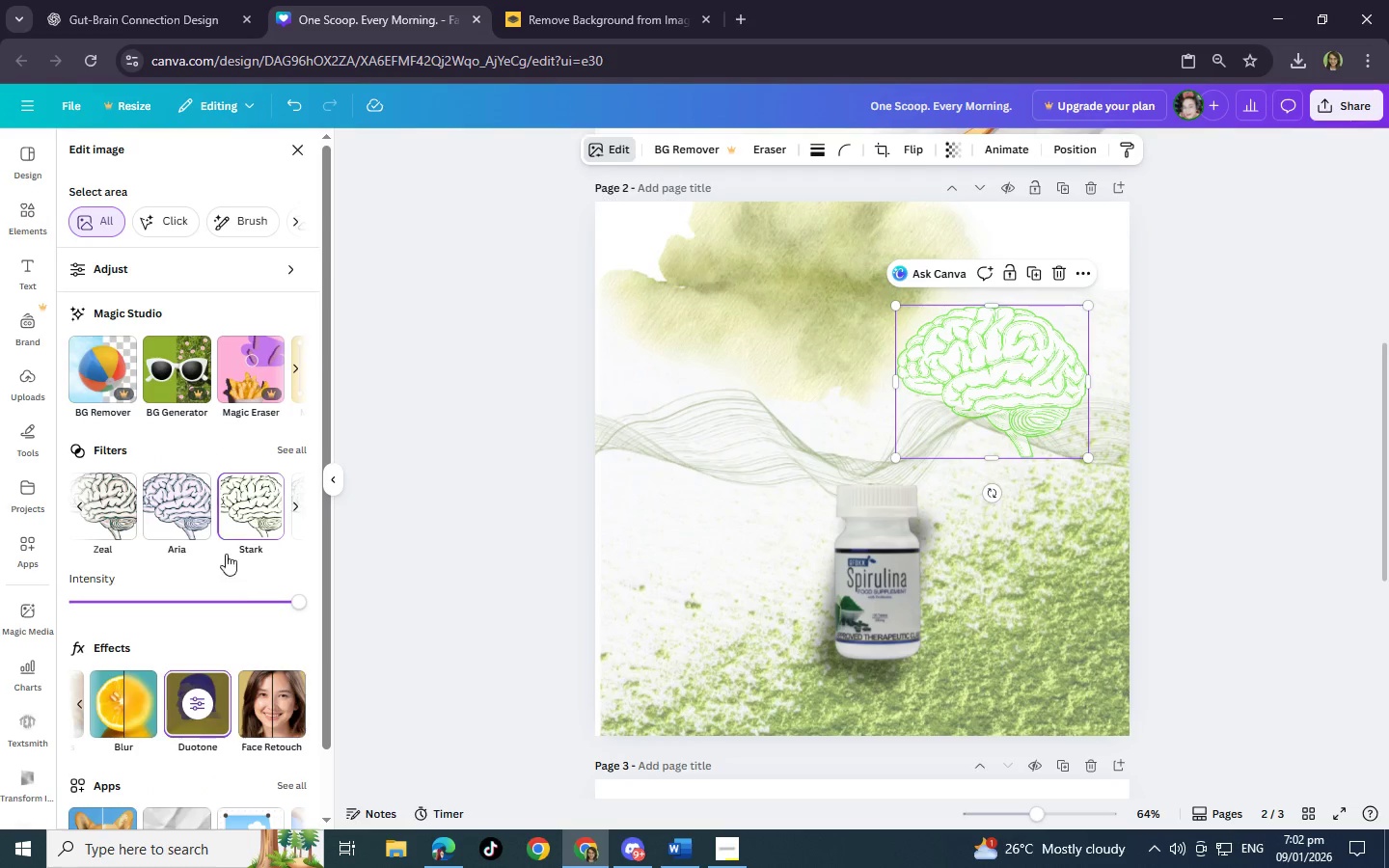 
left_click([267, 705])
 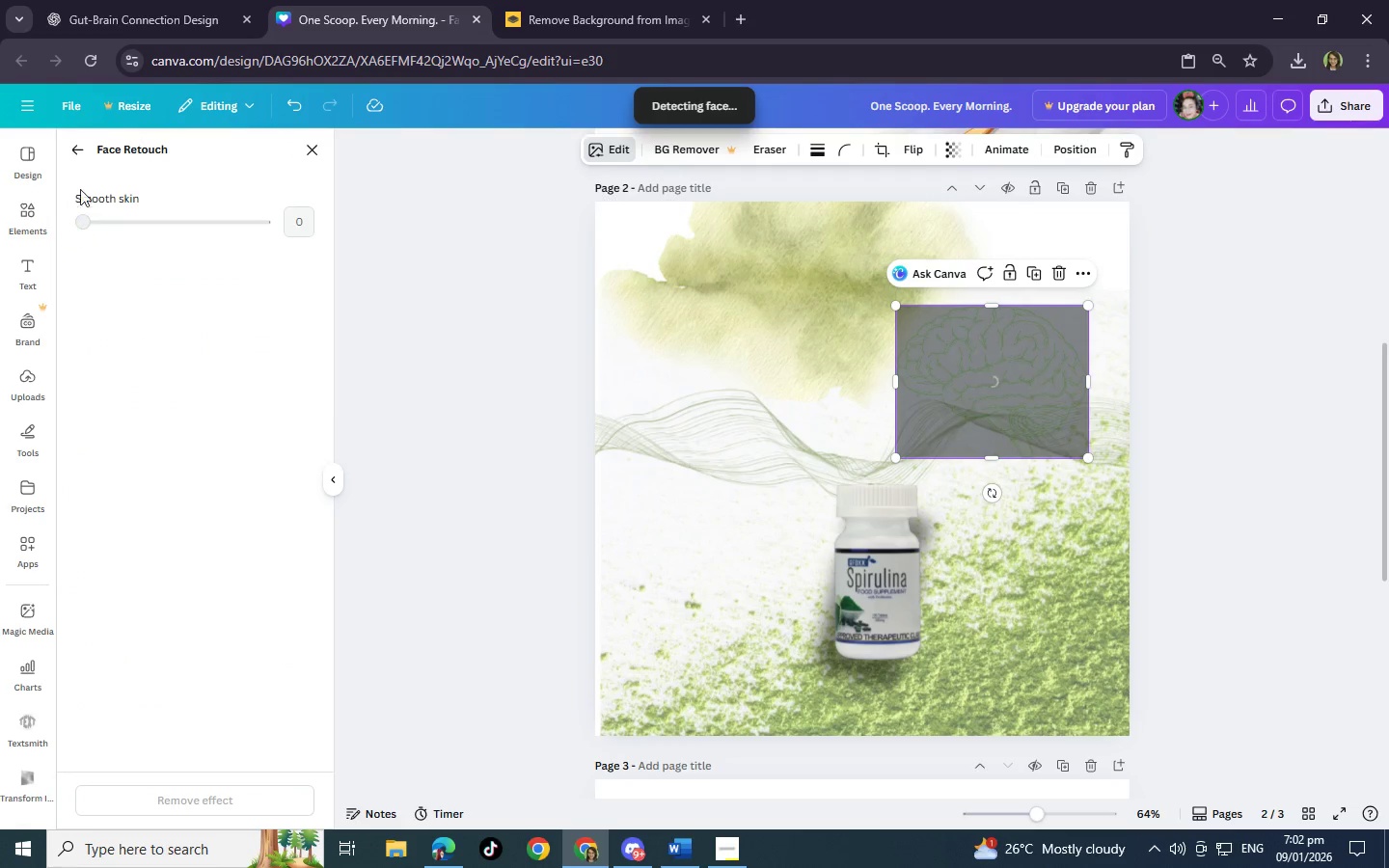 
left_click([77, 146])
 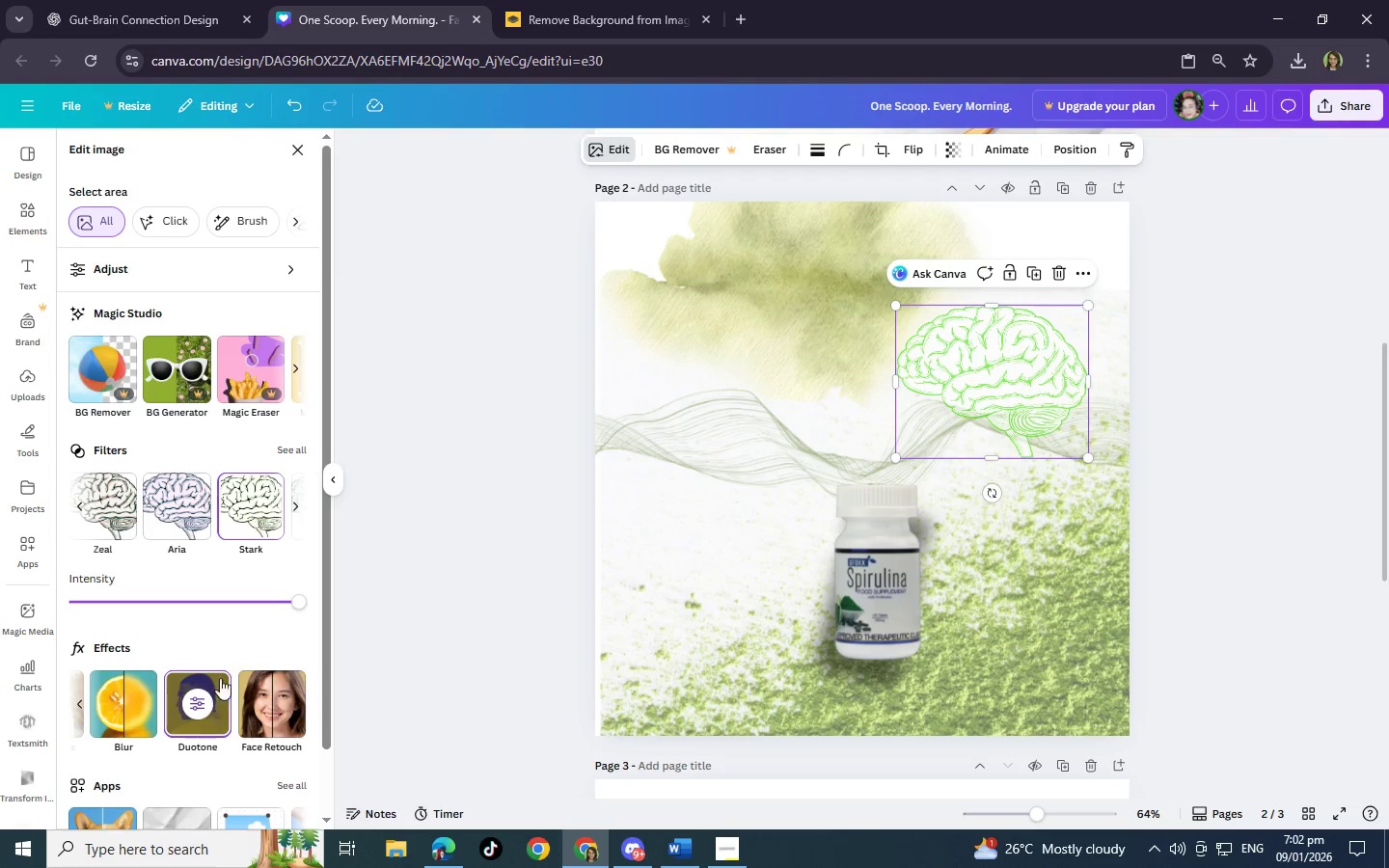 
scroll: coordinate [236, 619], scroll_direction: down, amount: 1.0
 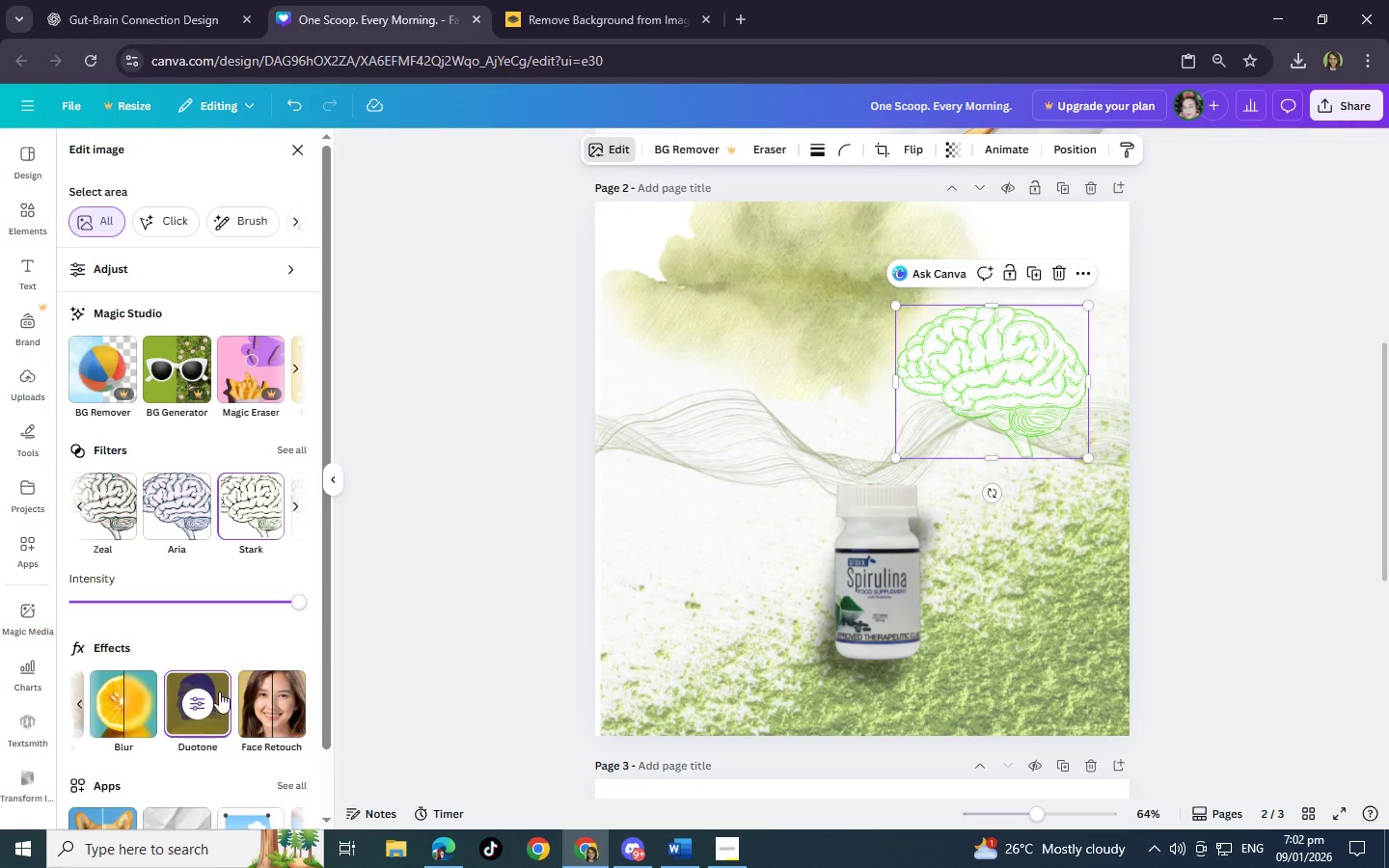 
left_click([187, 696])
 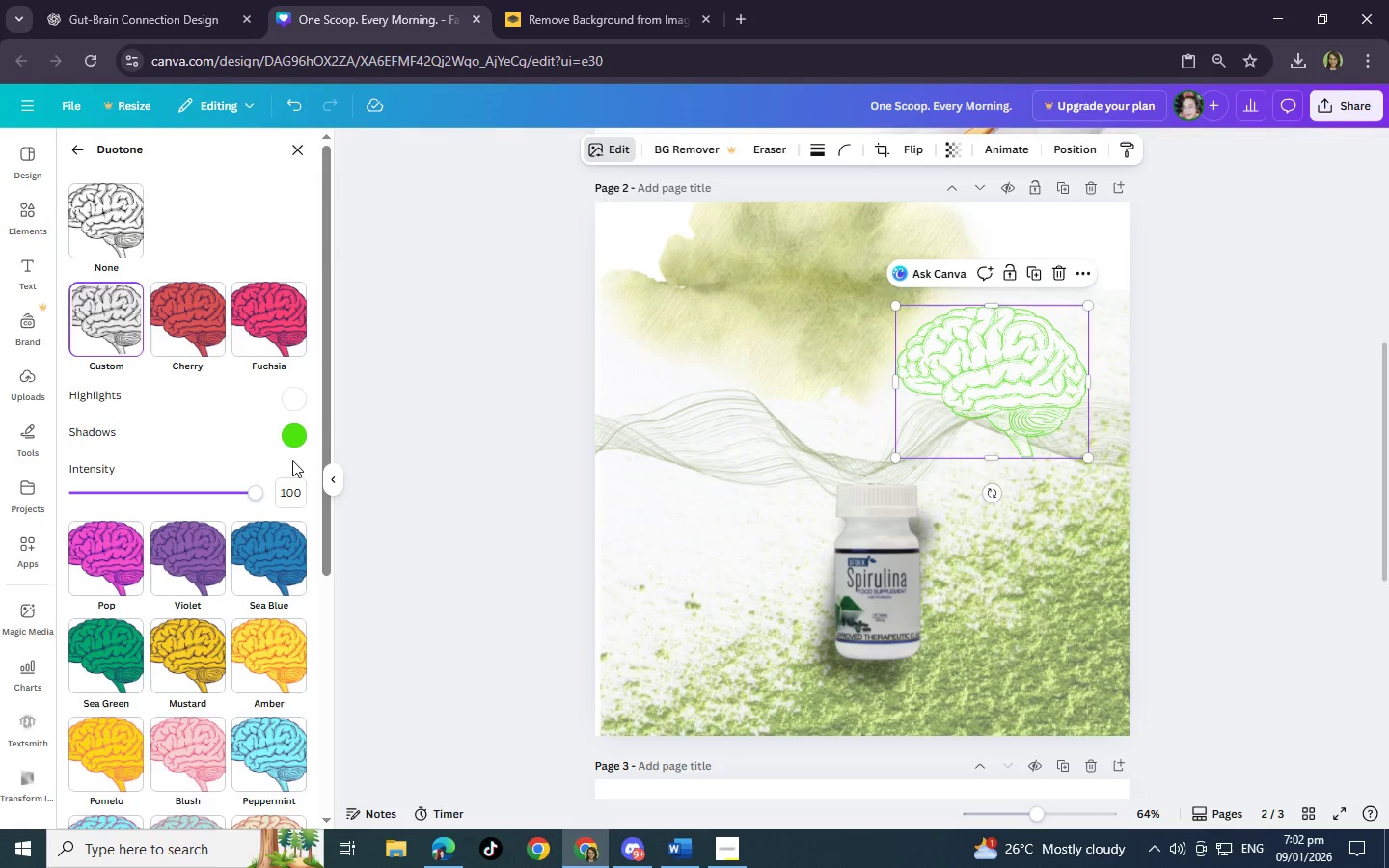 
left_click([298, 431])
 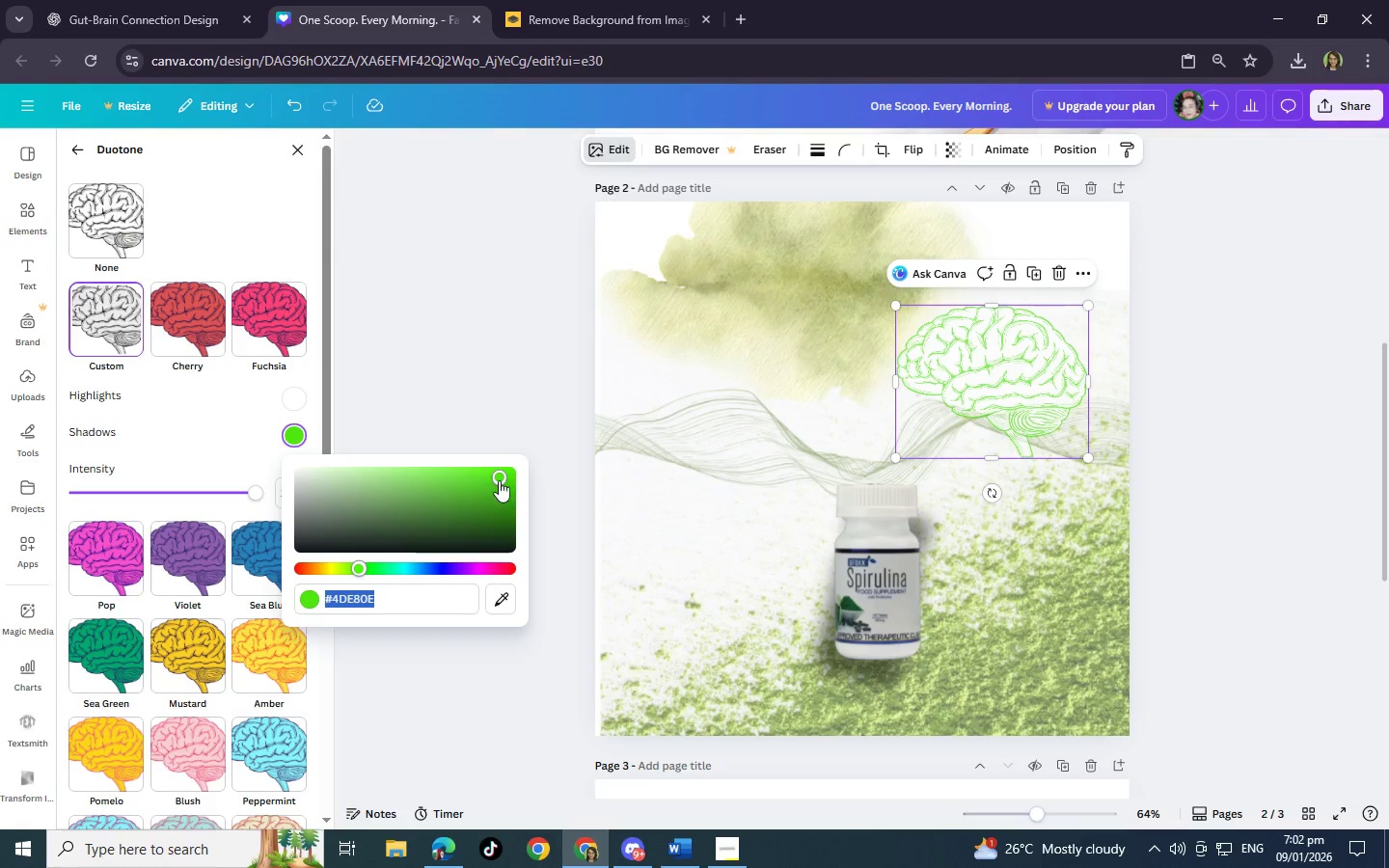 
left_click_drag(start_coordinate=[500, 480], to_coordinate=[452, 524])
 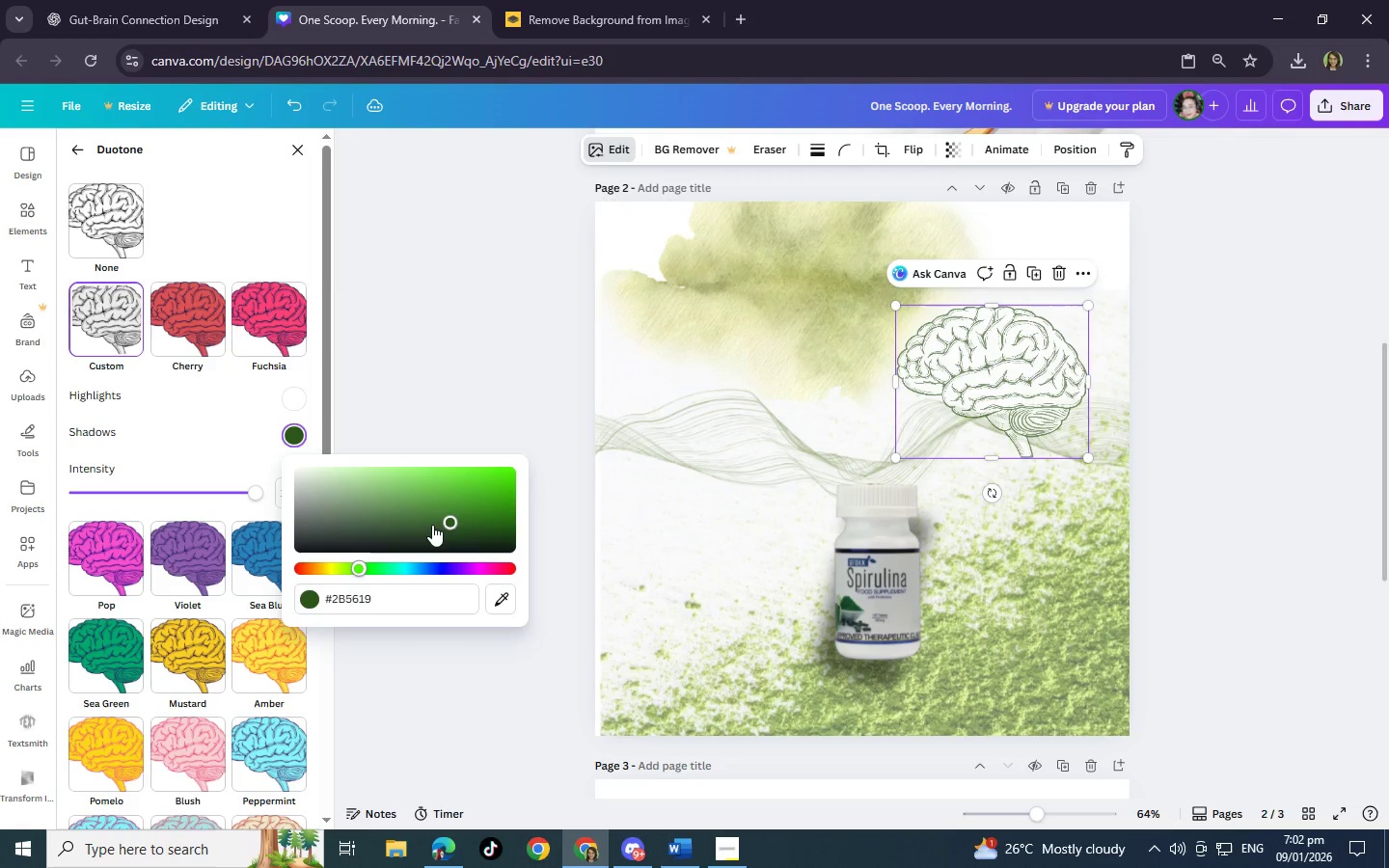 
left_click_drag(start_coordinate=[449, 520], to_coordinate=[447, 515])
 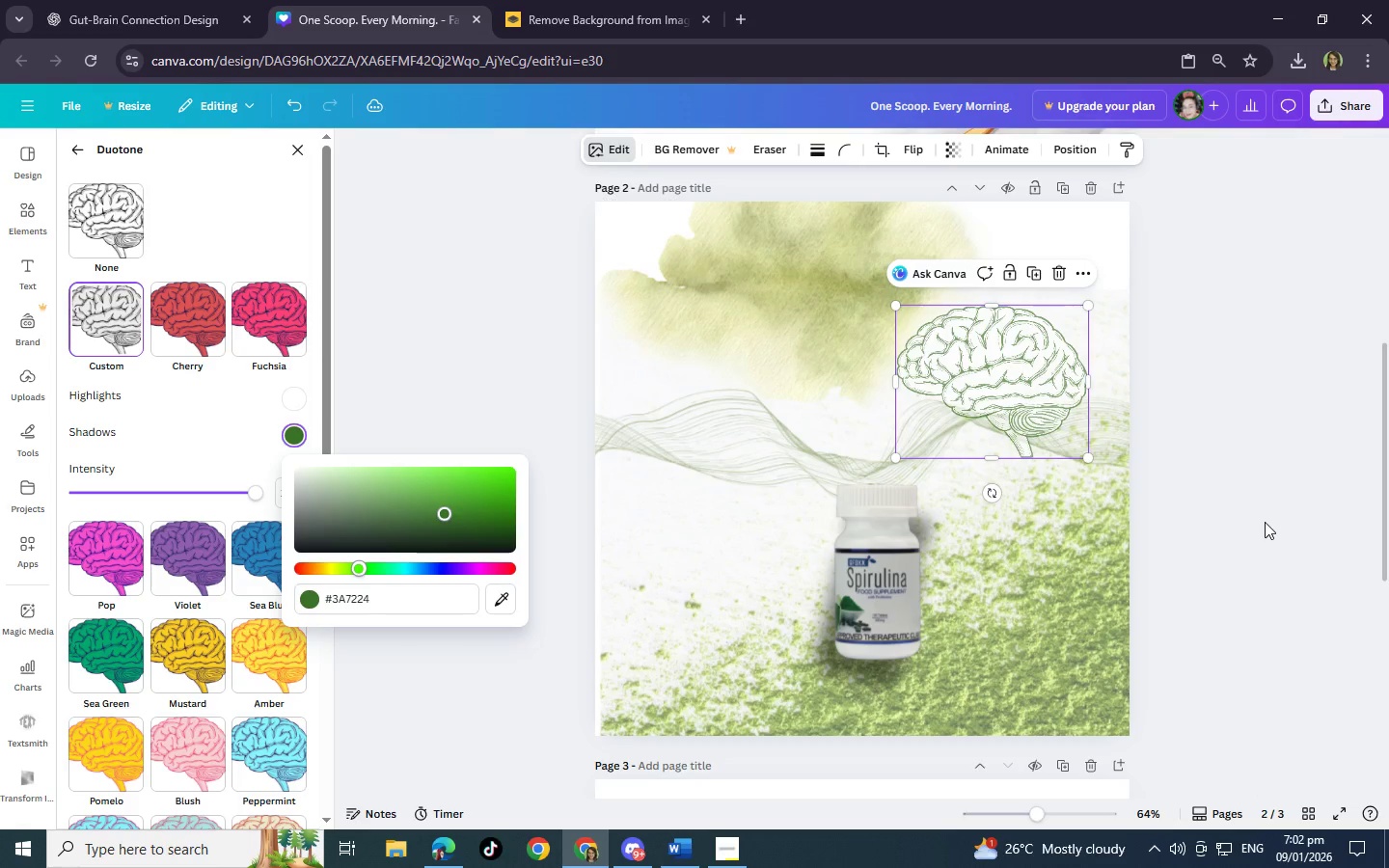 
left_click([1265, 522])
 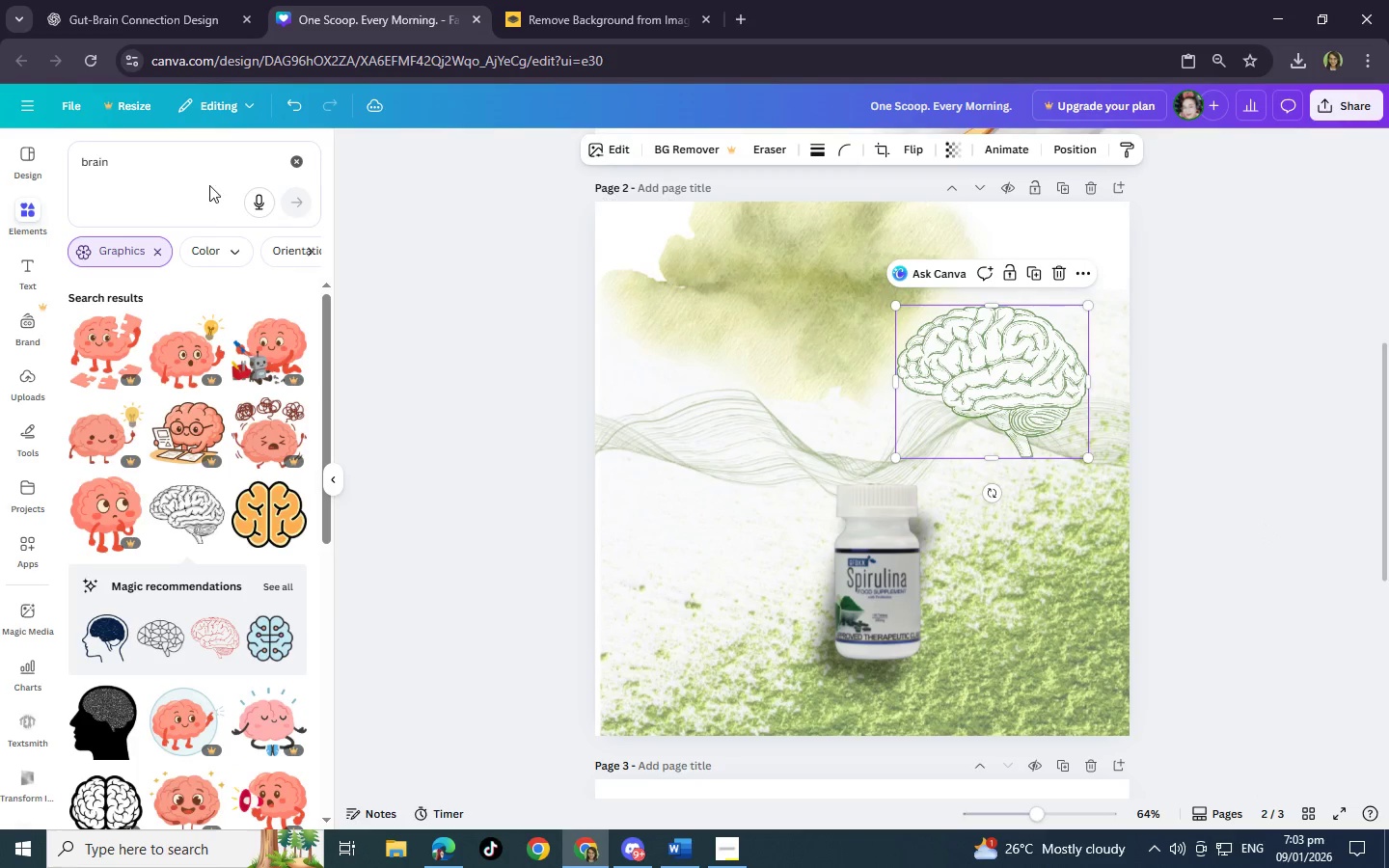 
left_click([165, 160])
 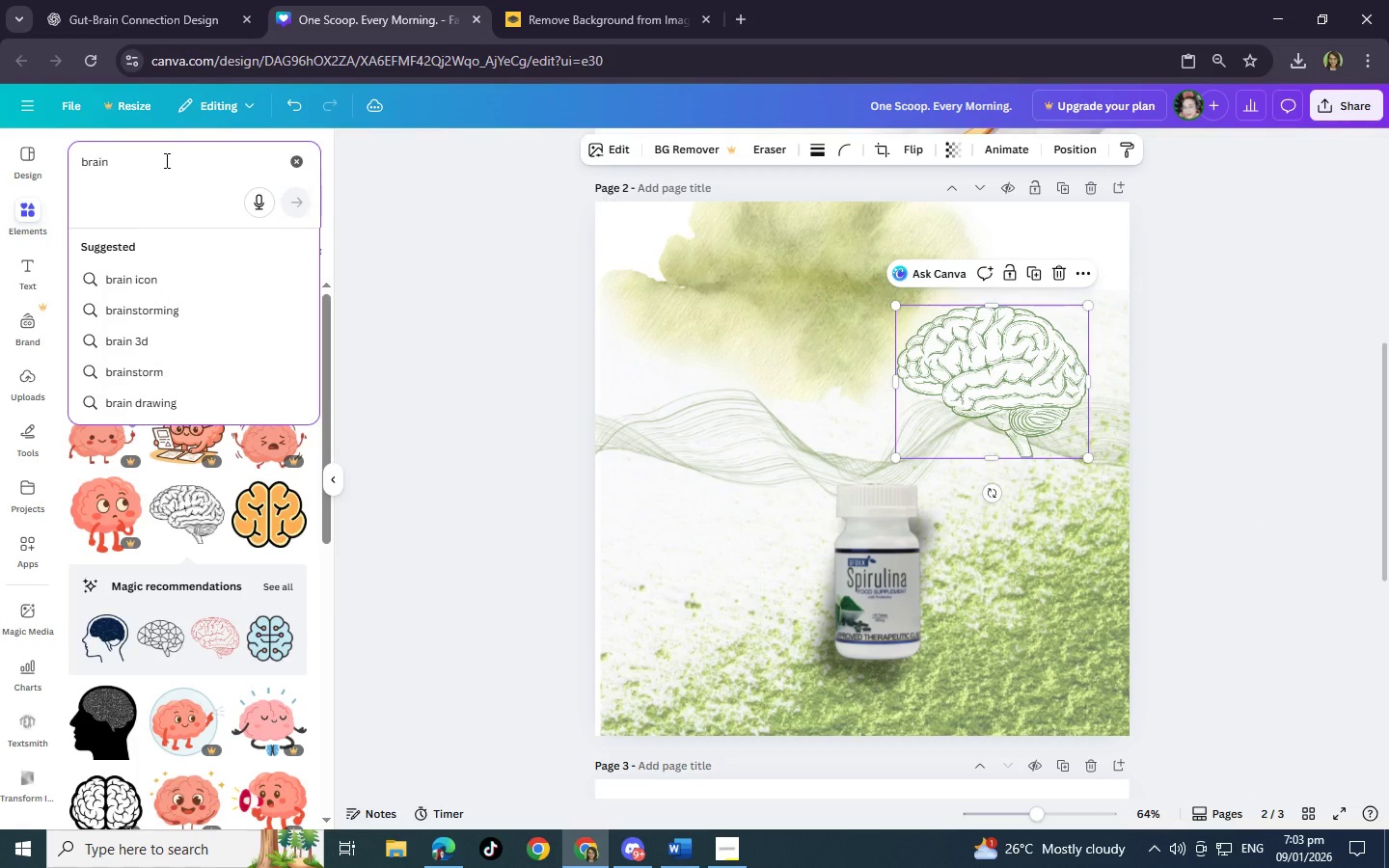 
key(Backspace)
key(Backspace)
key(Backspace)
key(Backspace)
type(gut)
 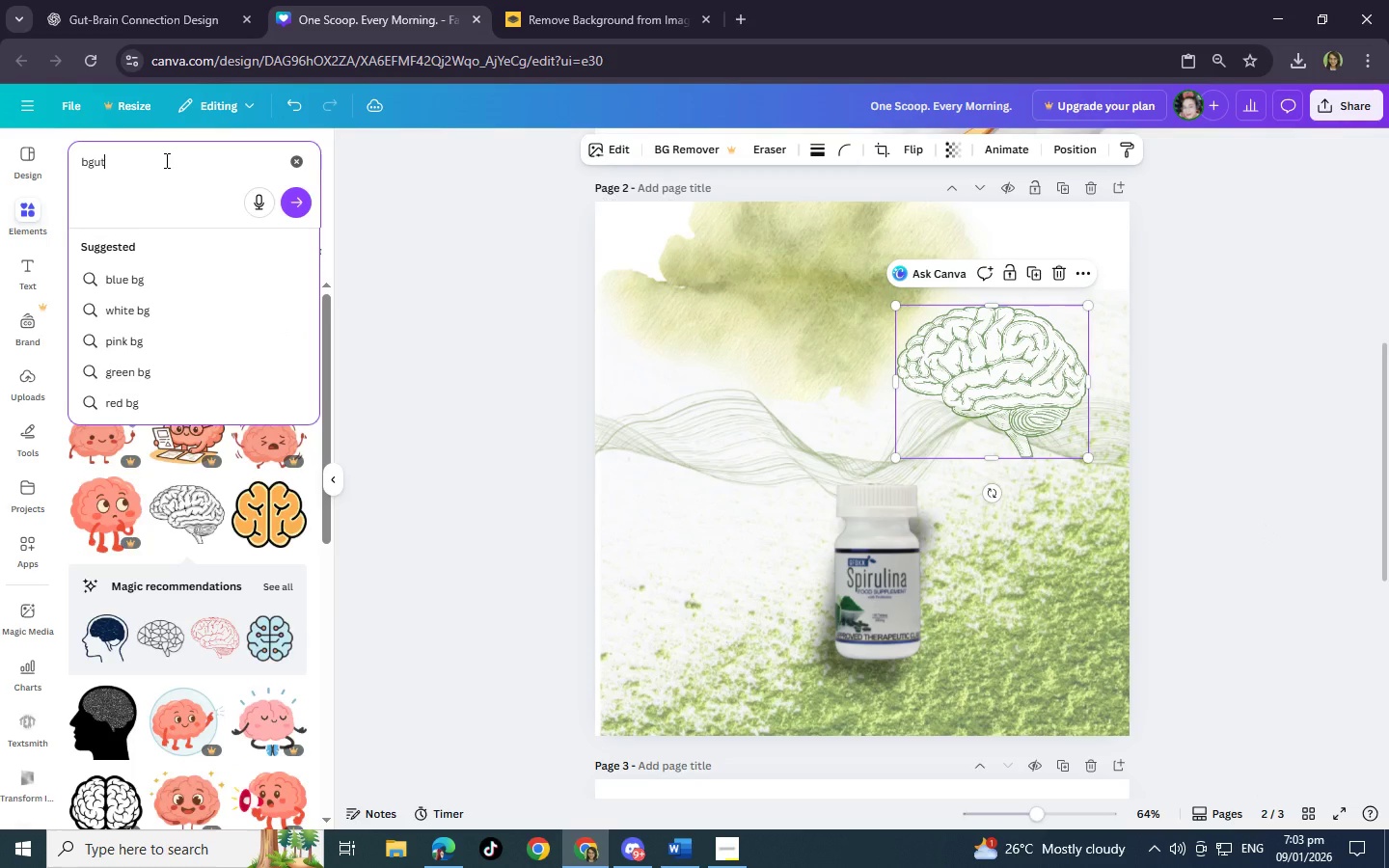 
key(Enter)
 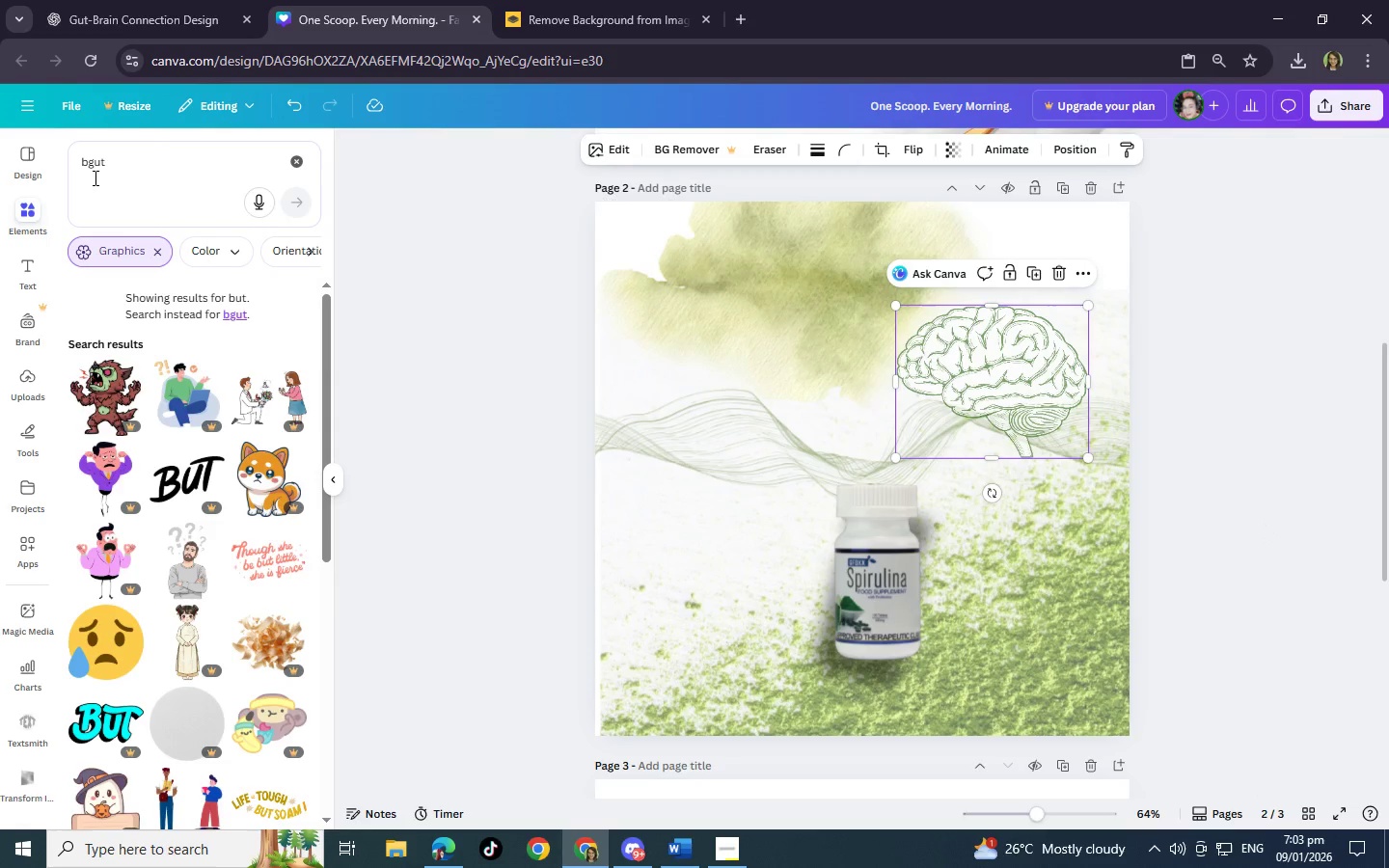 
left_click([90, 171])
 